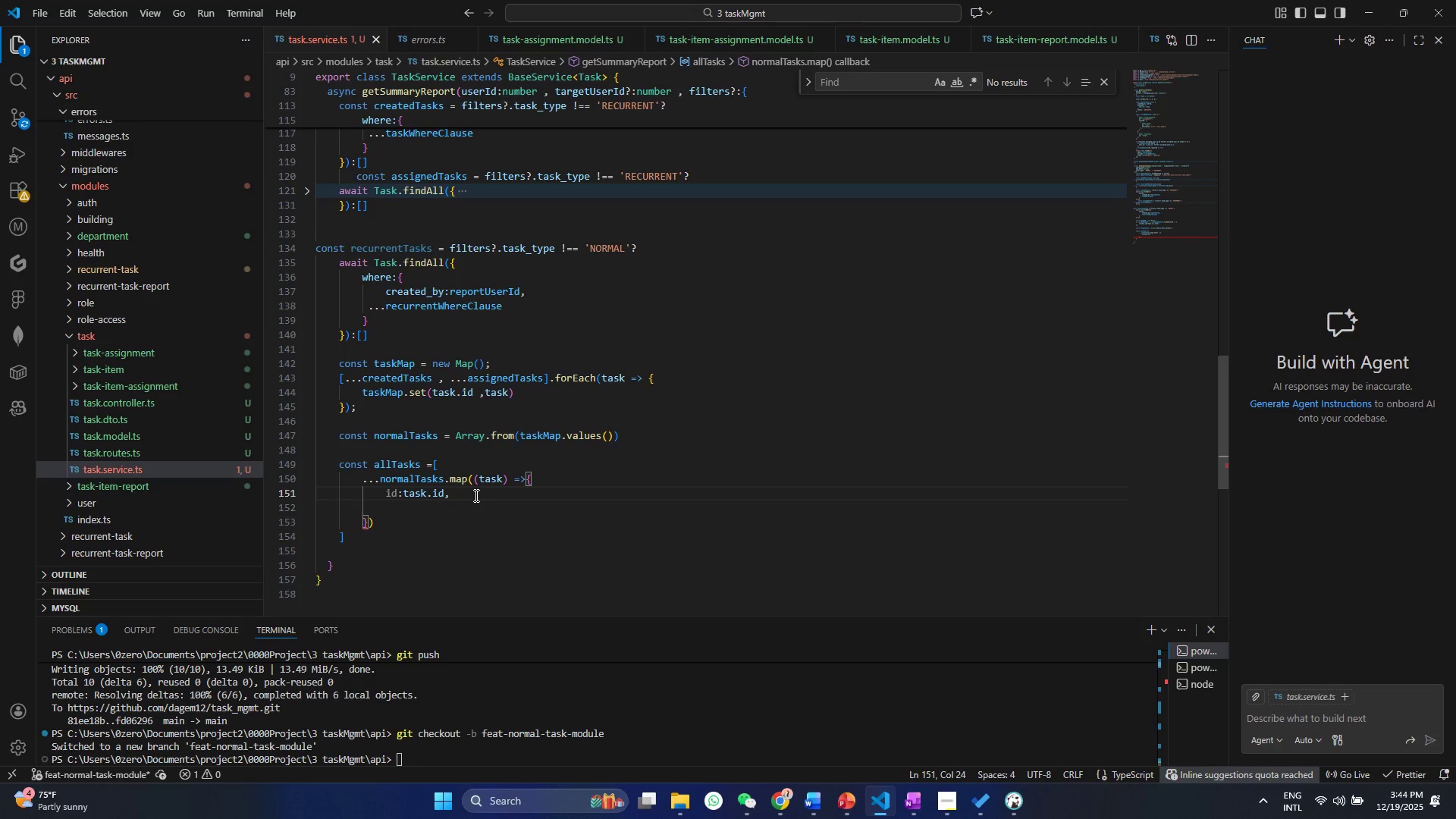 
key(Enter)
 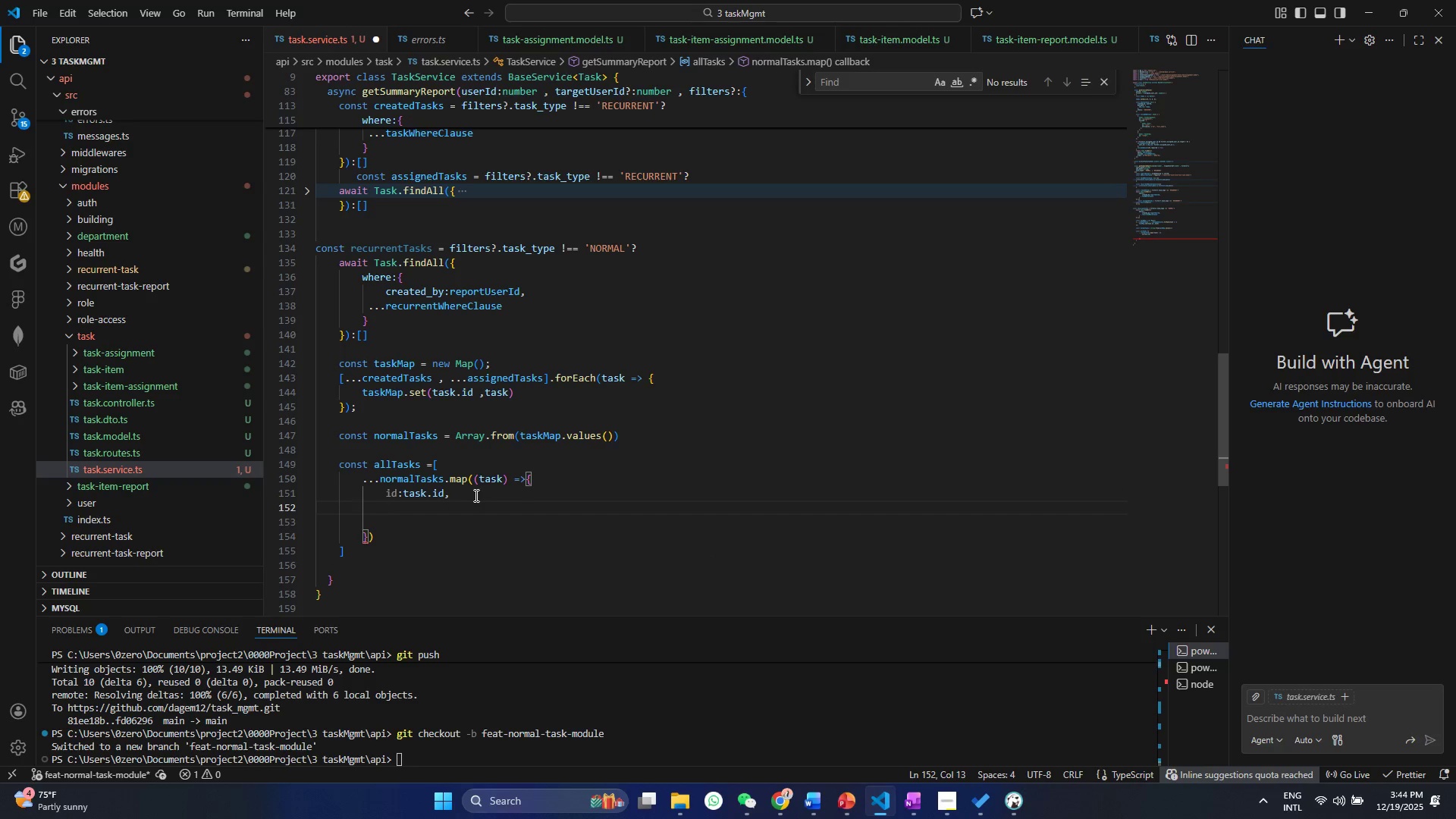 
type(task_name:task)
 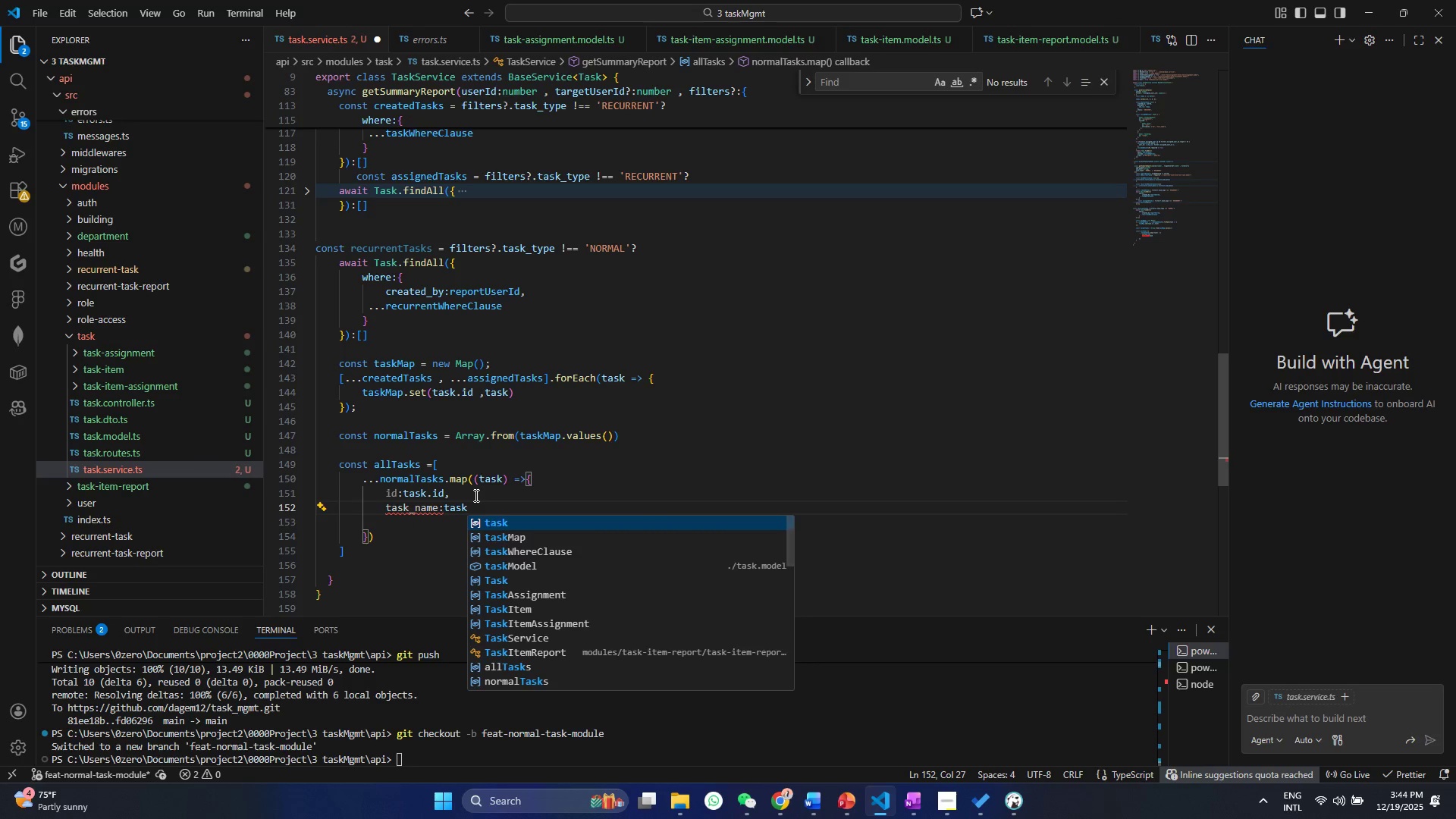 
key(Enter)
 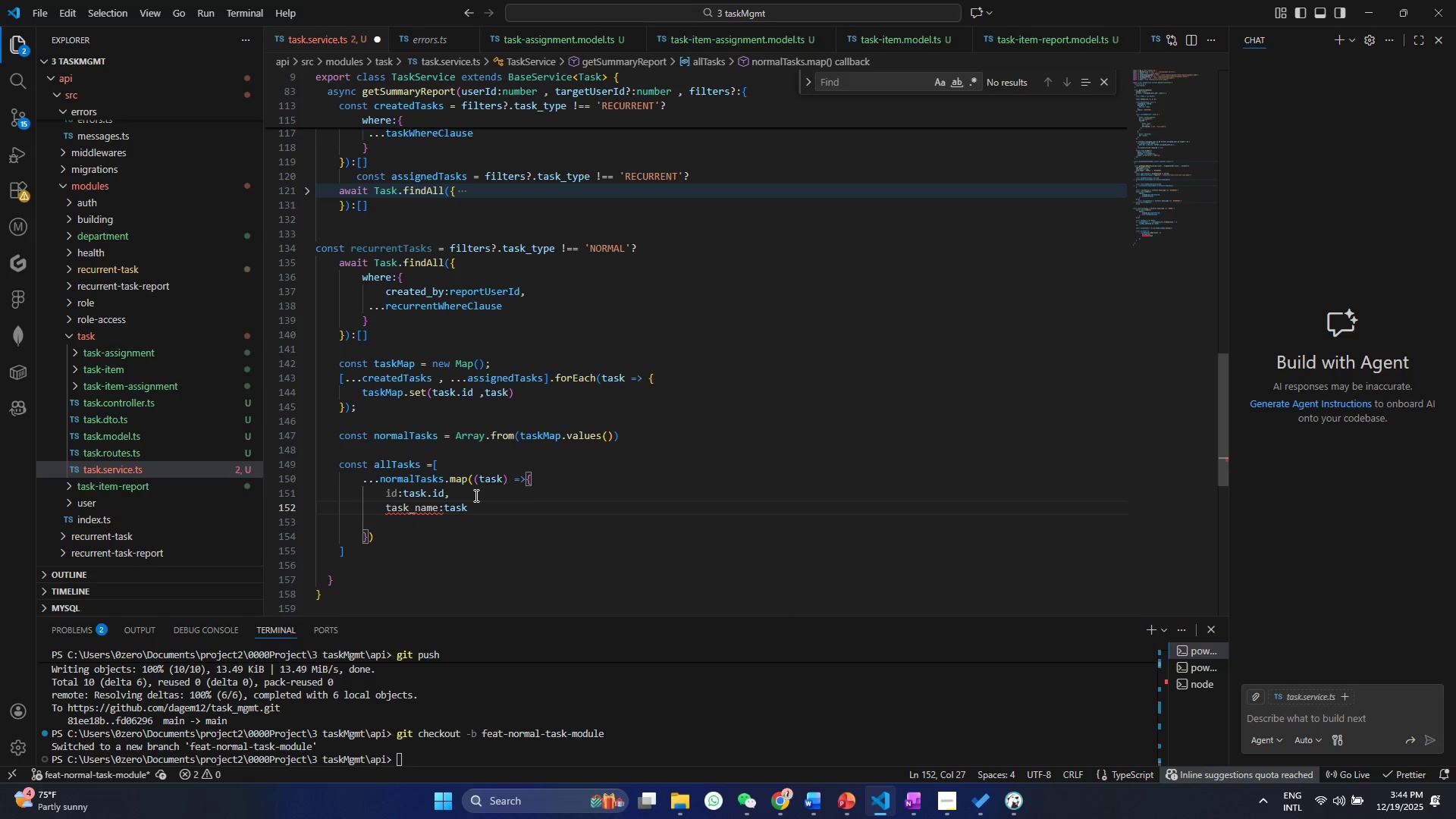 
type(.task)
 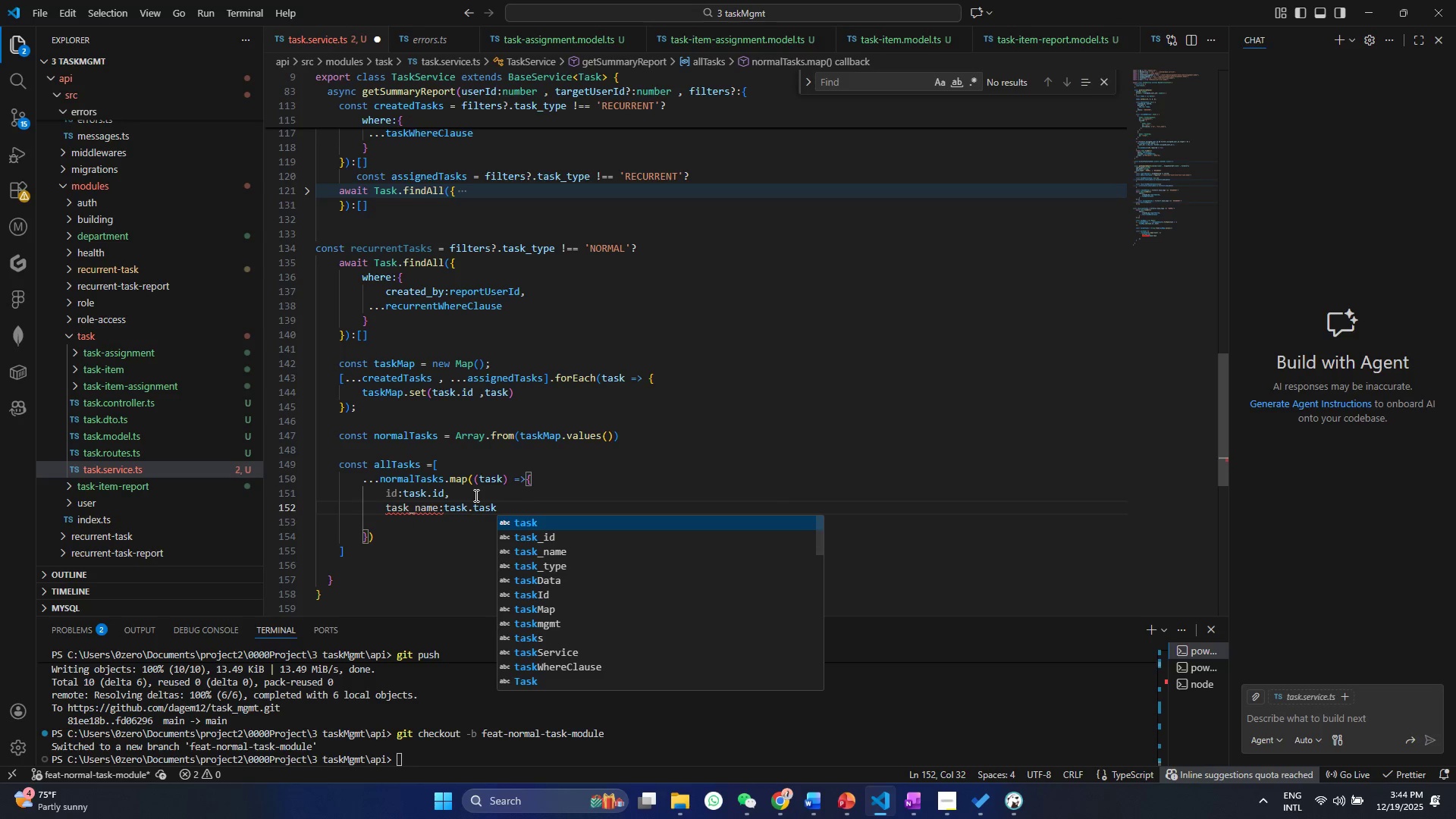 
key(ArrowDown)
 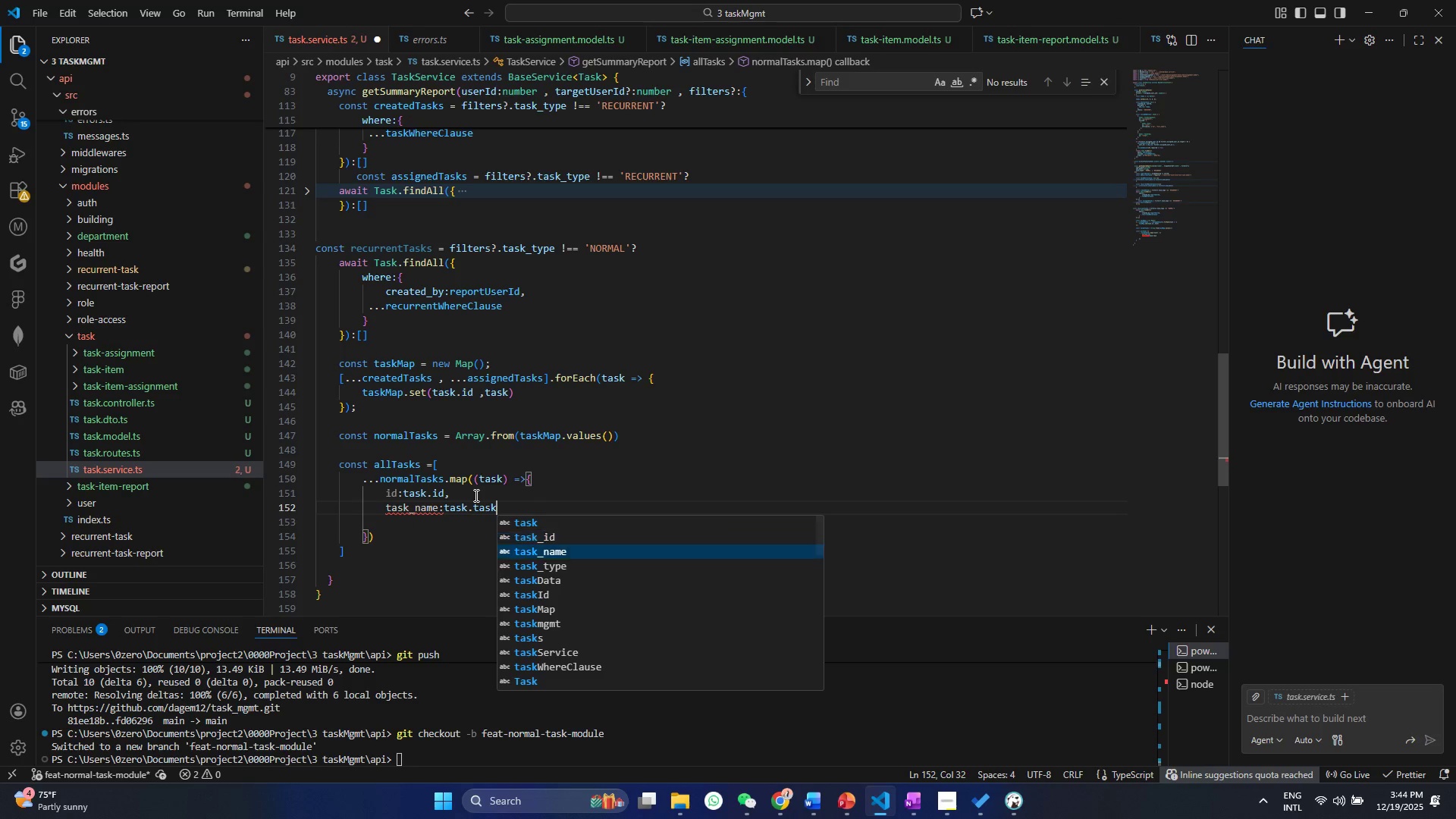 
key(ArrowDown)
 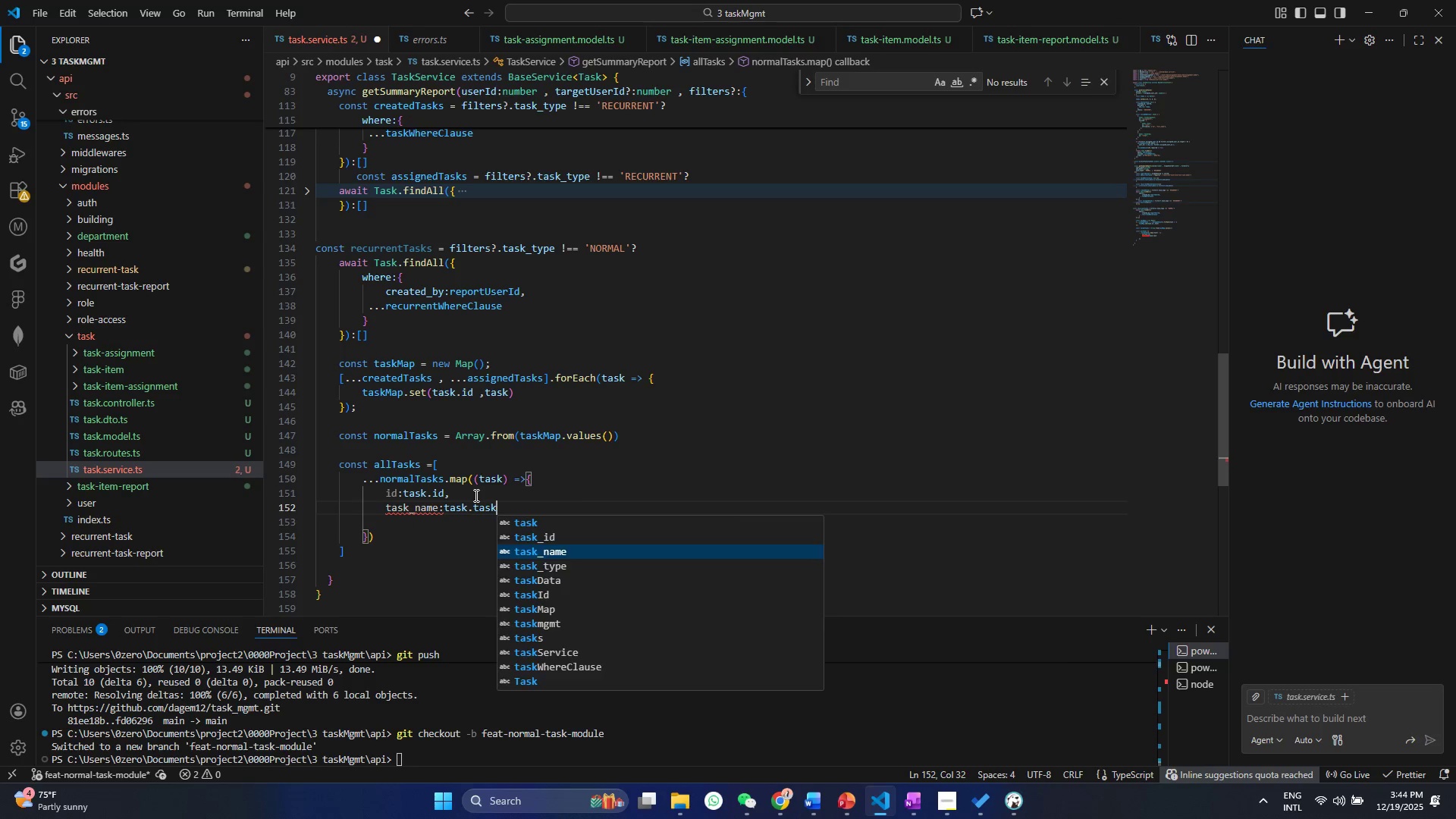 
key(Enter)
 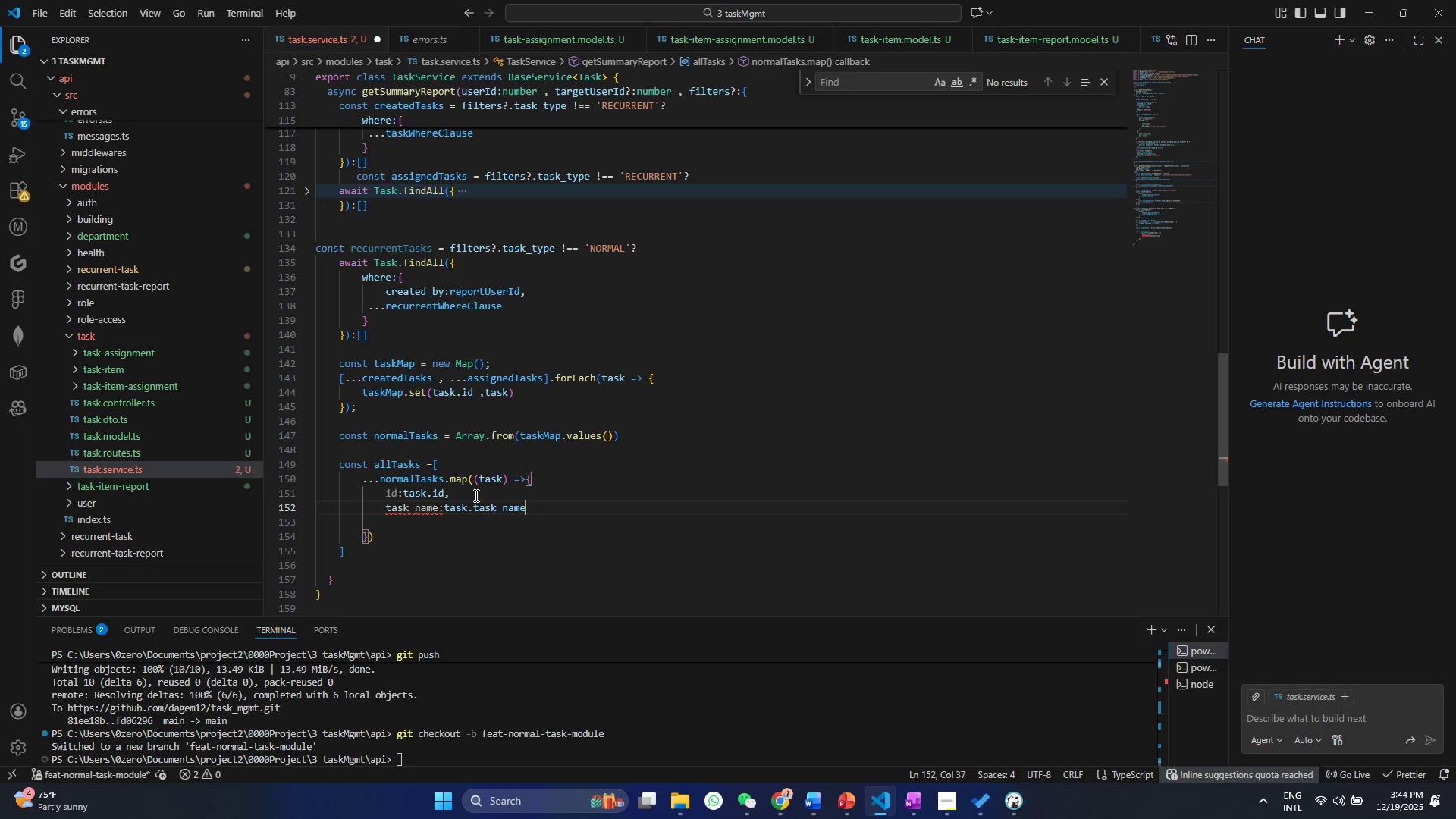 
key(Control+ControlLeft)
 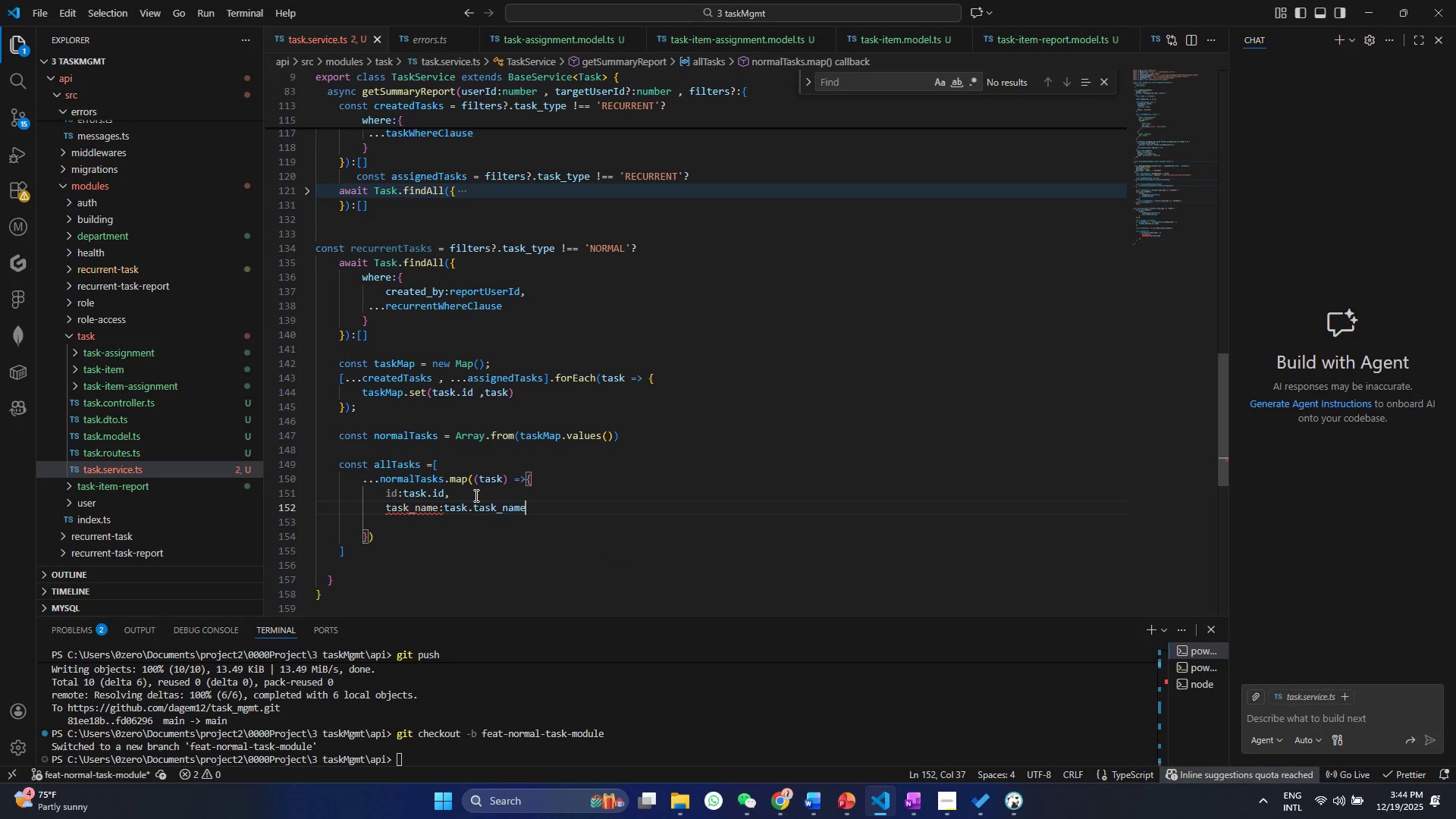 
key(Control+S)
 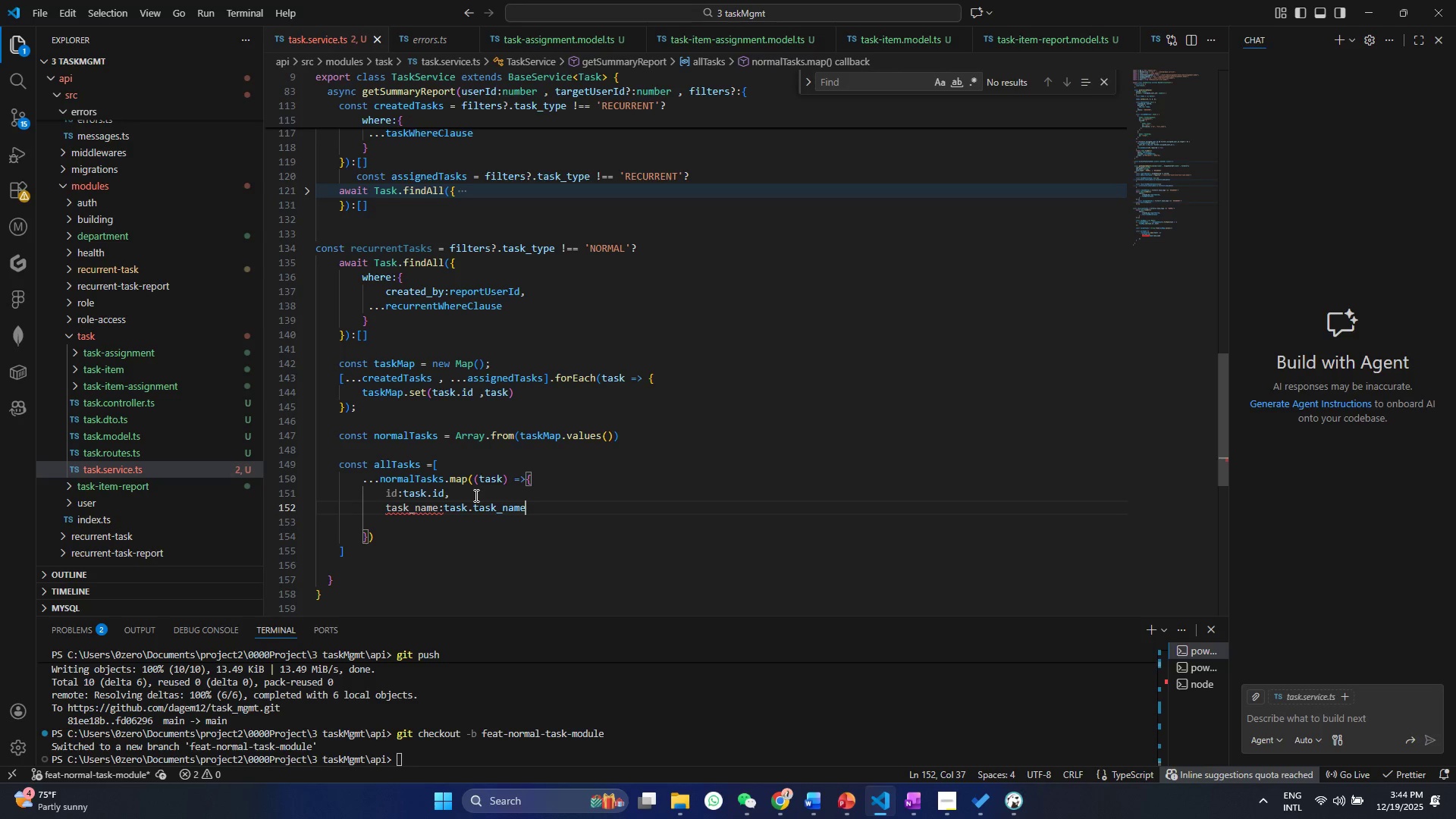 
key(Control+Comma)
 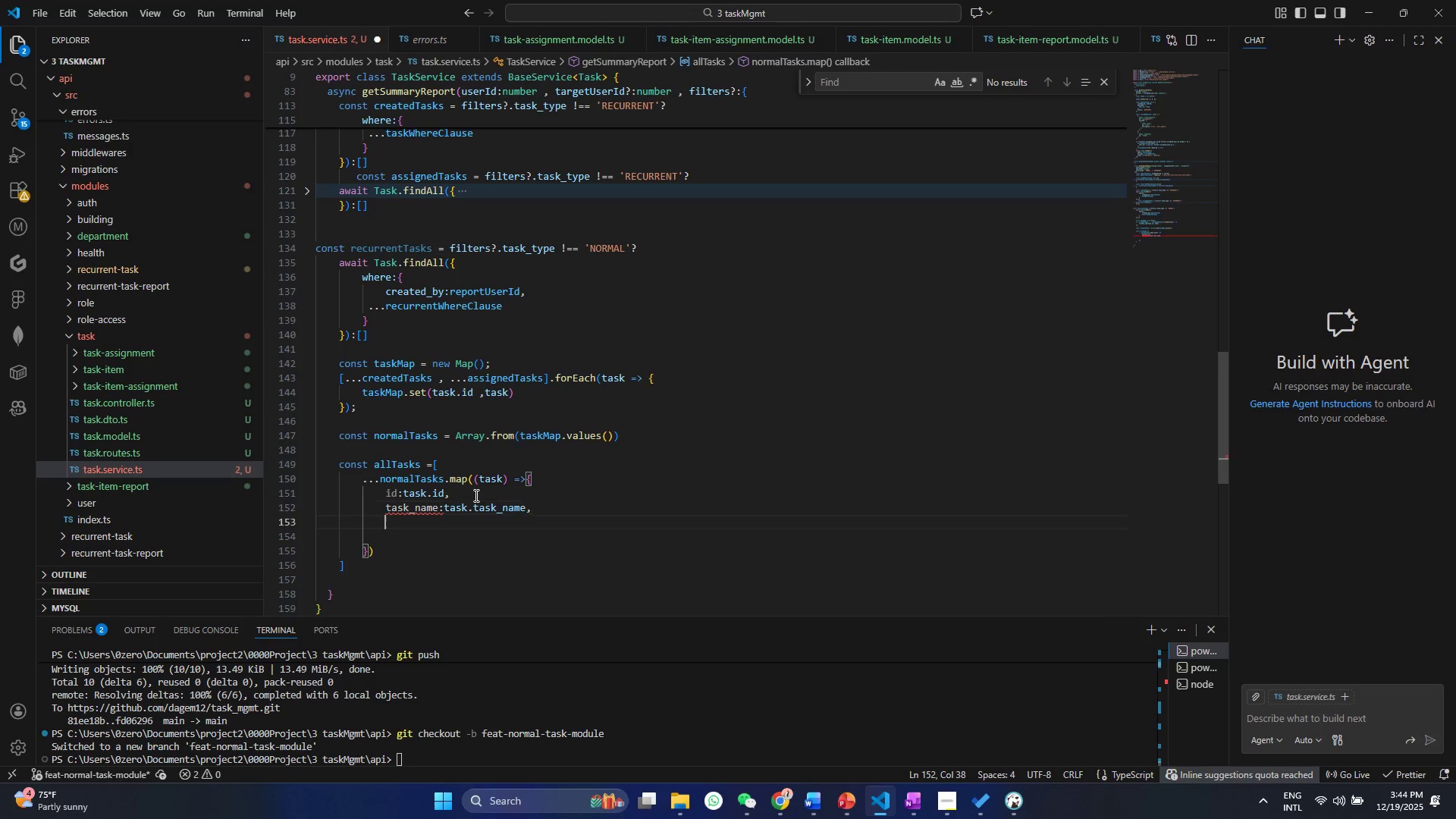 
key(Enter)
 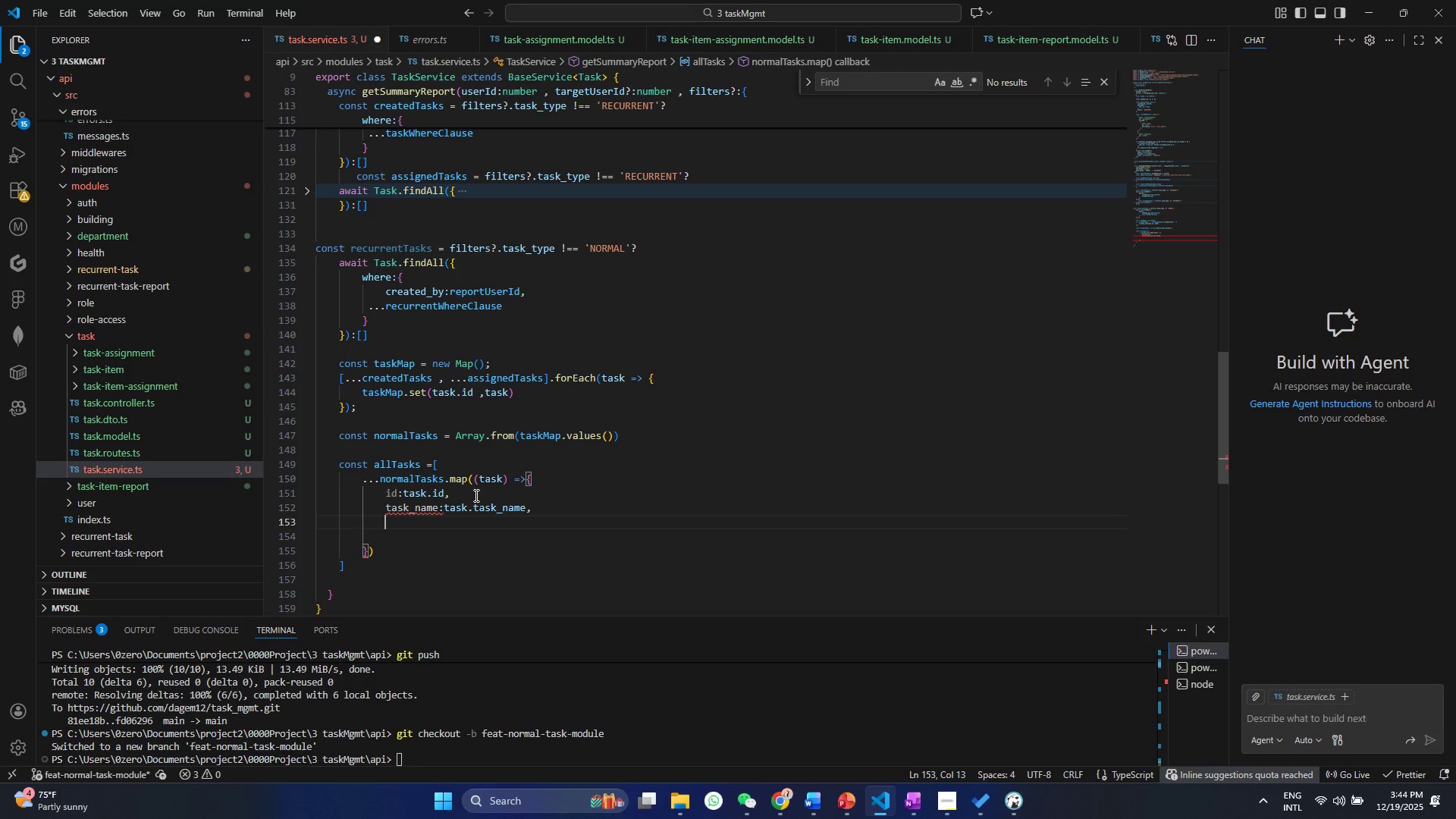 
wait(5.33)
 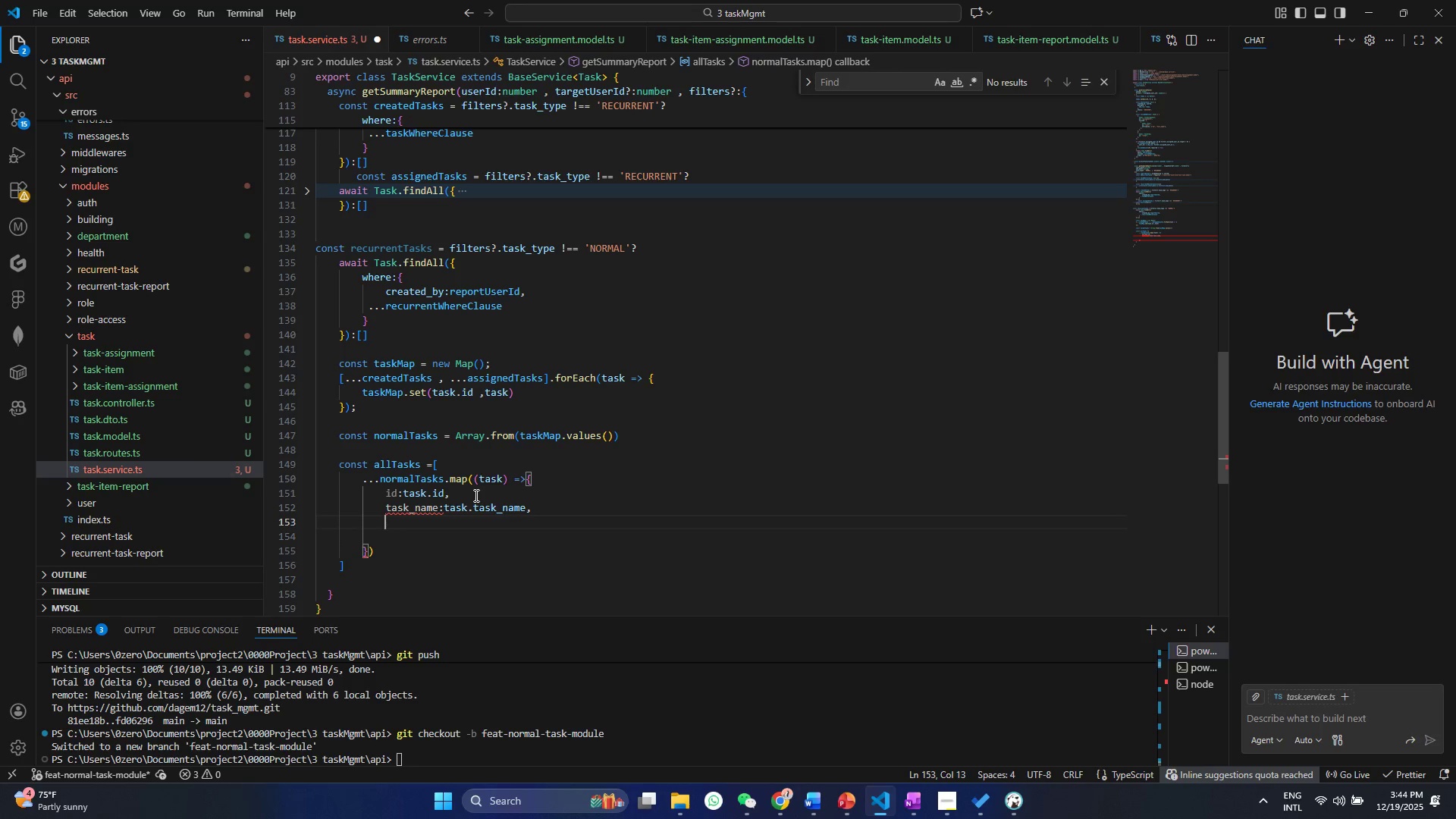 
type(task_tyoe)
key(Backspace)
key(Backspace)
type(pe:'')
 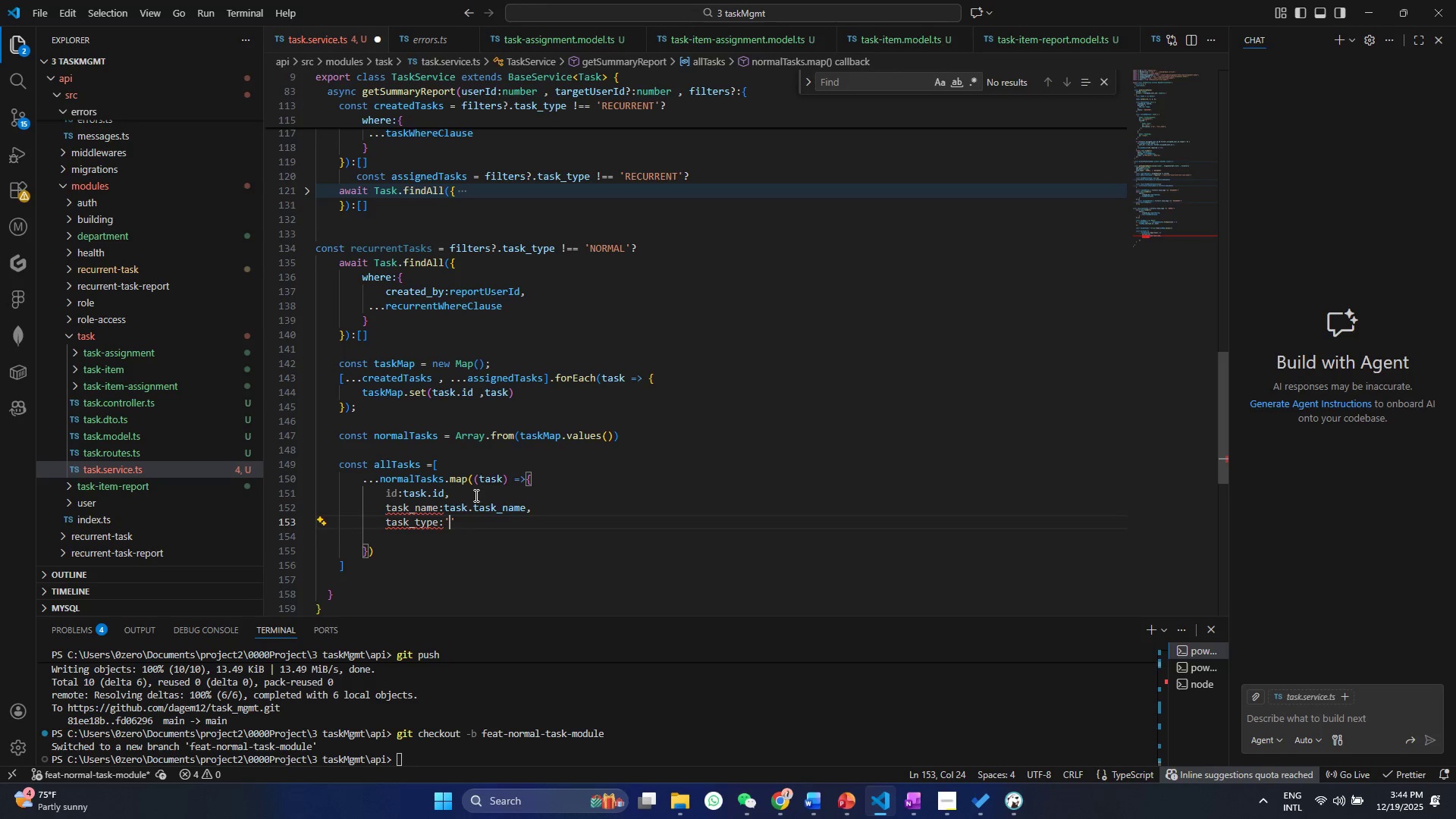 
 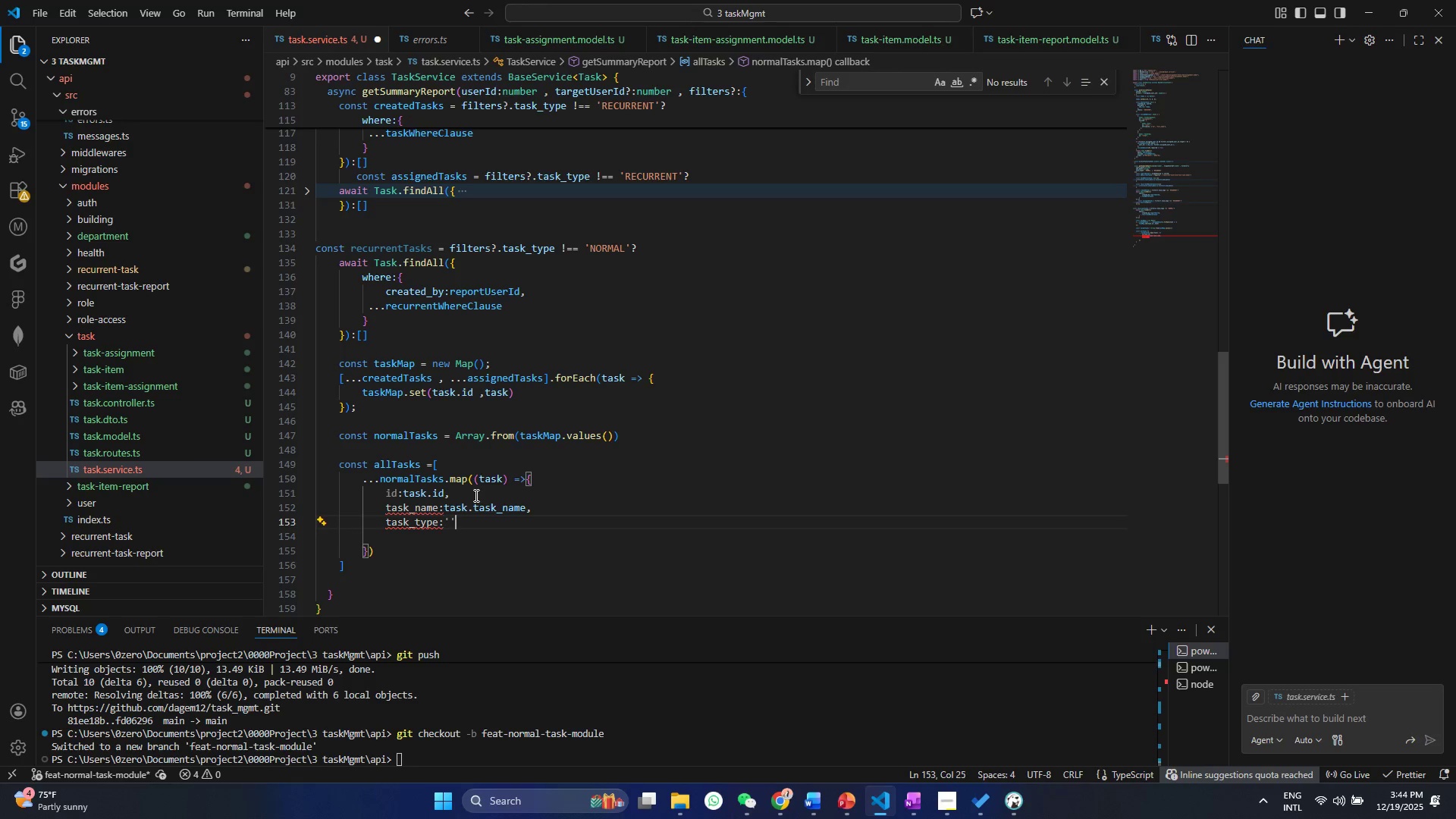 
key(ArrowLeft)
 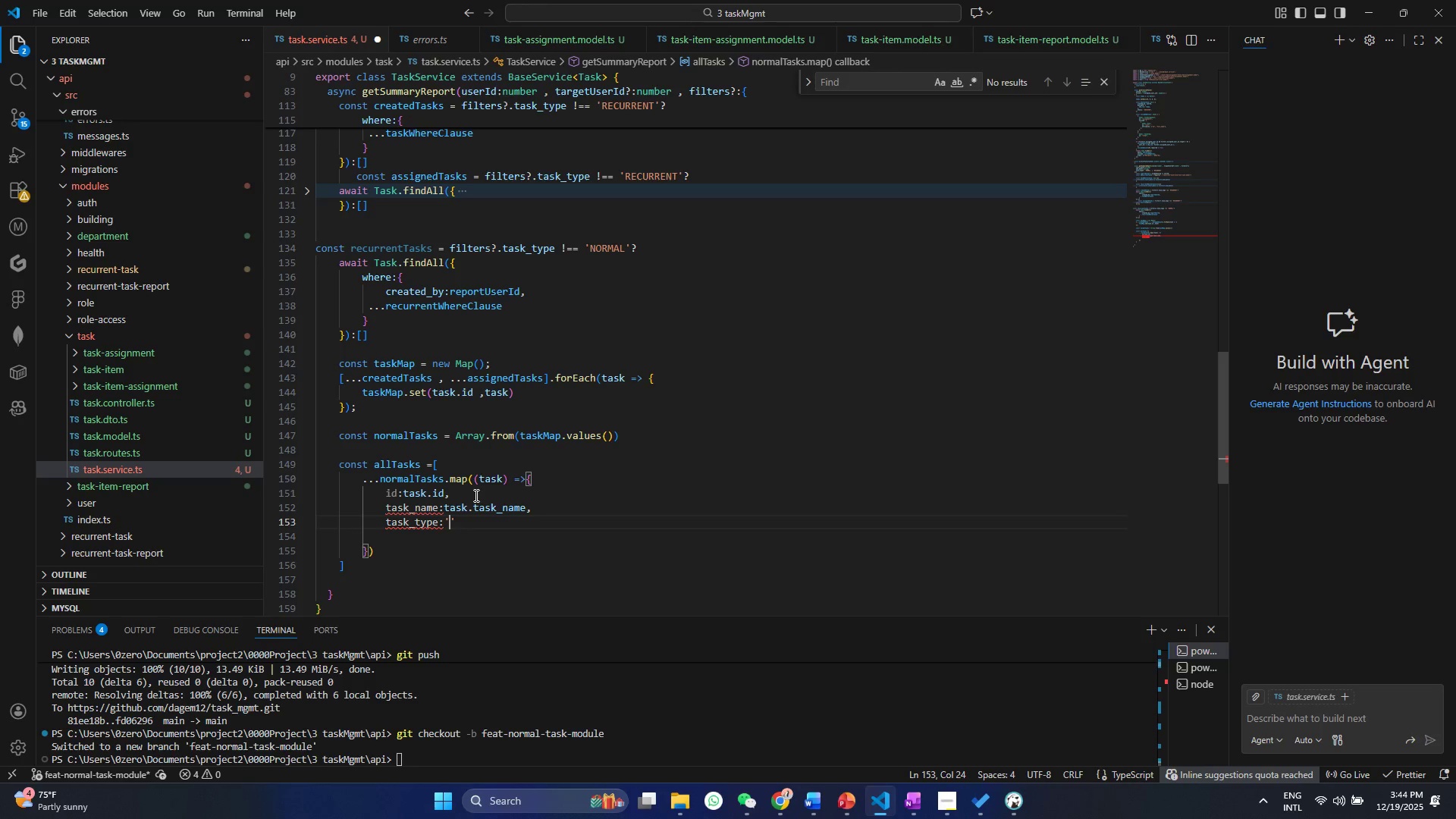 
type(Normal)
 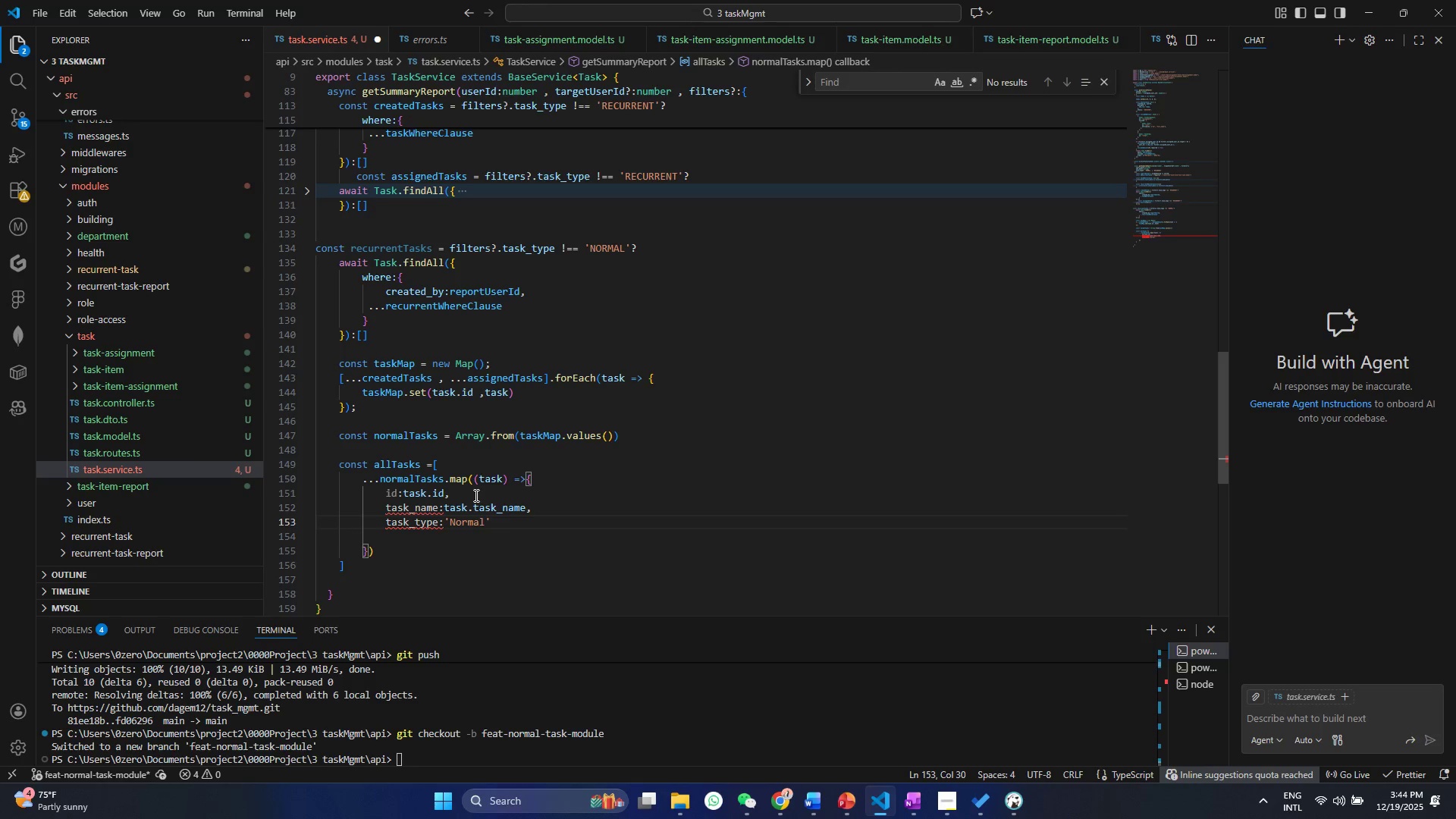 
key(ArrowRight)
 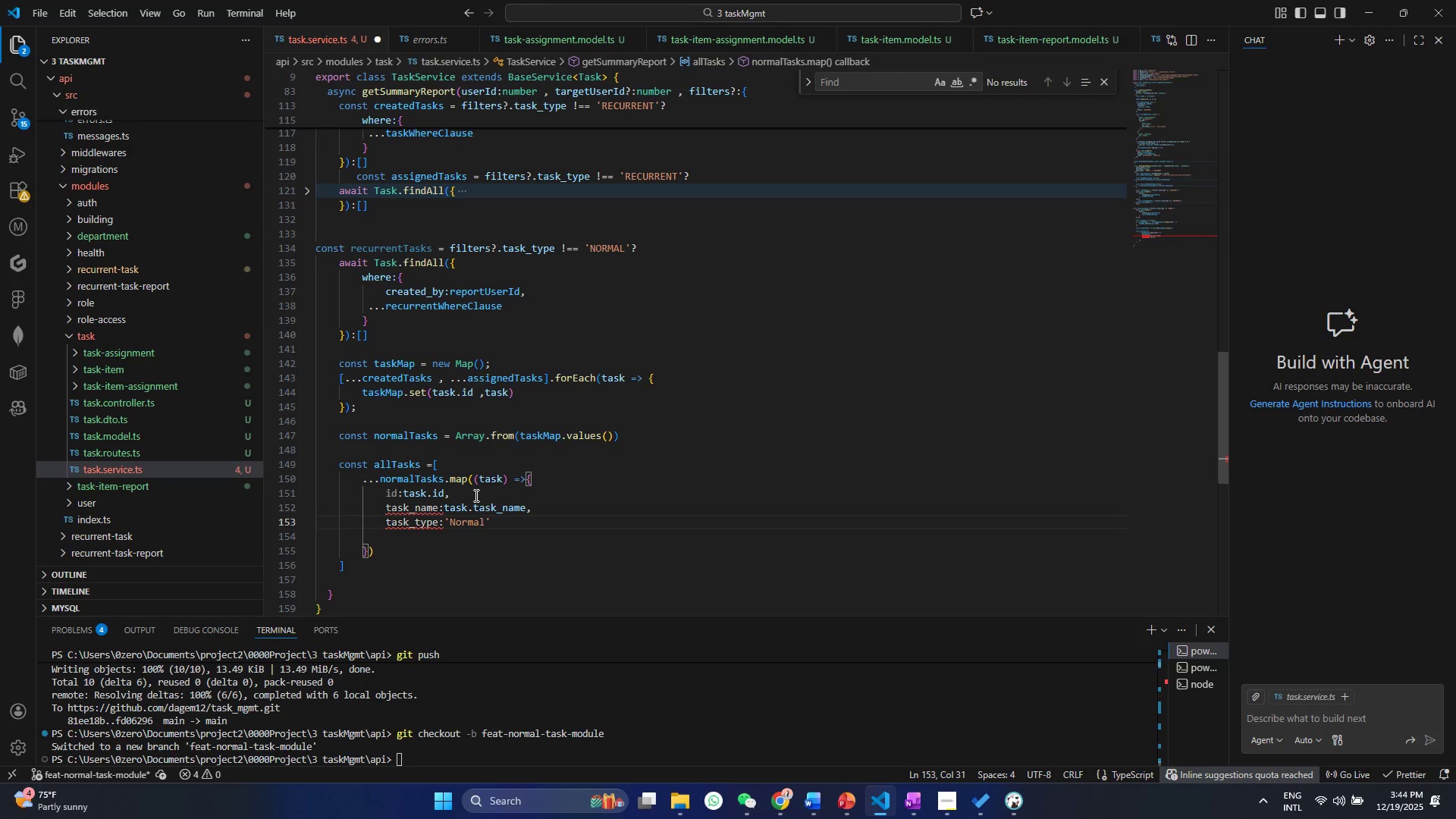 
type( as const)
 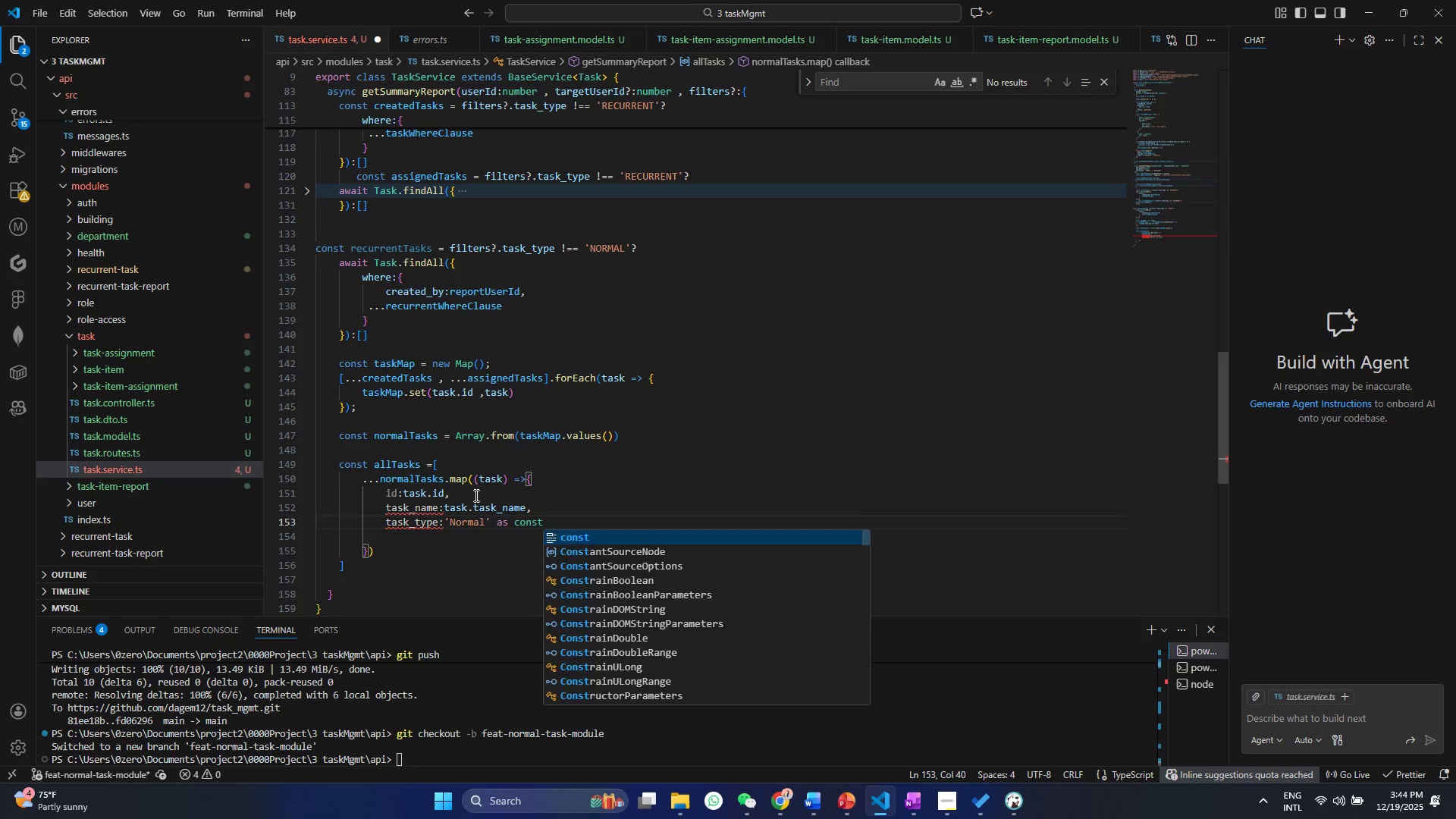 
key(Enter)
 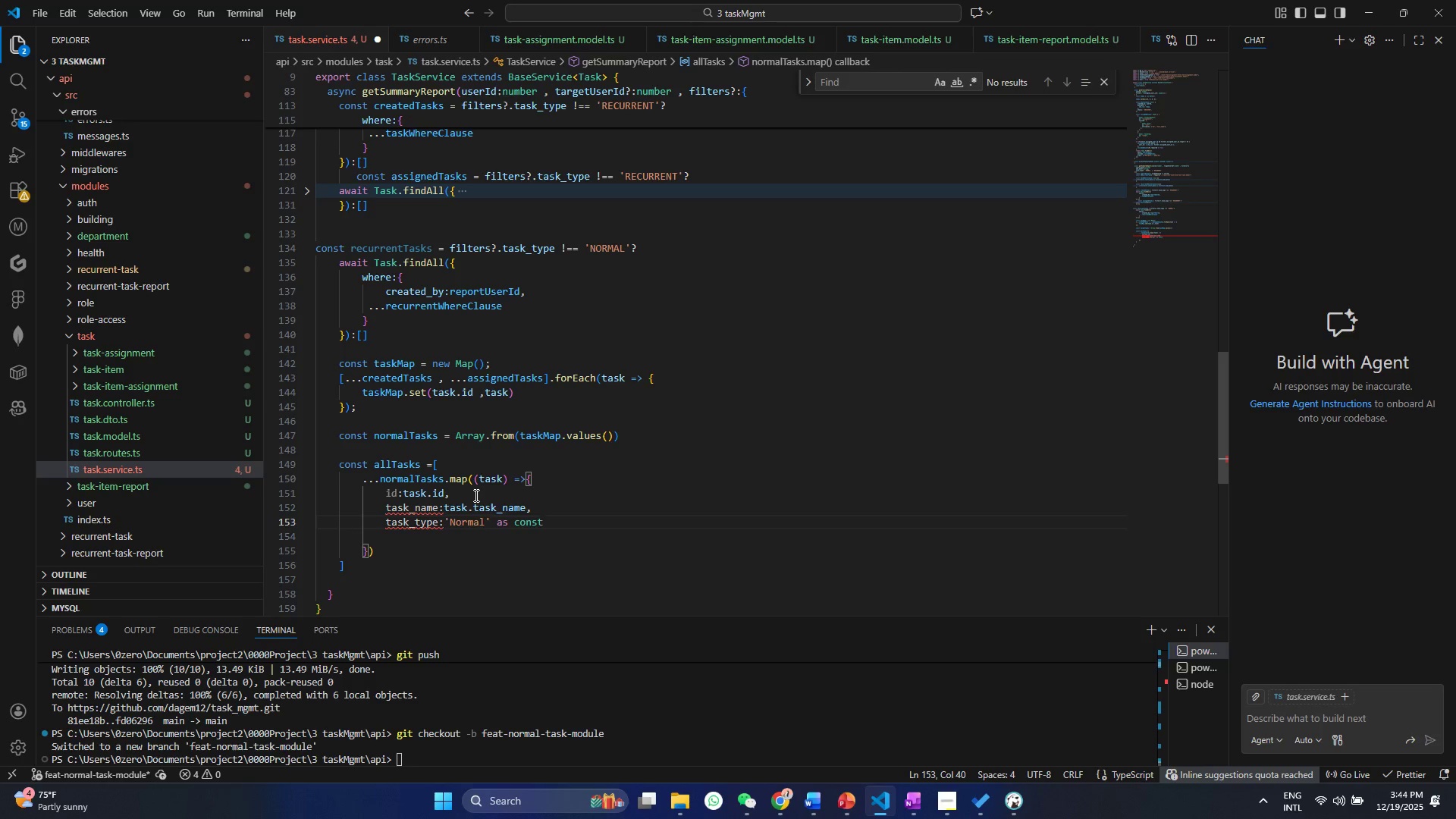 
key(Comma)
 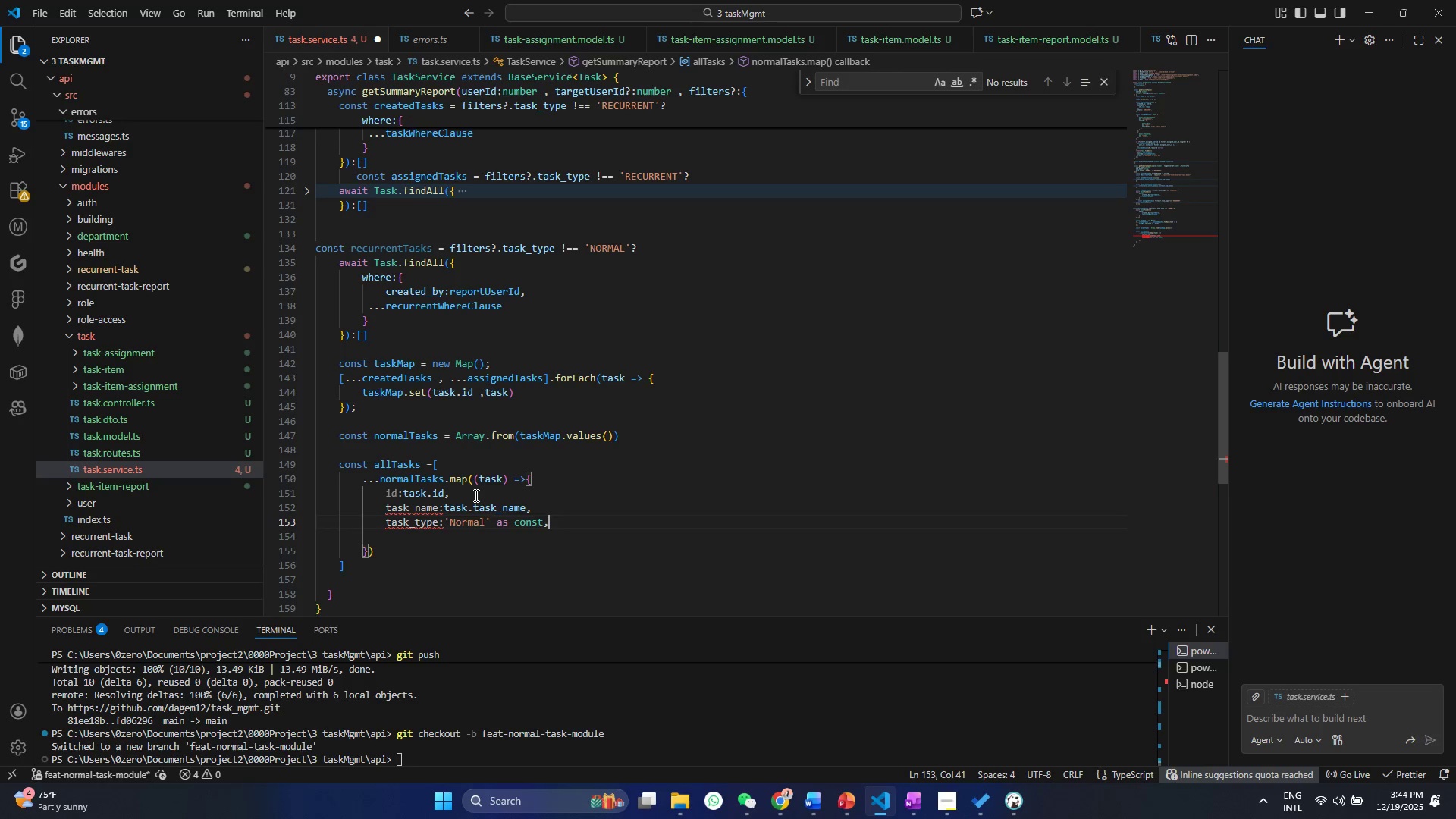 
key(Enter)
 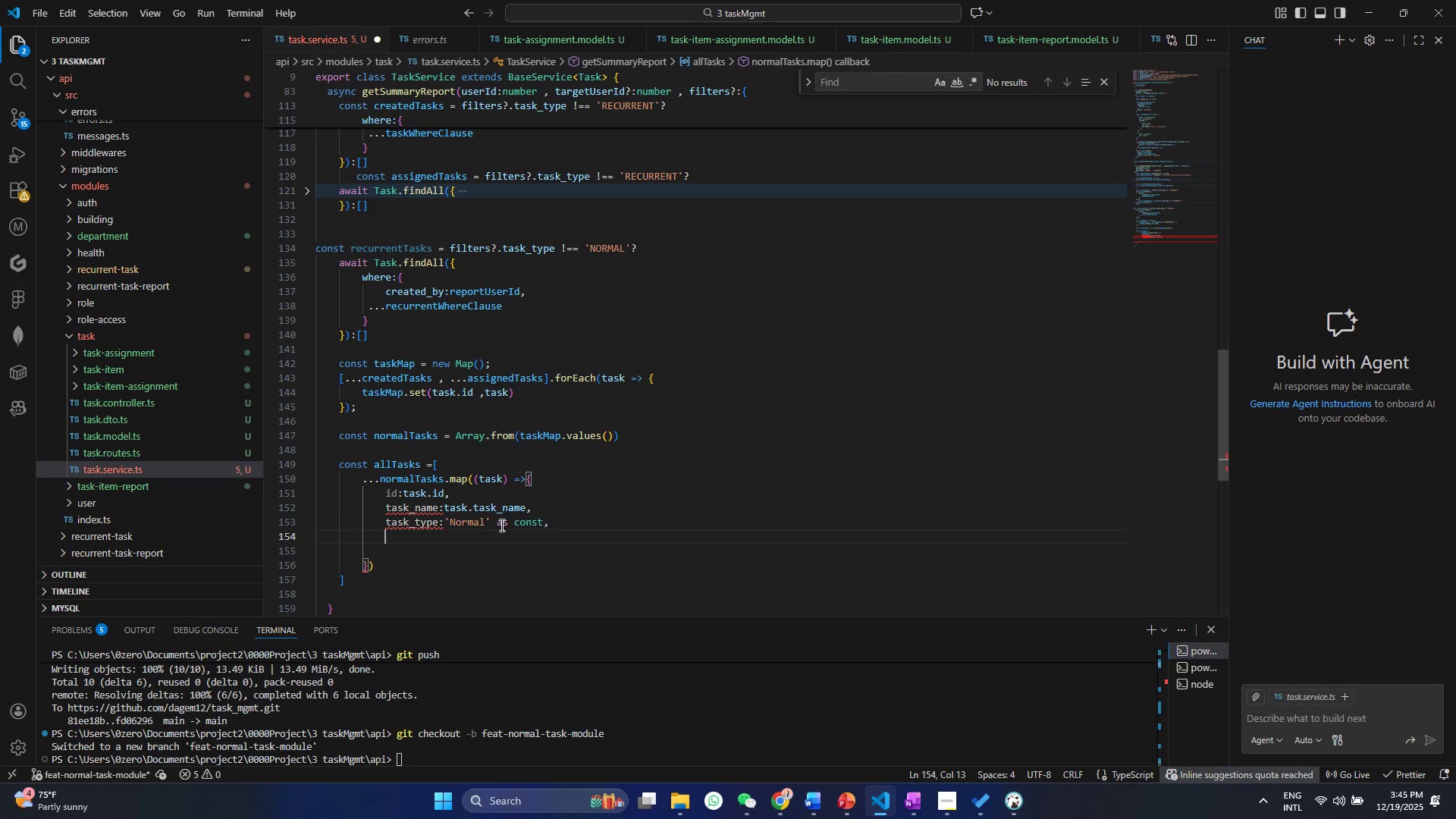 
mouse_move([443, 496])
 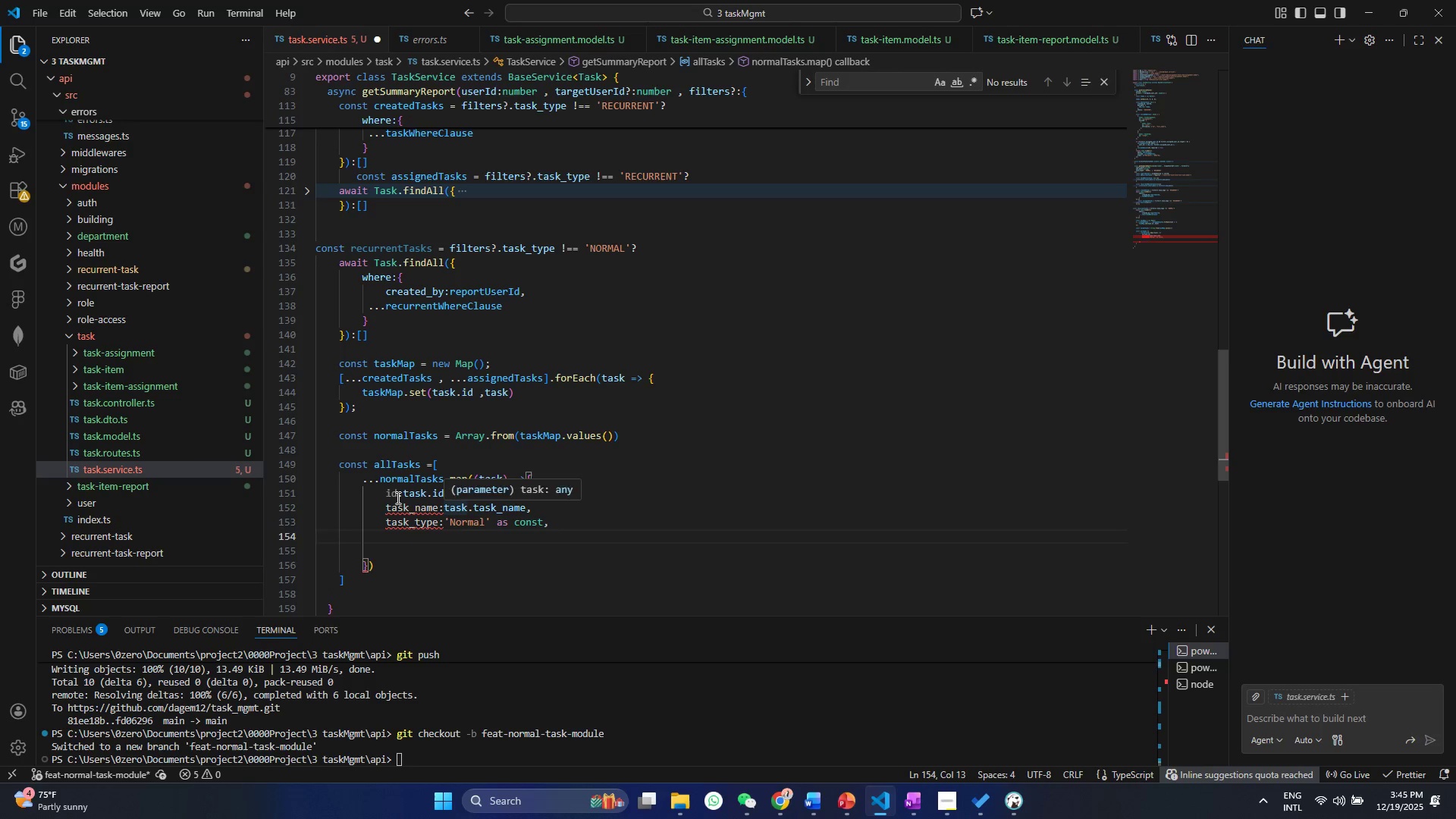 
left_click([397, 497])
 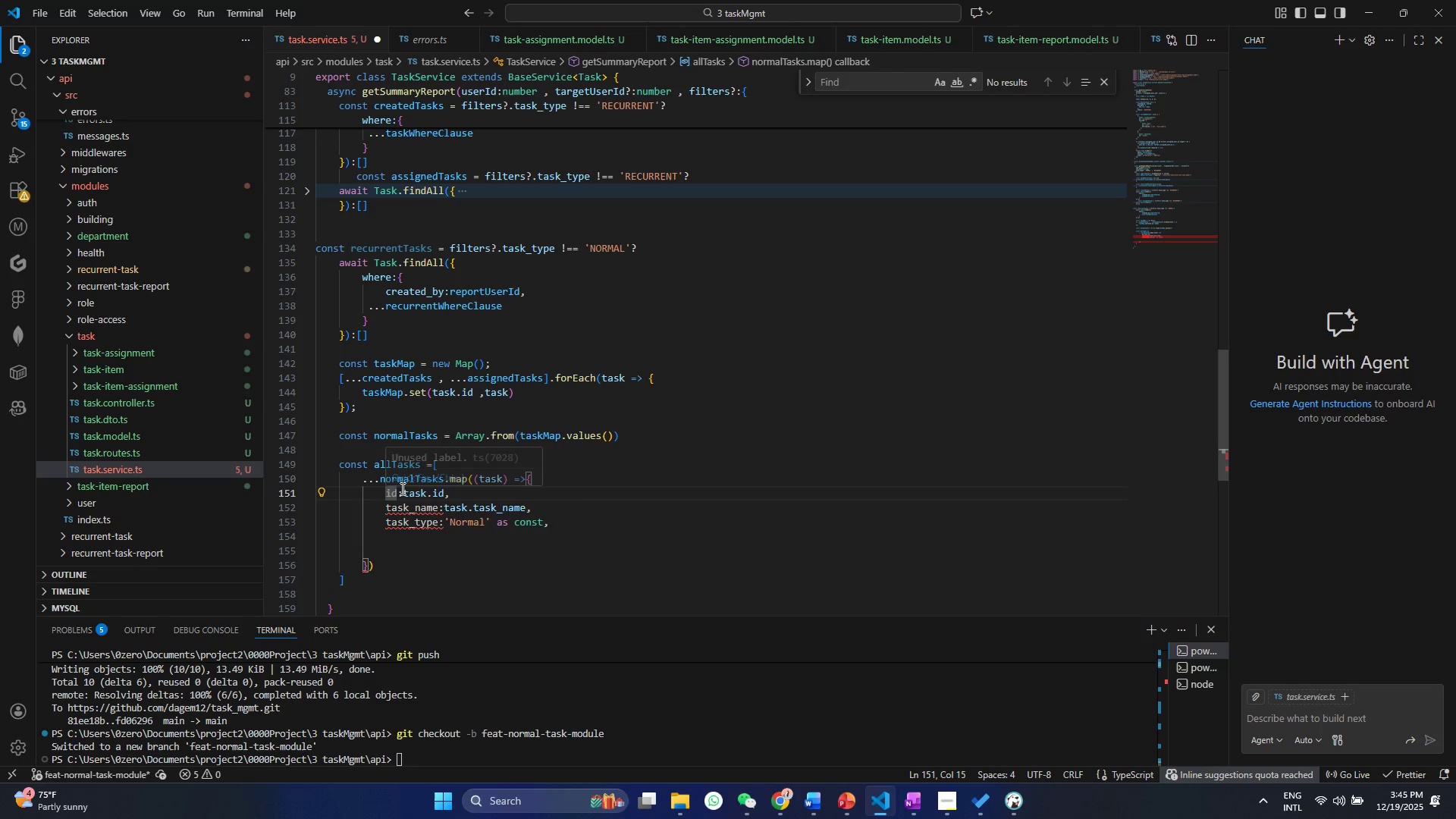 
left_click([401, 488])
 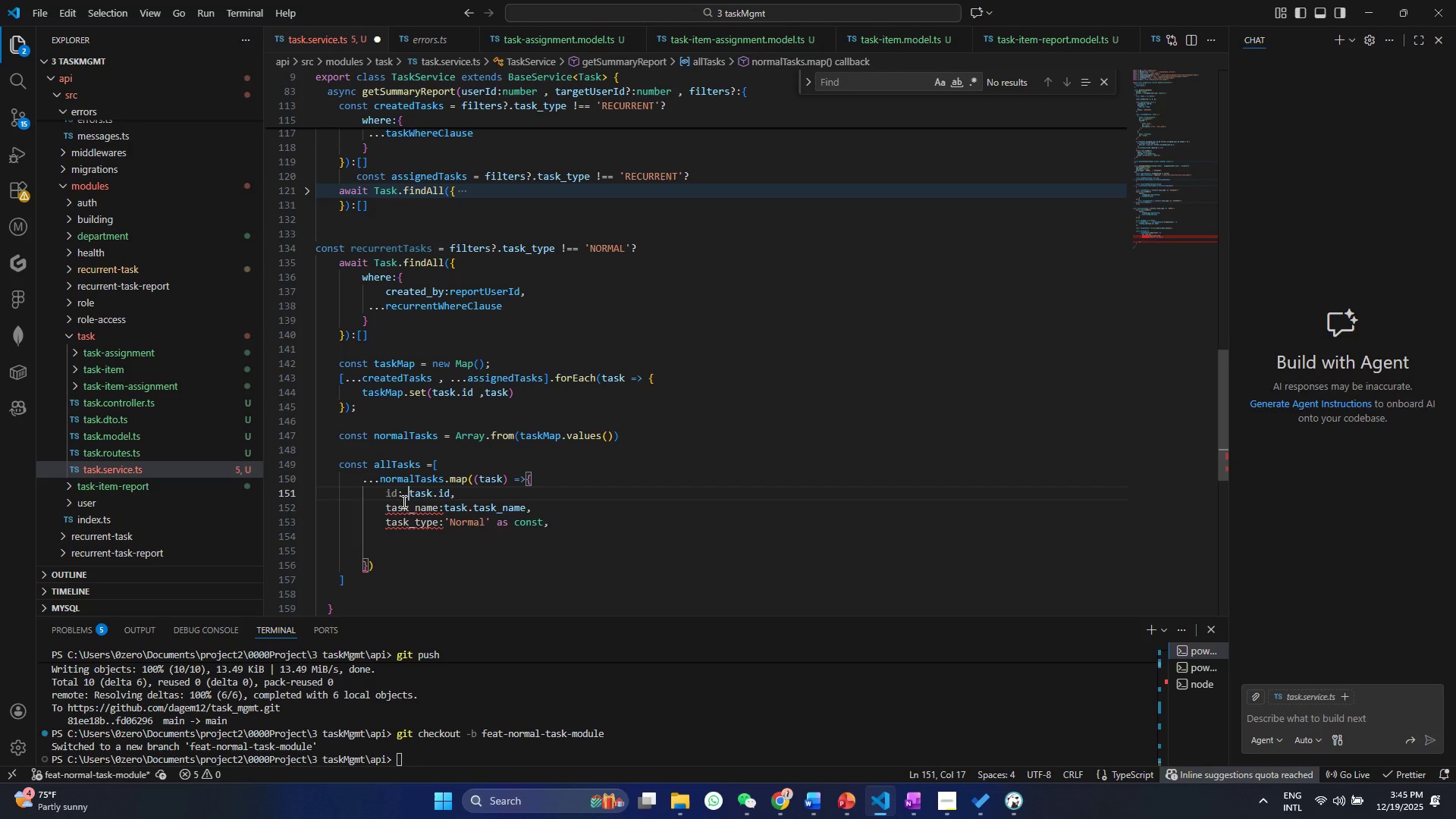 
key(Space)
 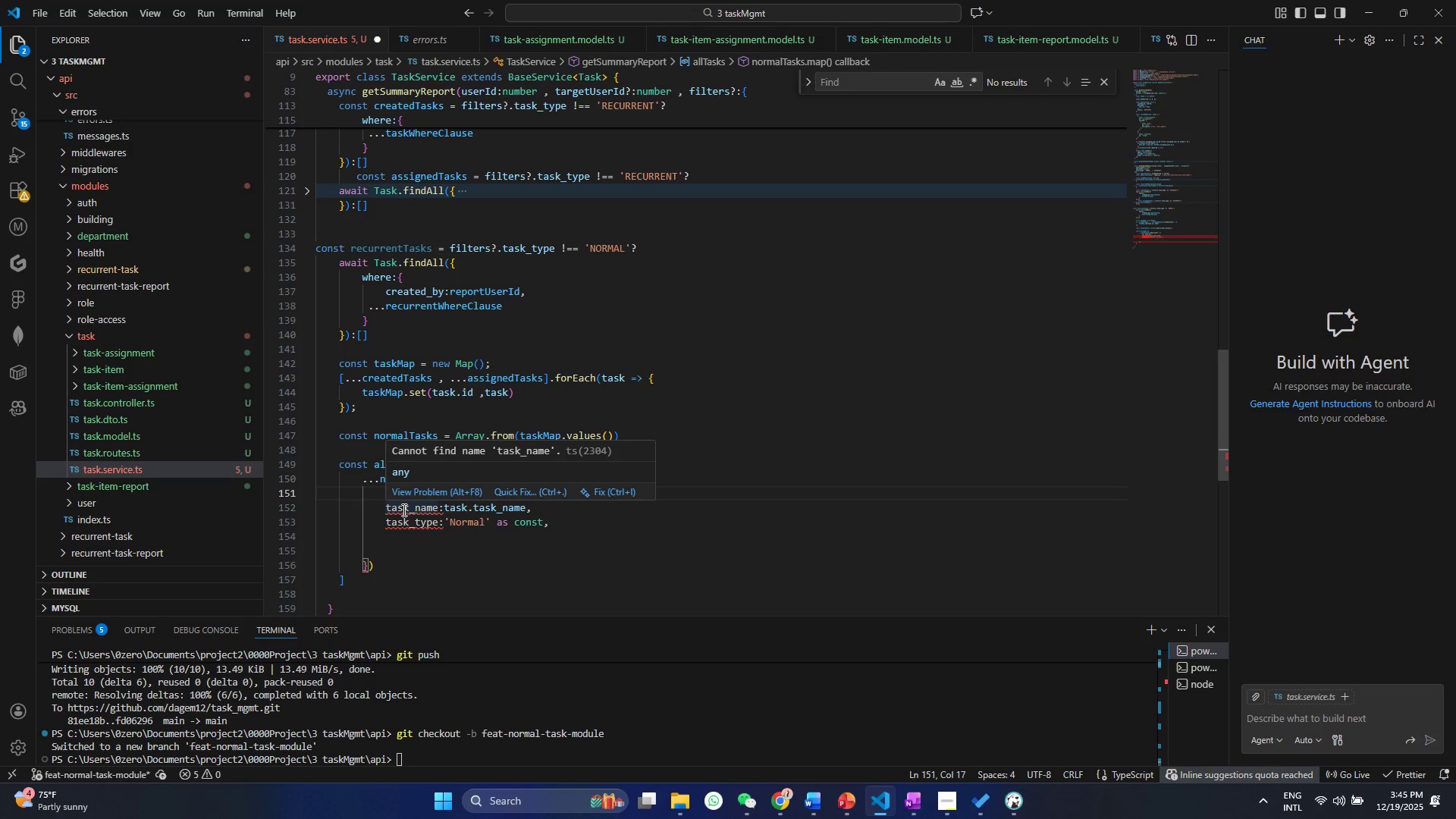 
left_click([403, 510])
 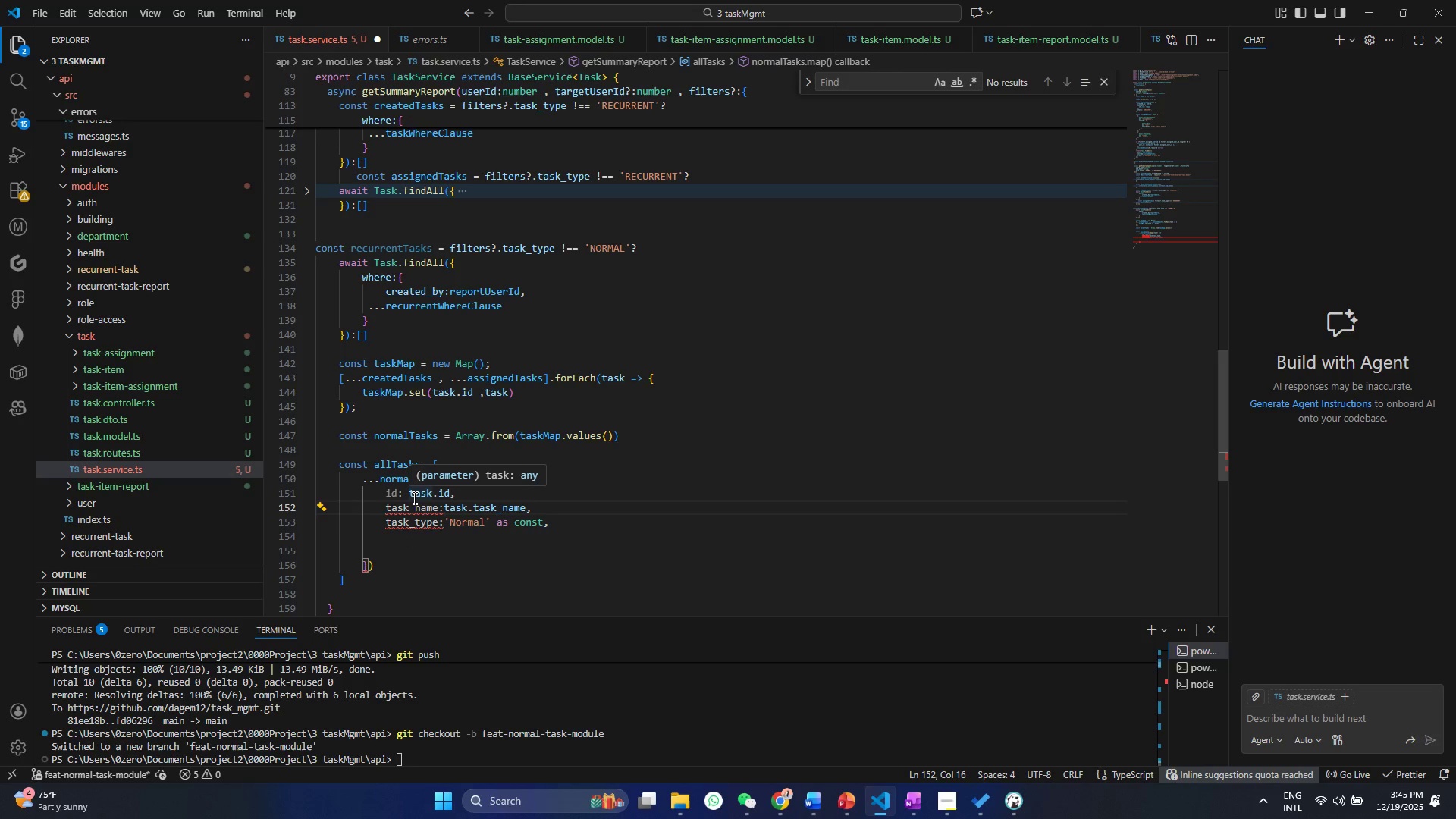 
wait(11.44)
 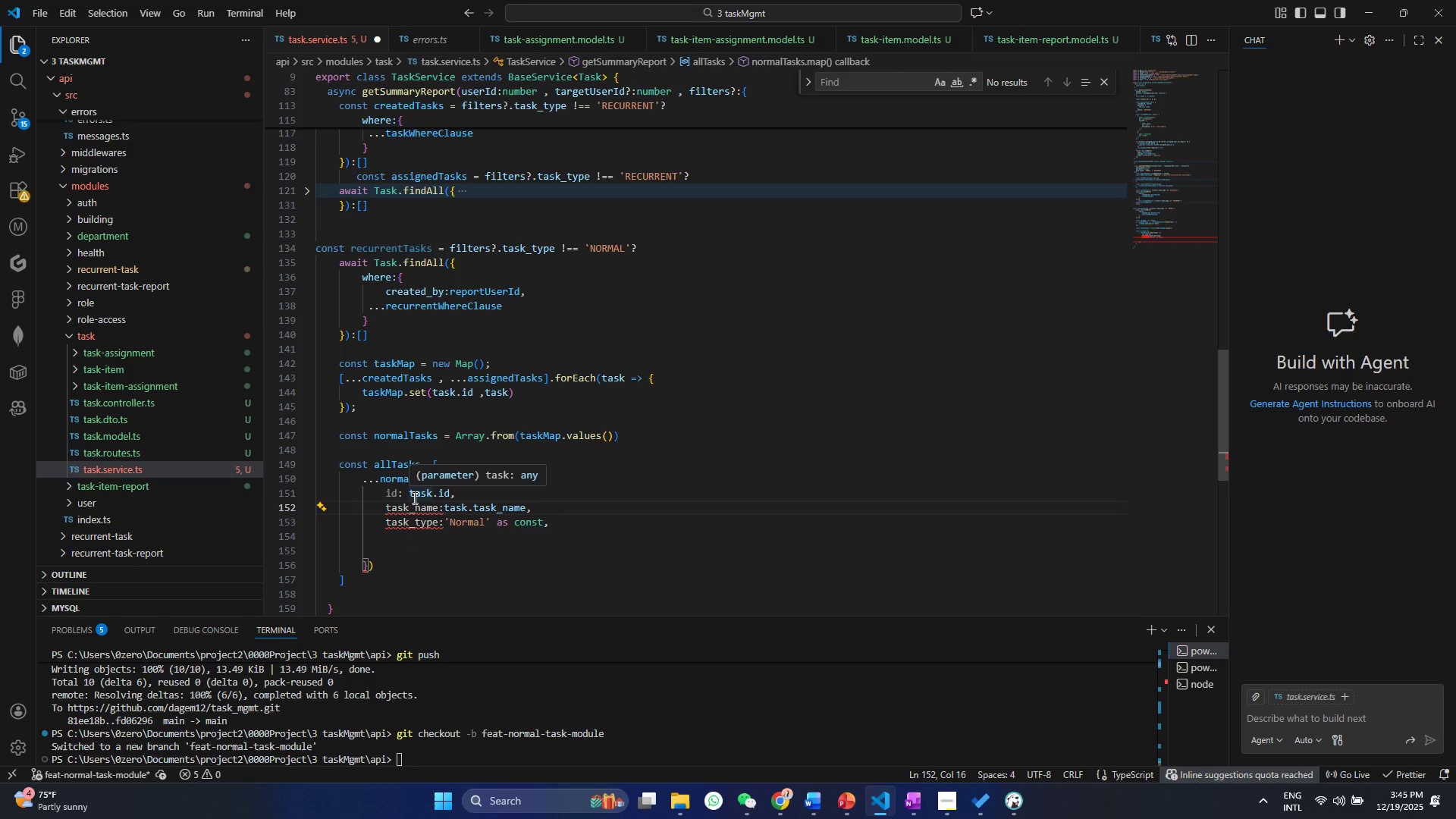 
left_click([577, 529])
 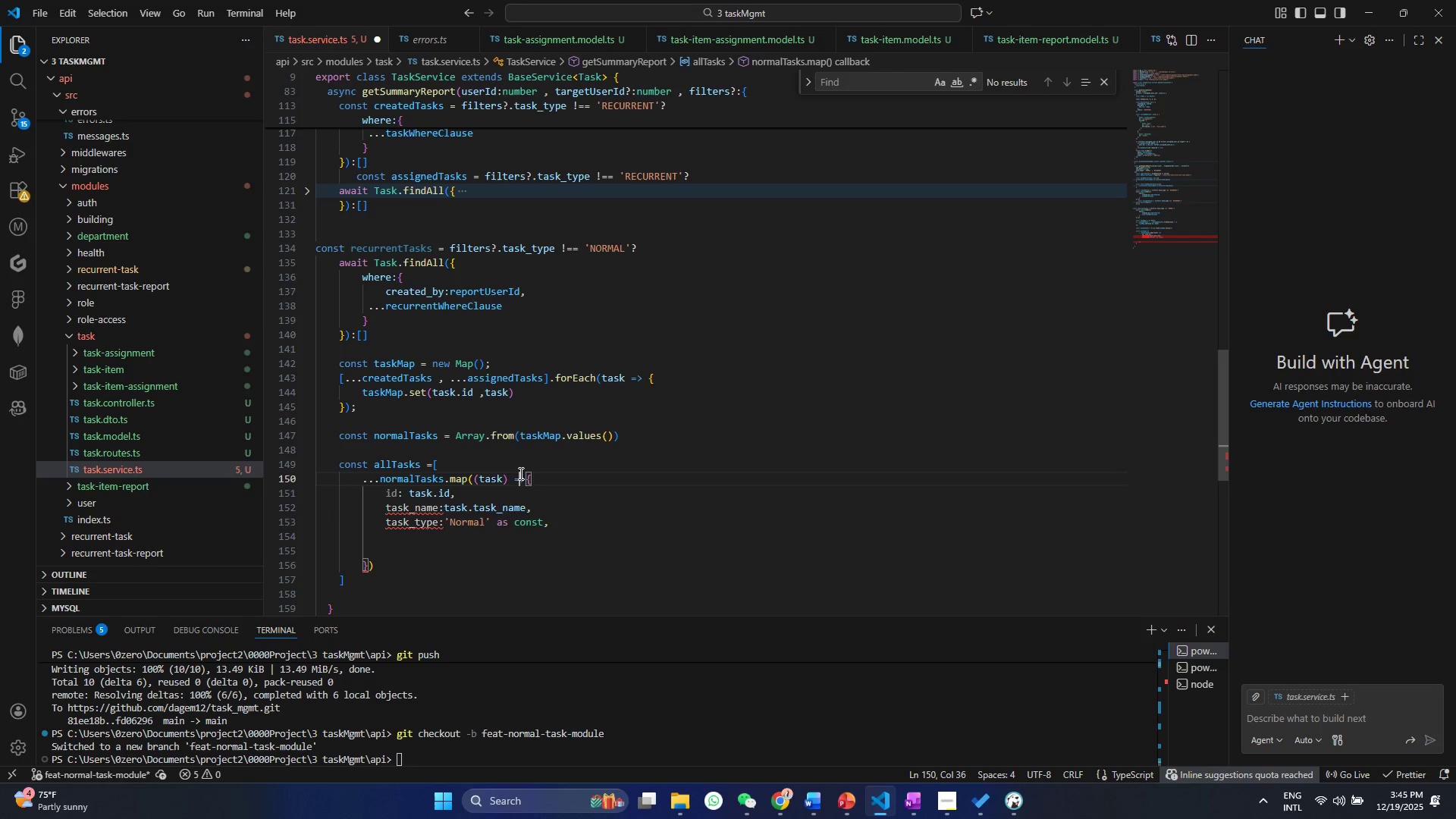 
left_click([519, 473])
 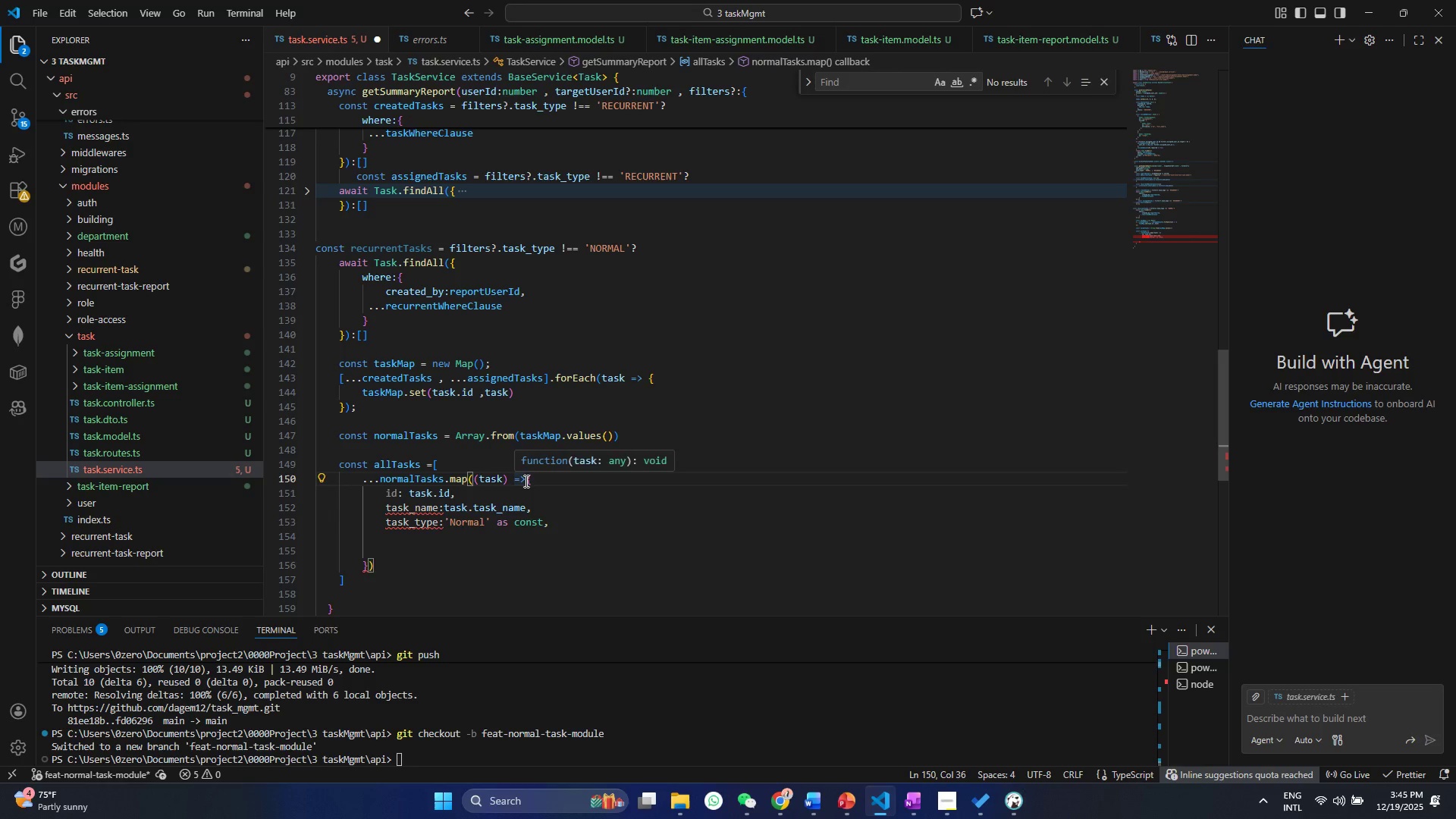 
left_click([525, 481])
 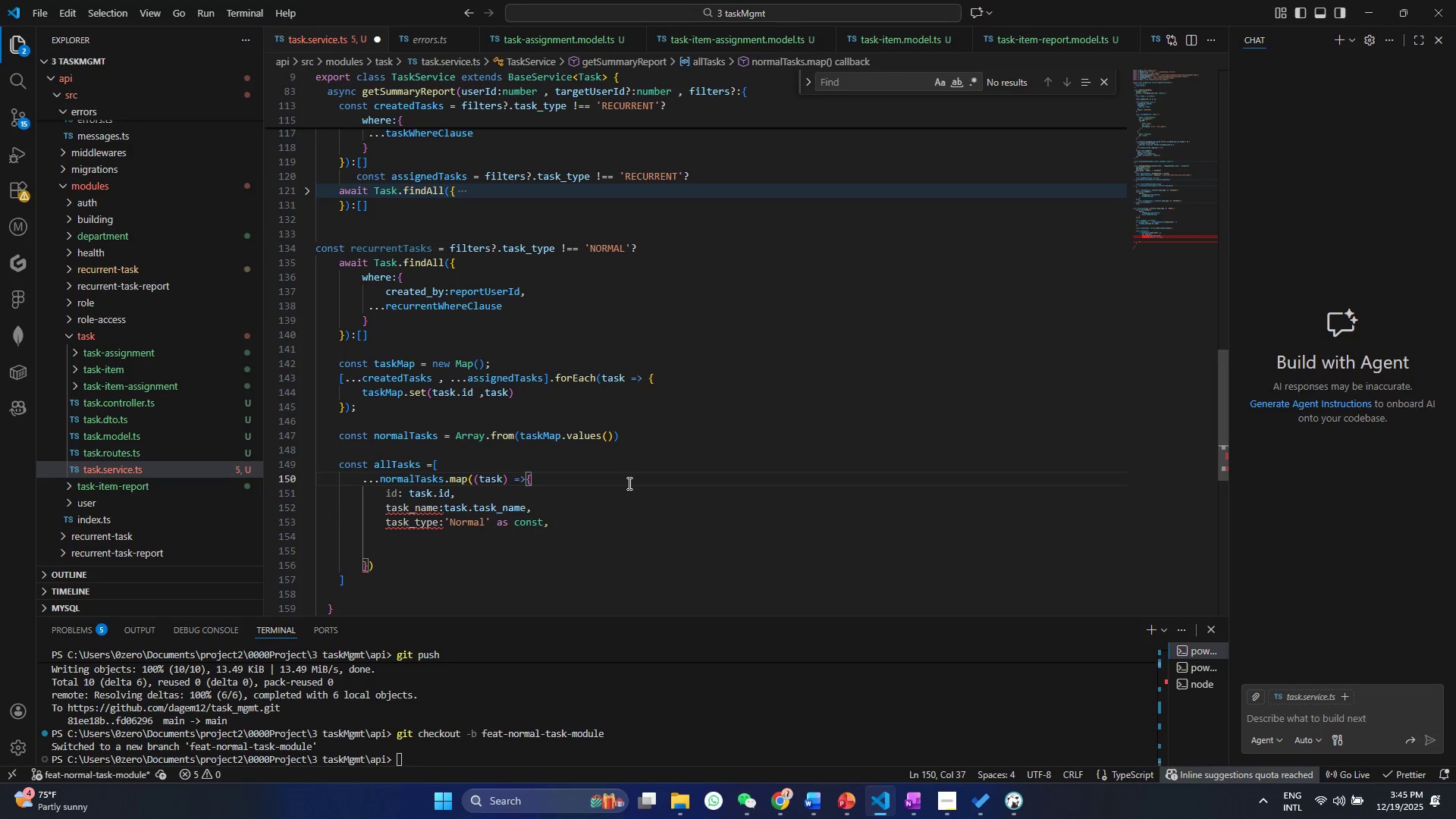 
key(Shift+9)
 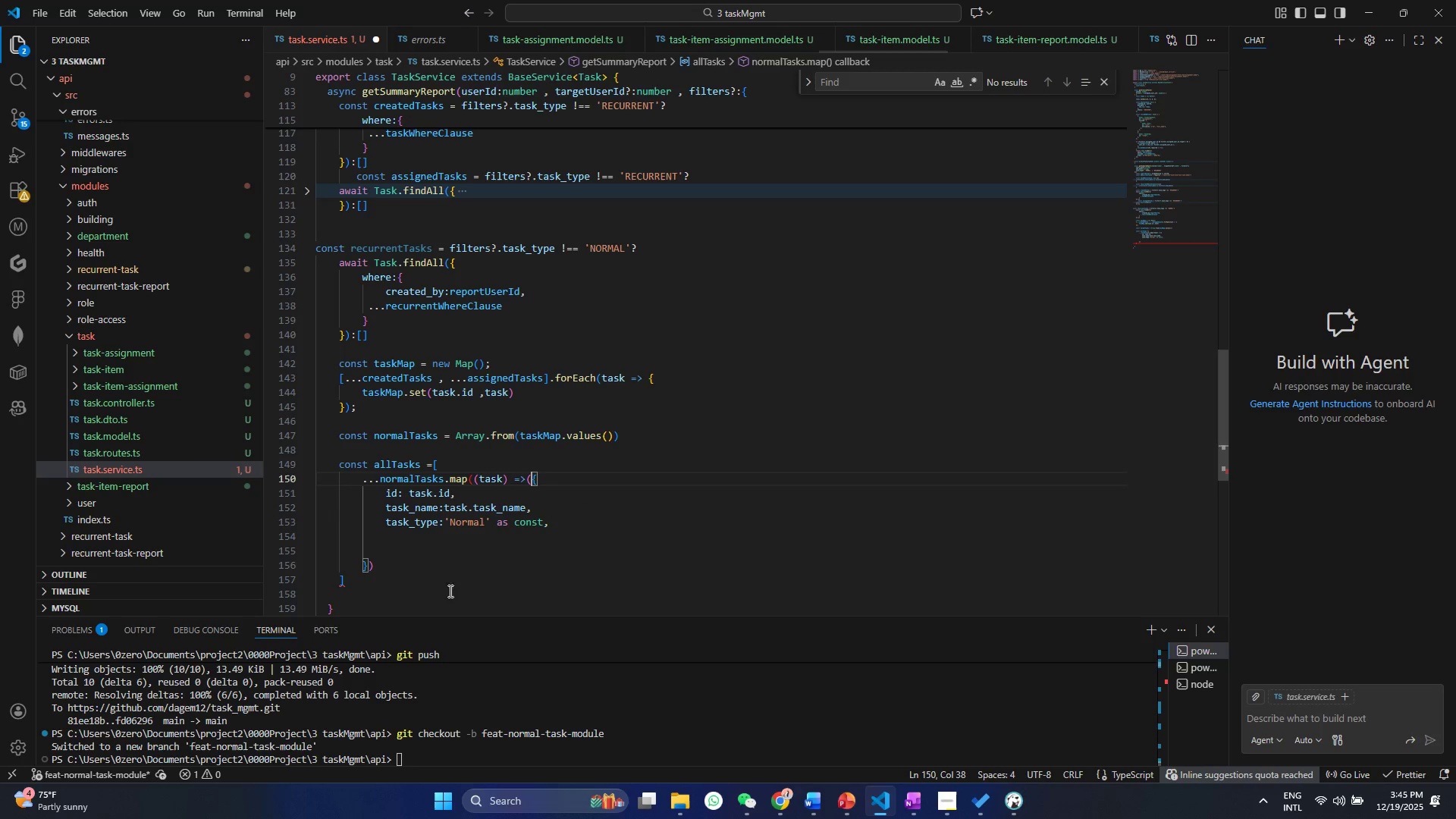 
left_click([400, 576])
 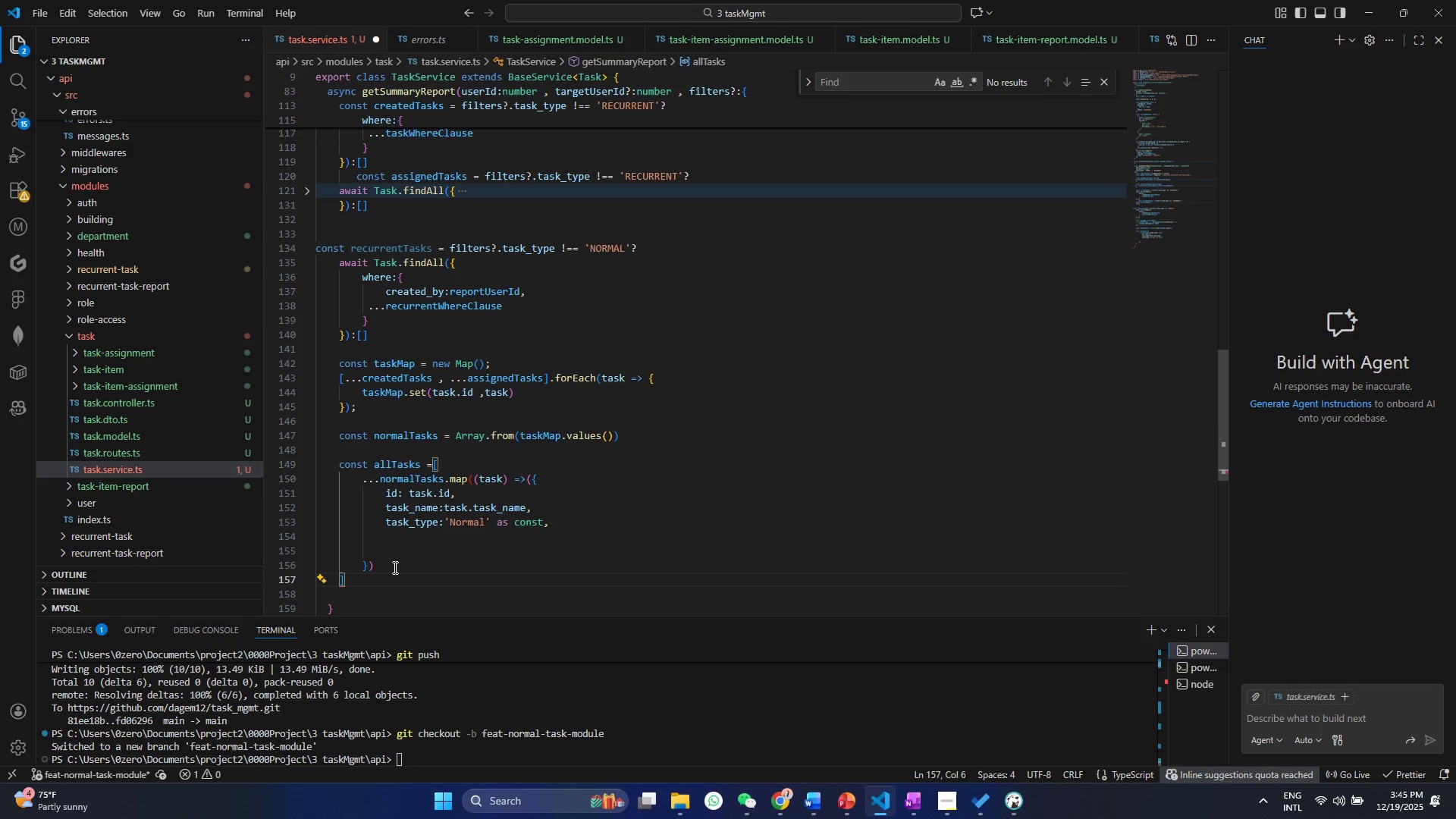 
left_click([394, 567])
 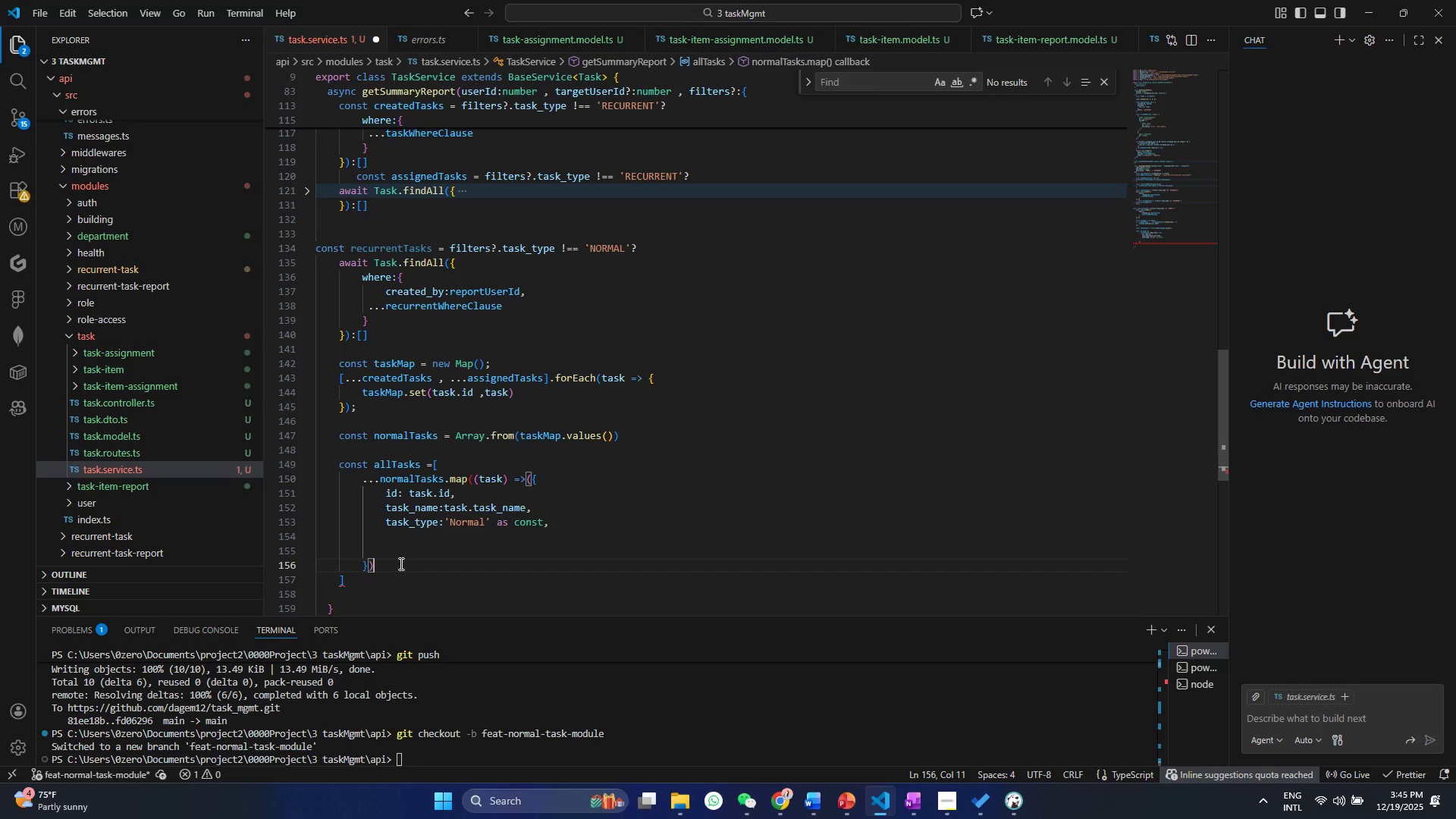 
key(ArrowLeft)
 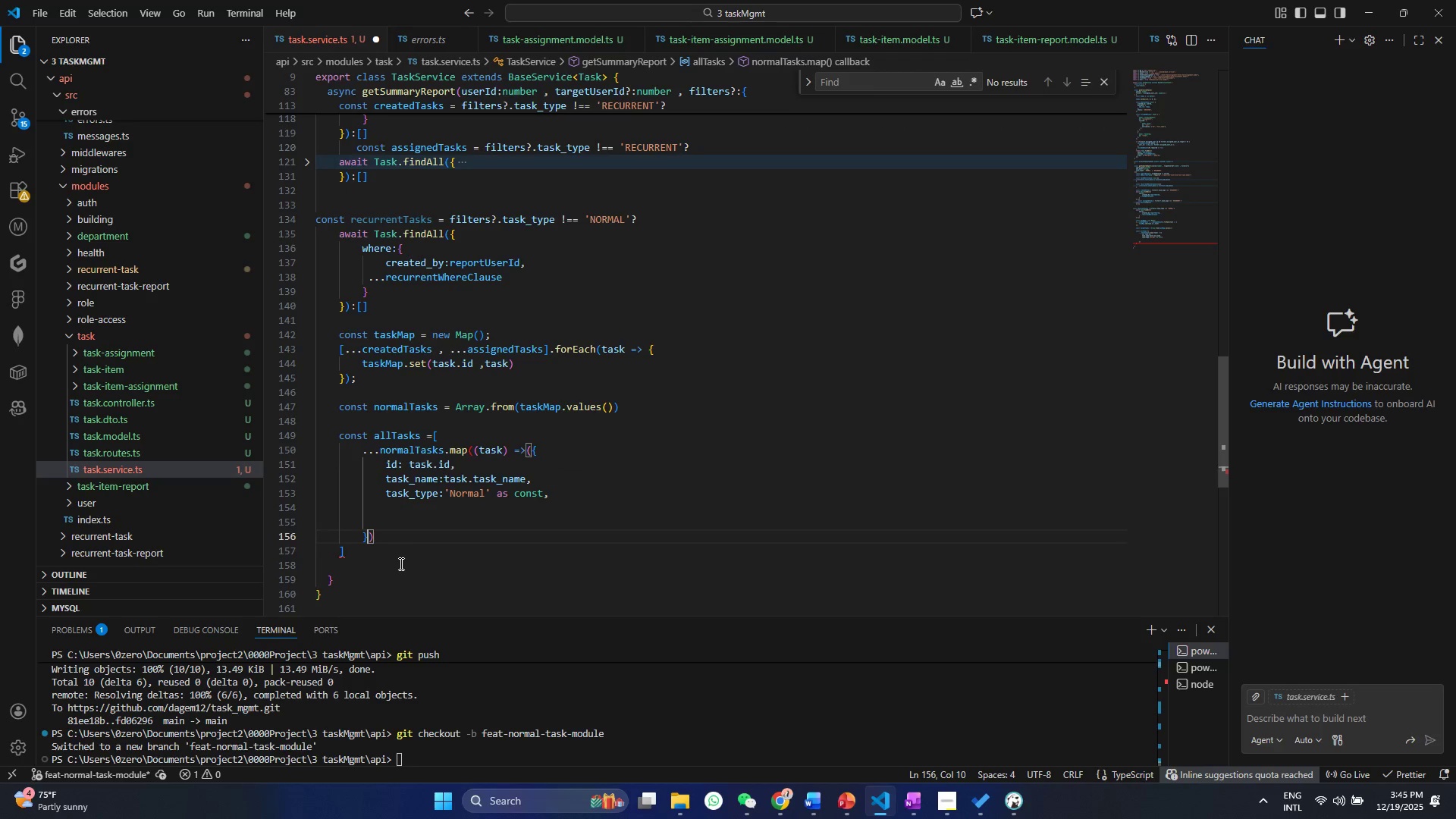 
key(Shift+0)
 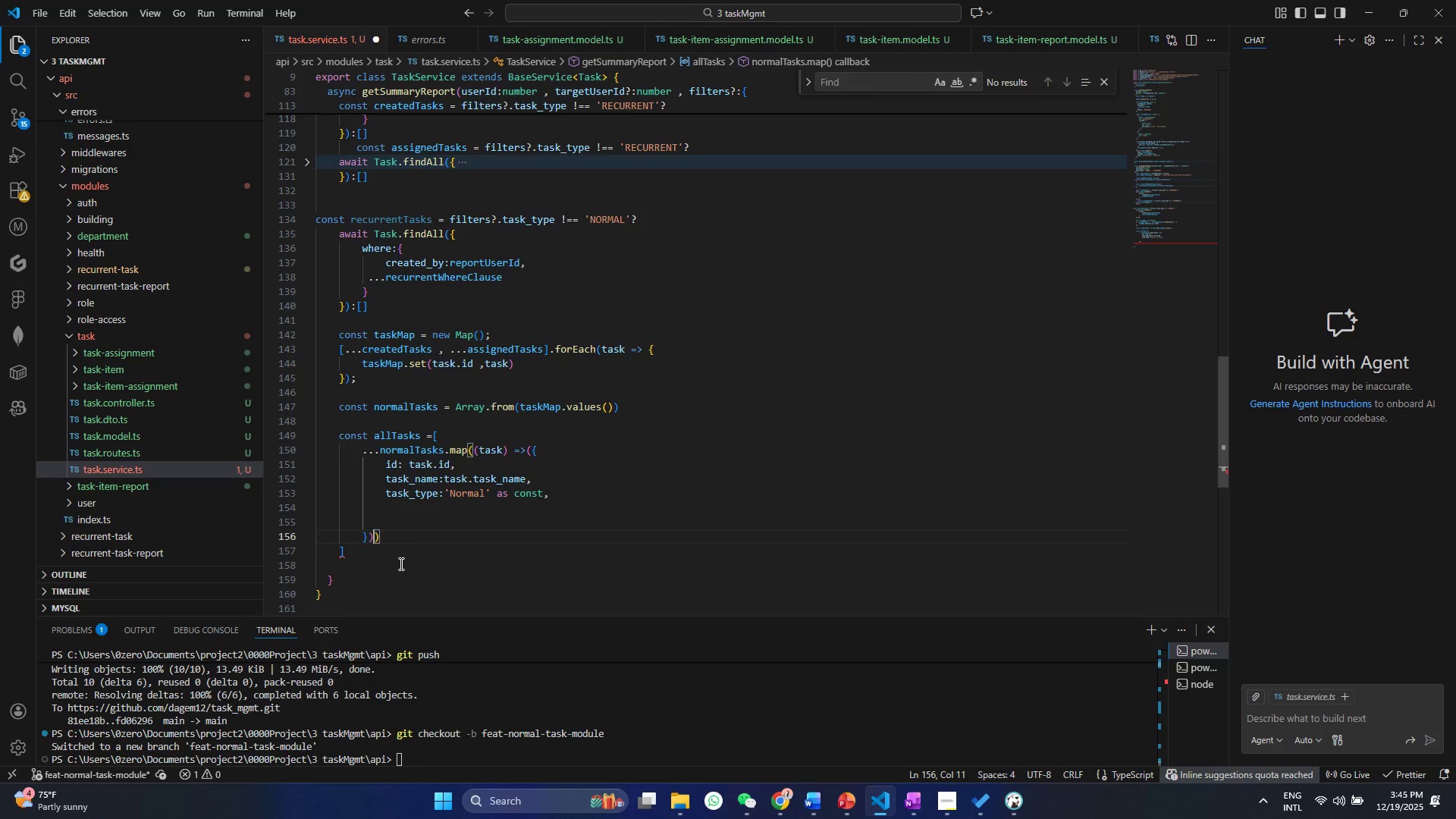 
key(Control+ControlLeft)
 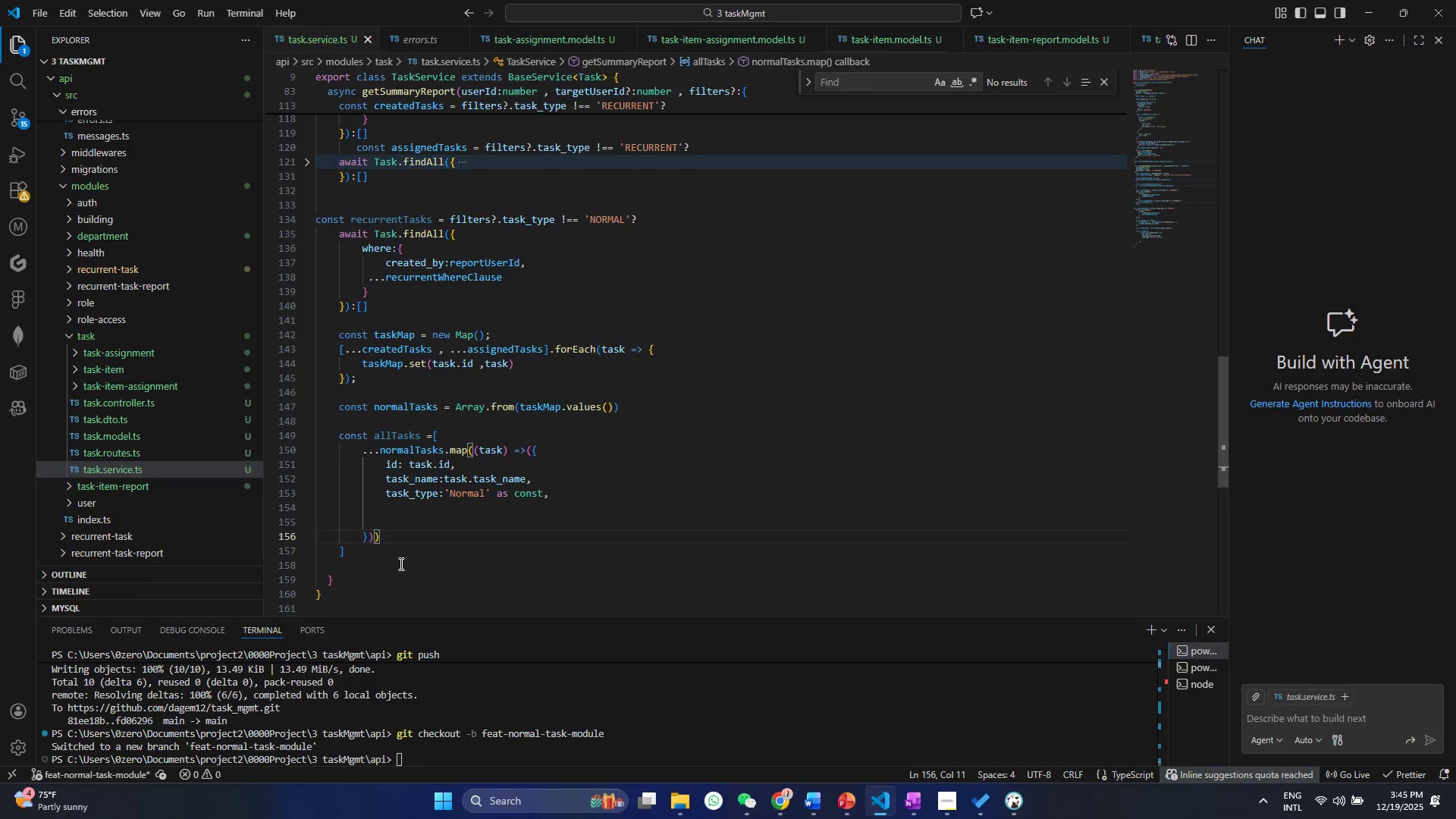 
key(Control+S)
 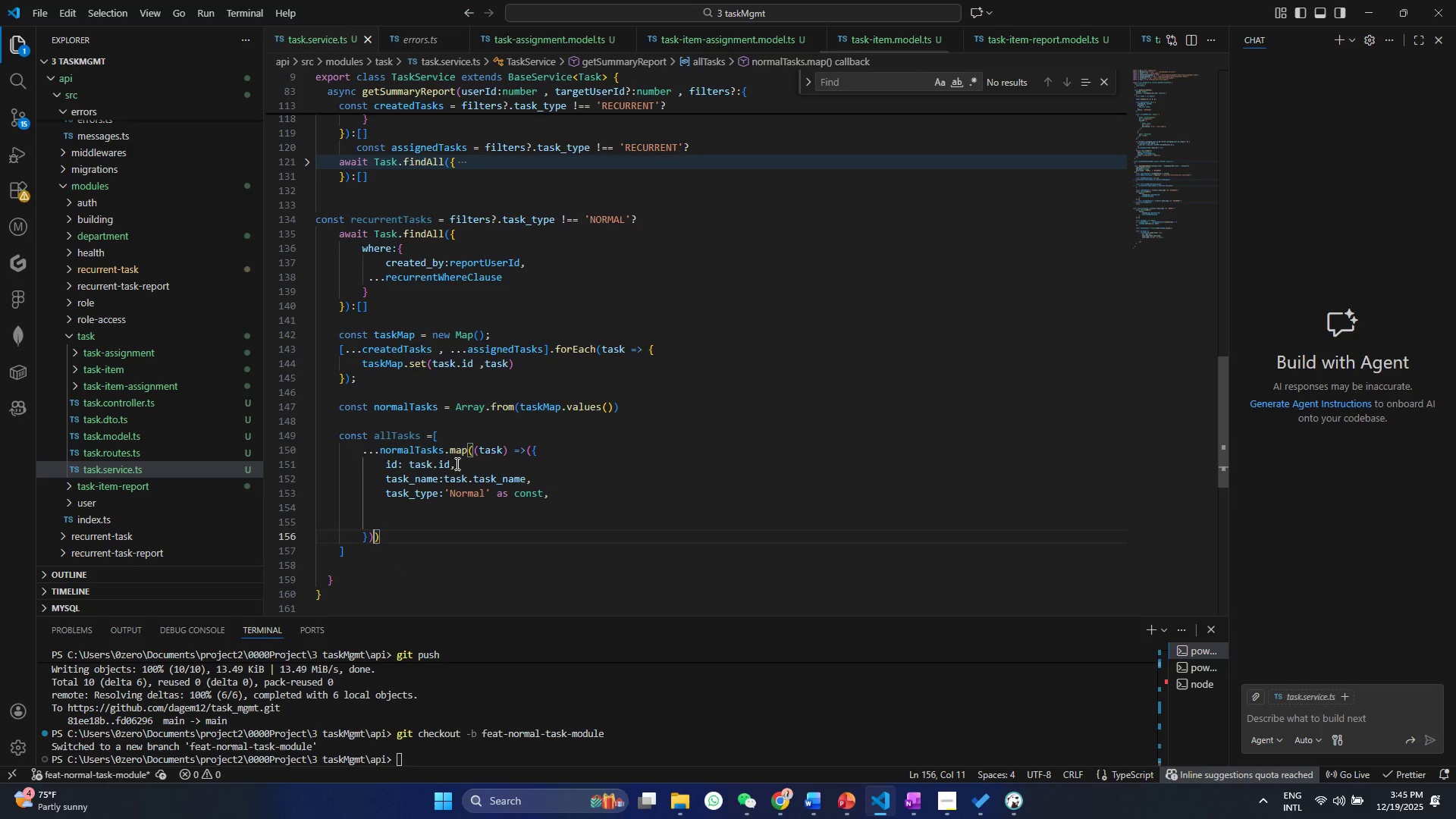 
left_click([456, 463])
 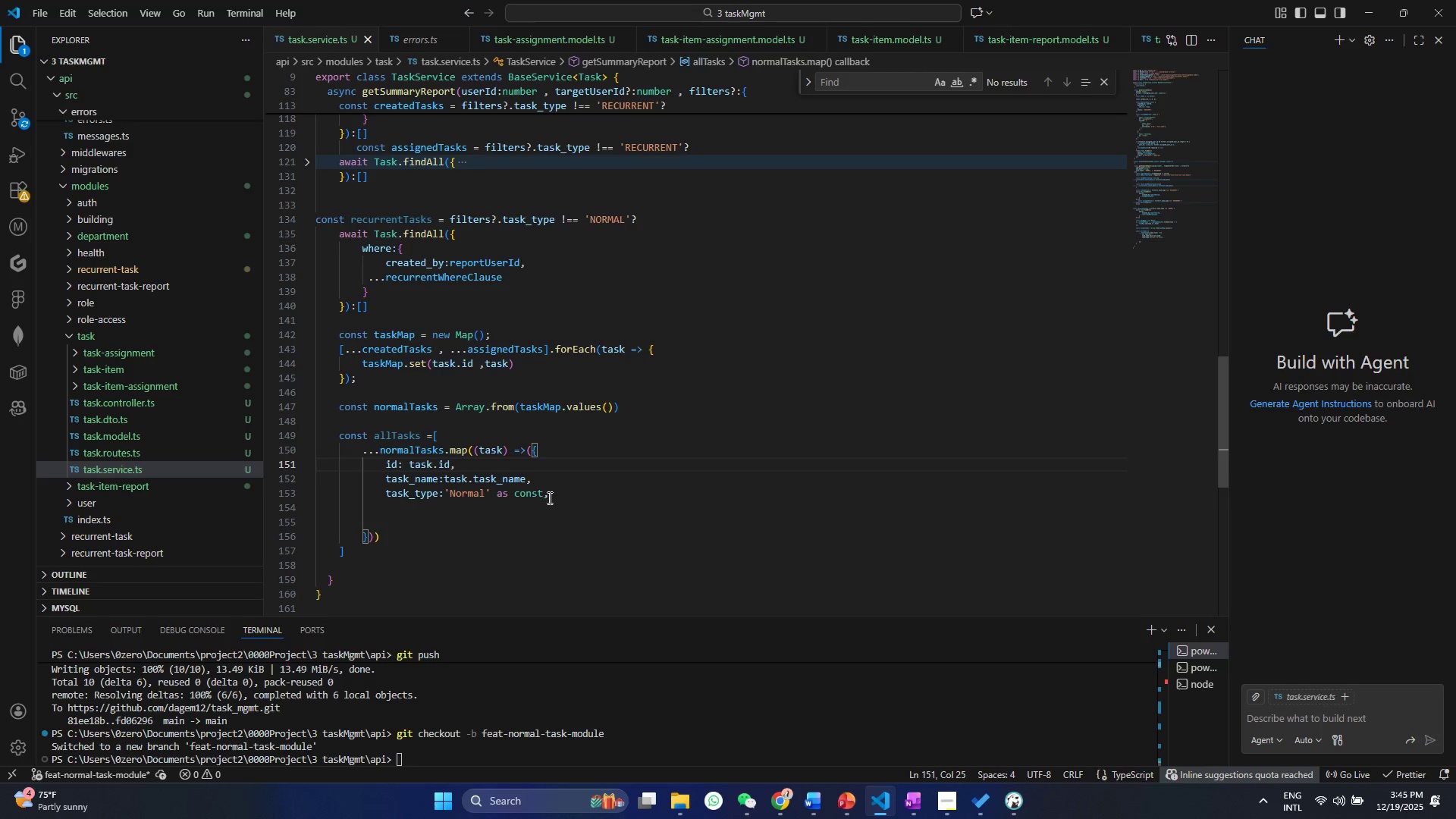 
left_click([550, 497])
 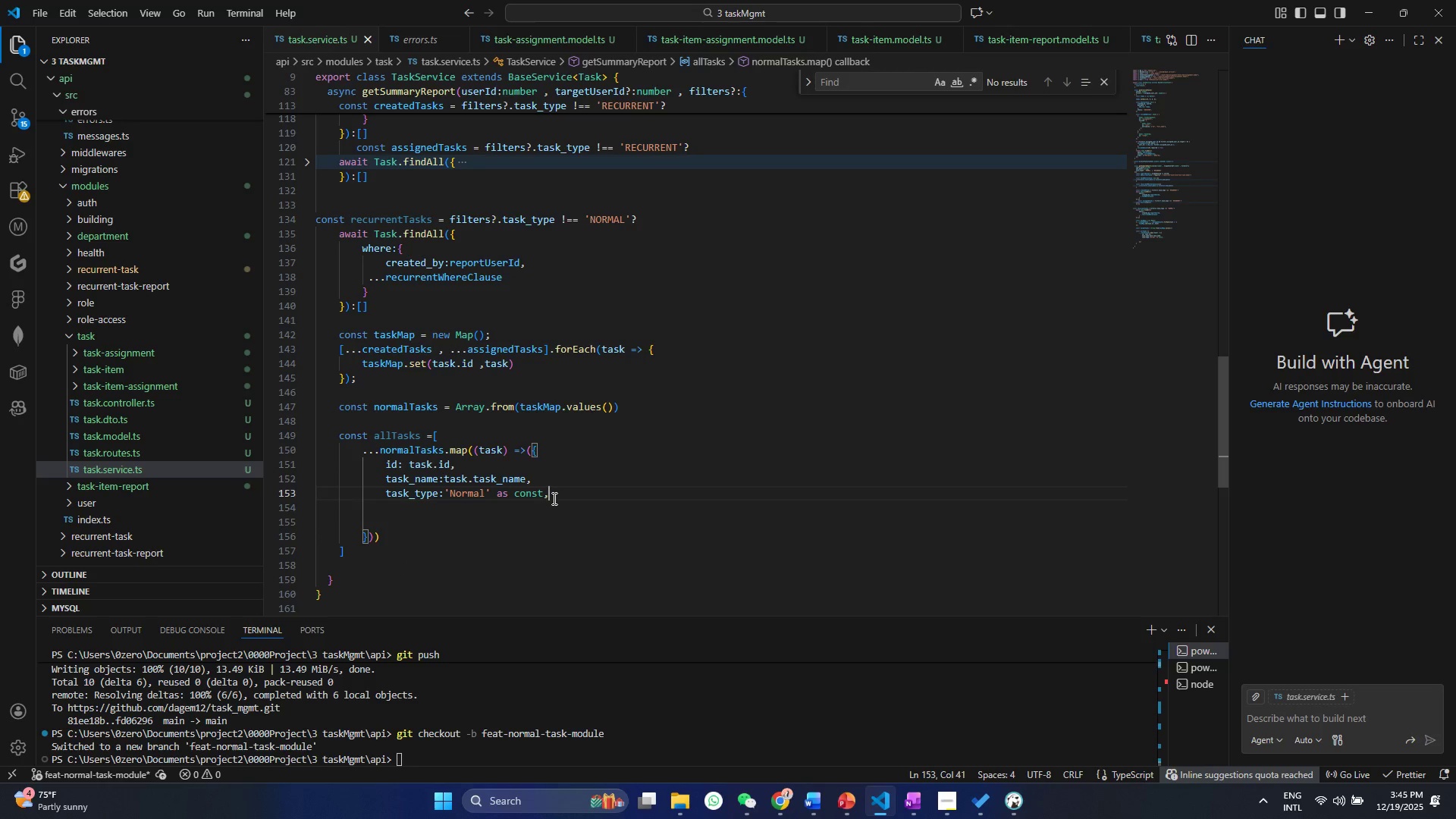 
key(ArrowDown)
 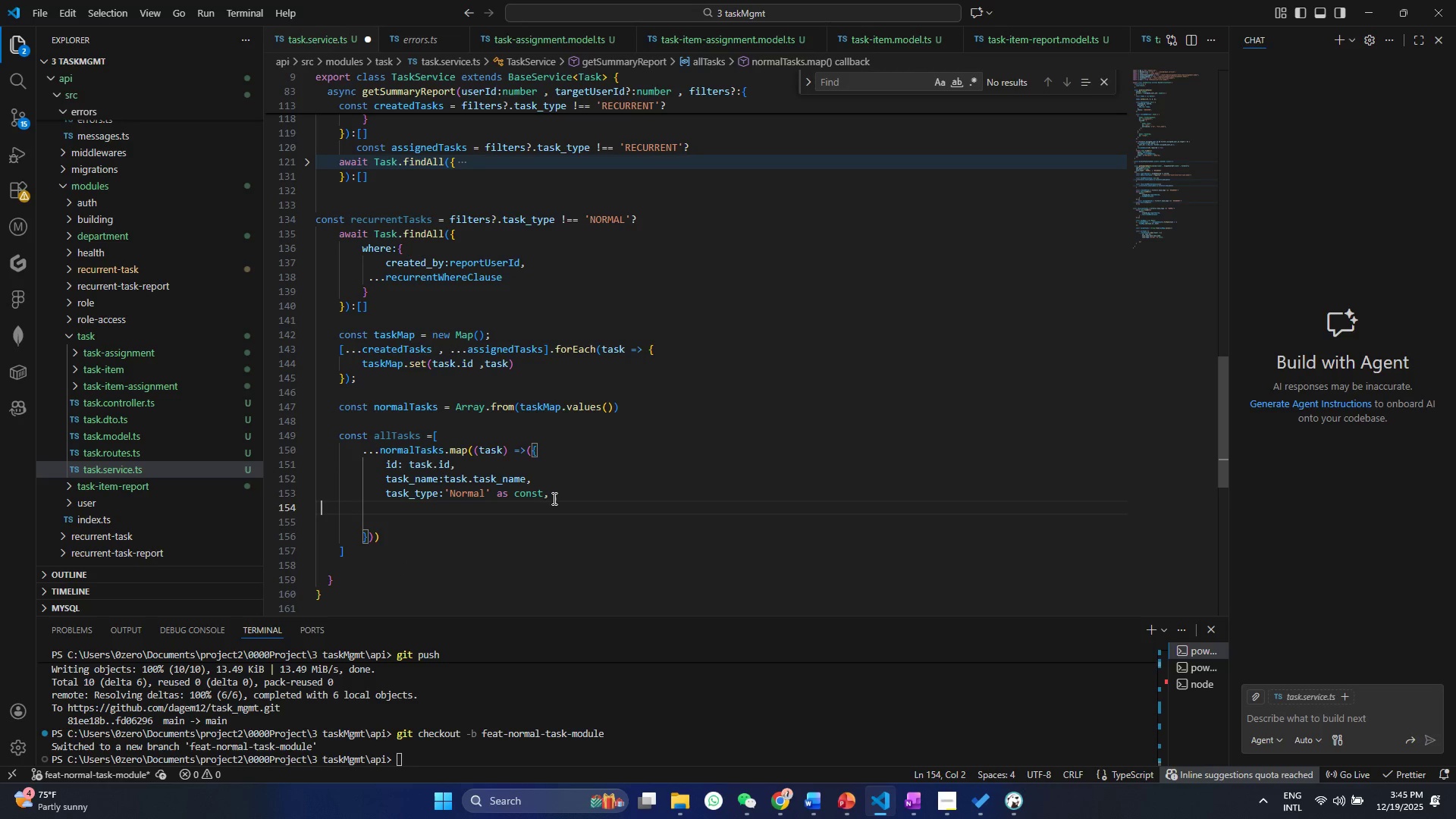 
hold_key(key=Space, duration=0.7)
 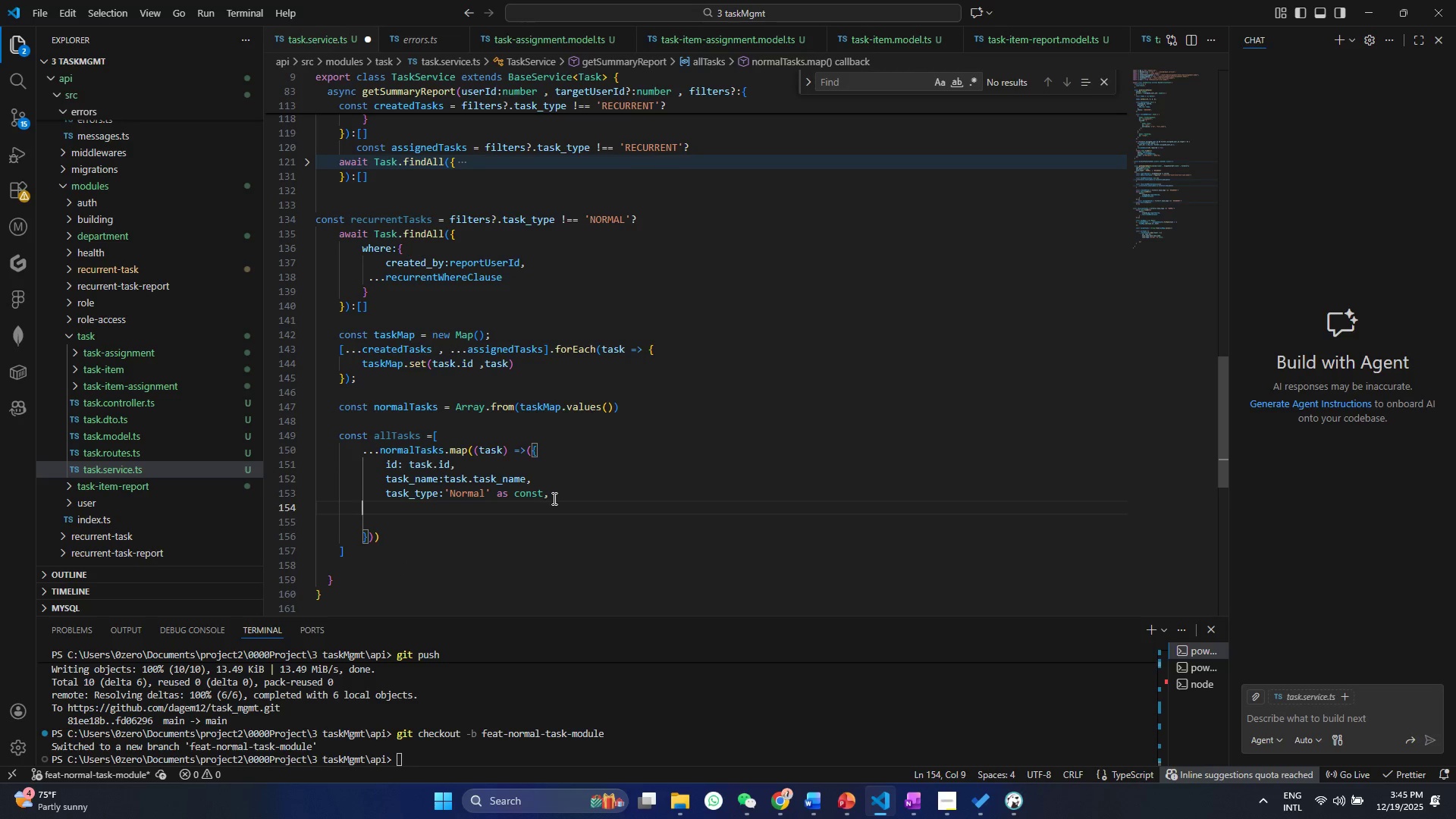 
type(     due_f)
key(Backspace)
type(date: task)
 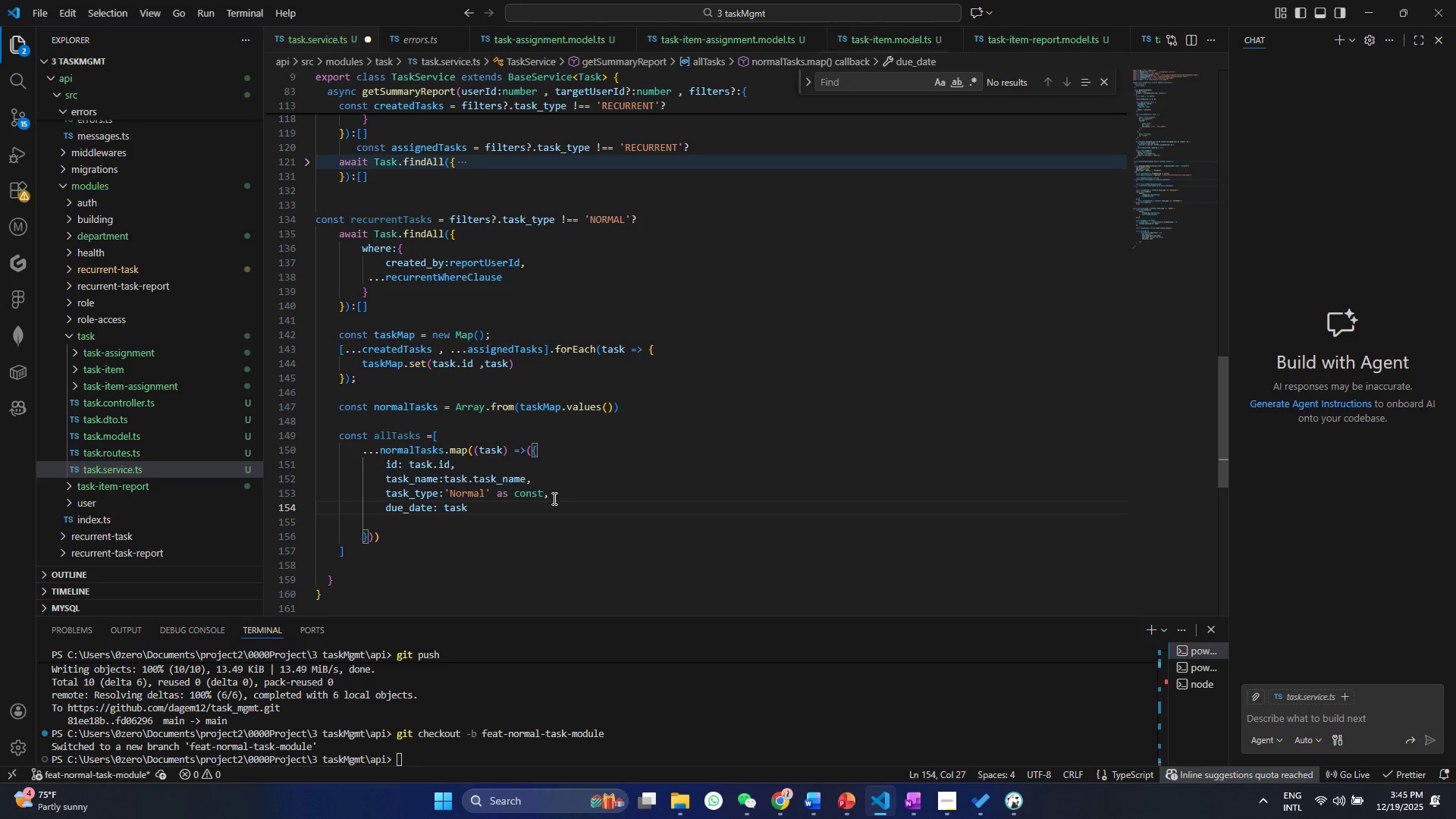 
 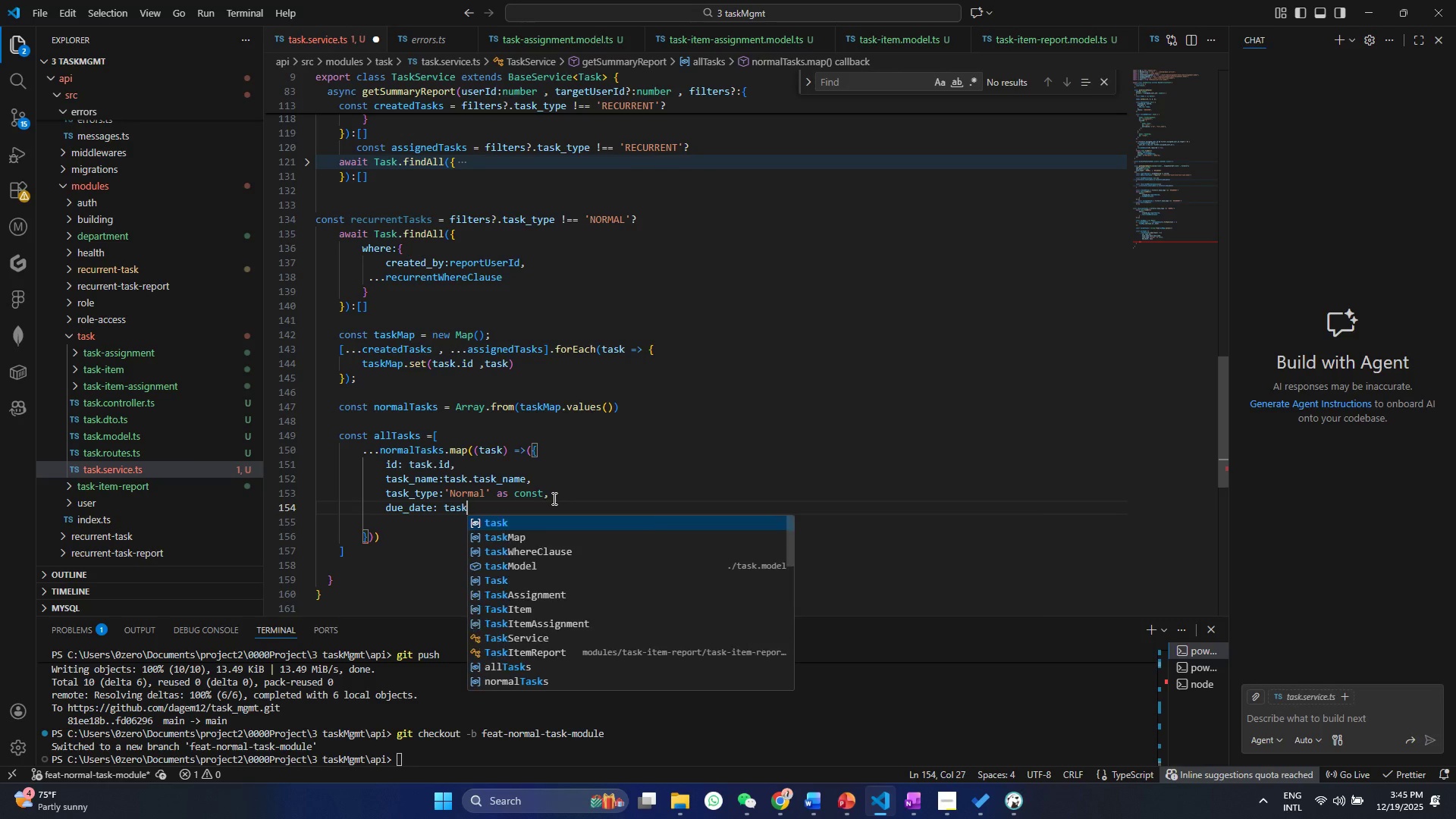 
key(Enter)
 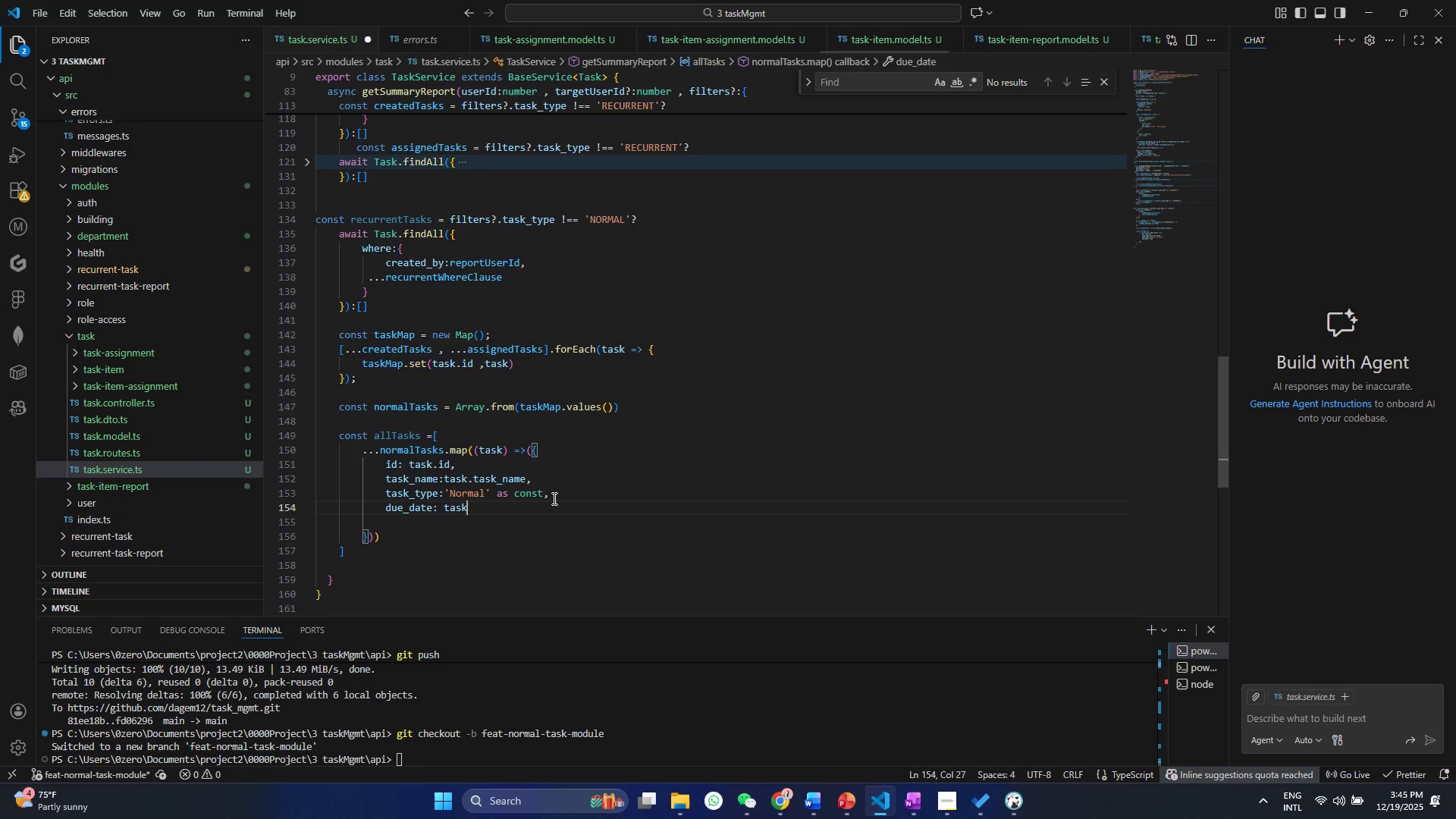 
type(.du)
key(Tab)
type(,)
 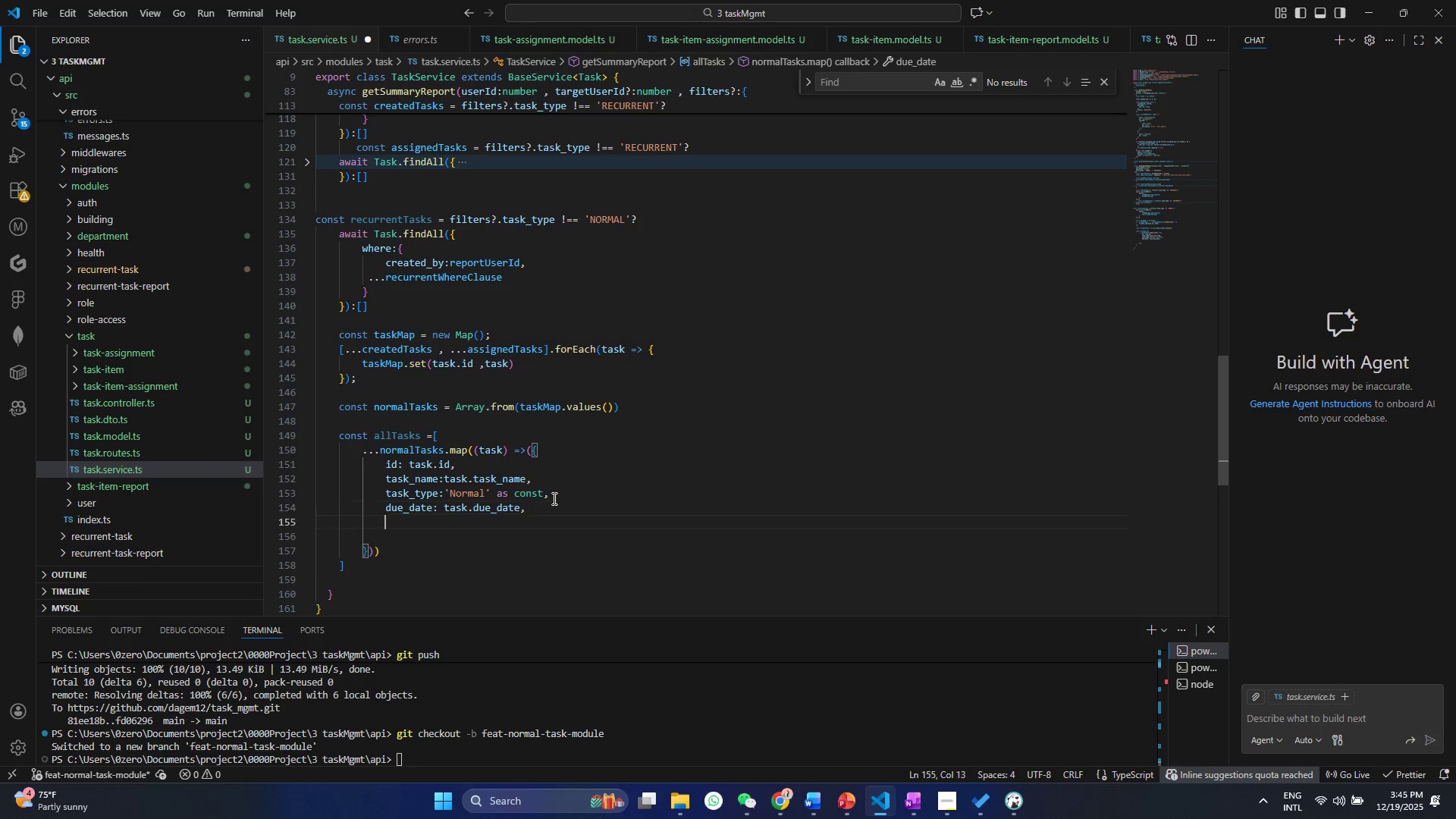 
key(Enter)
 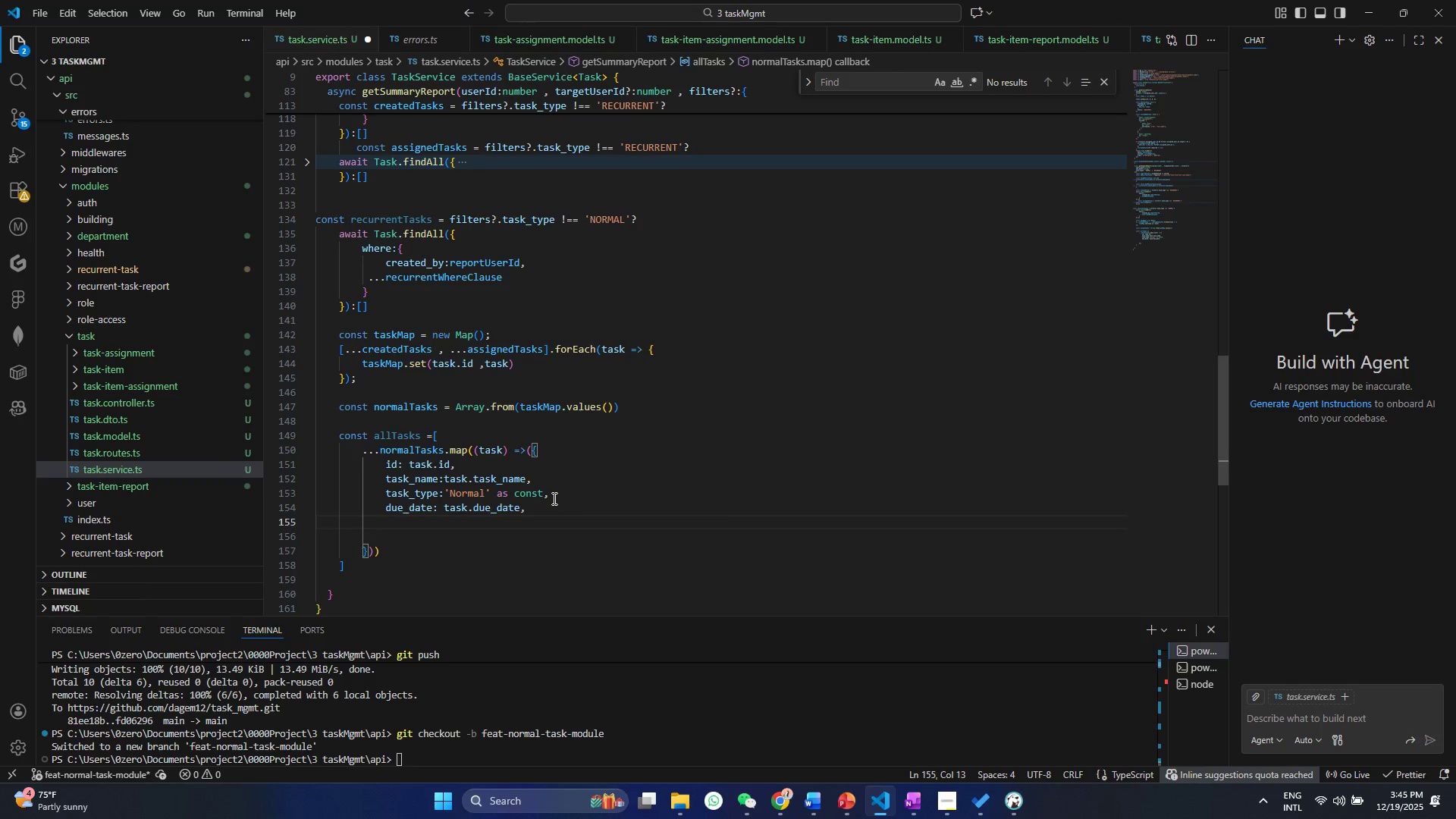 
type(stats)
key(Backspace)
type(us: tas)
 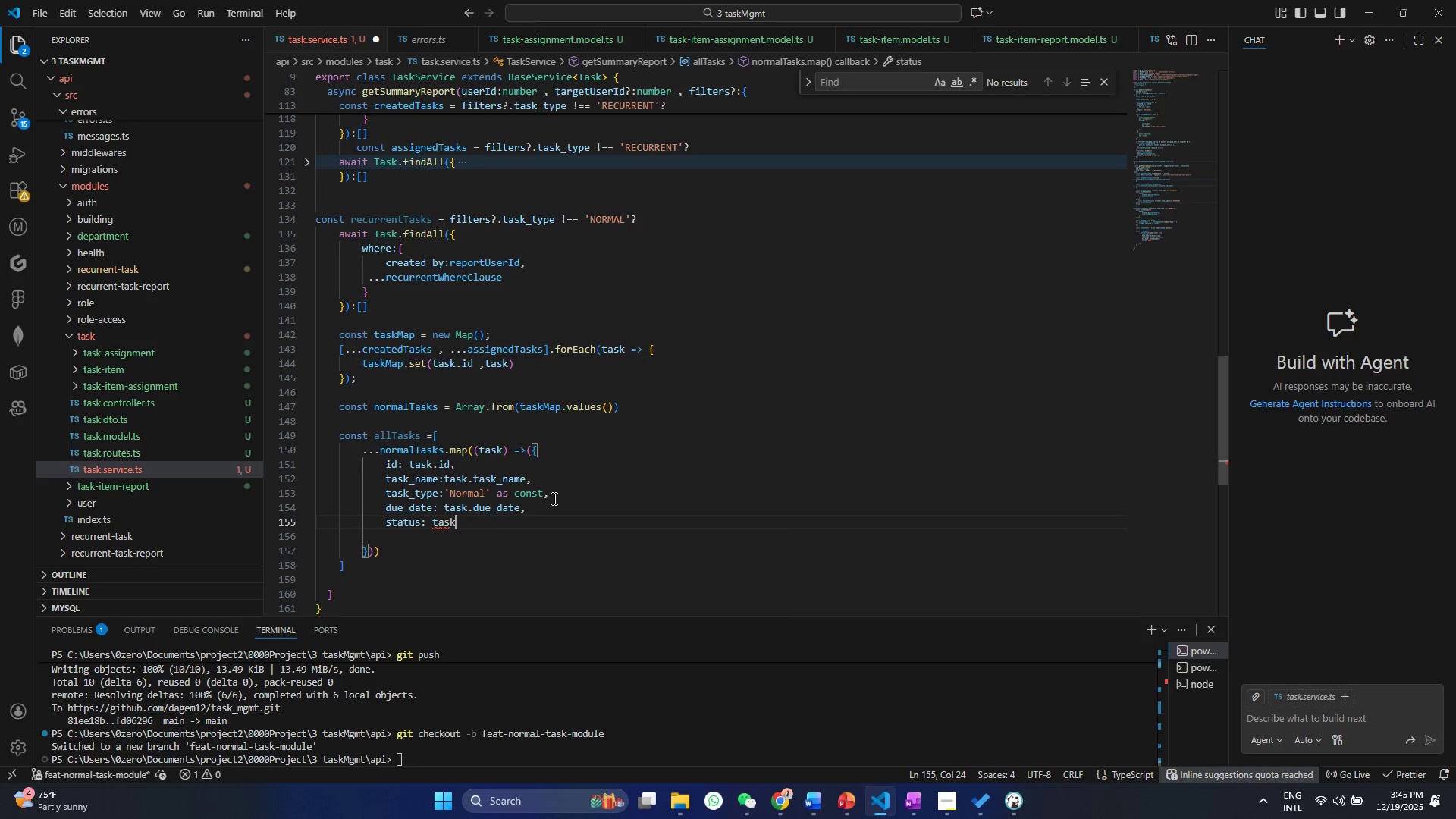 
 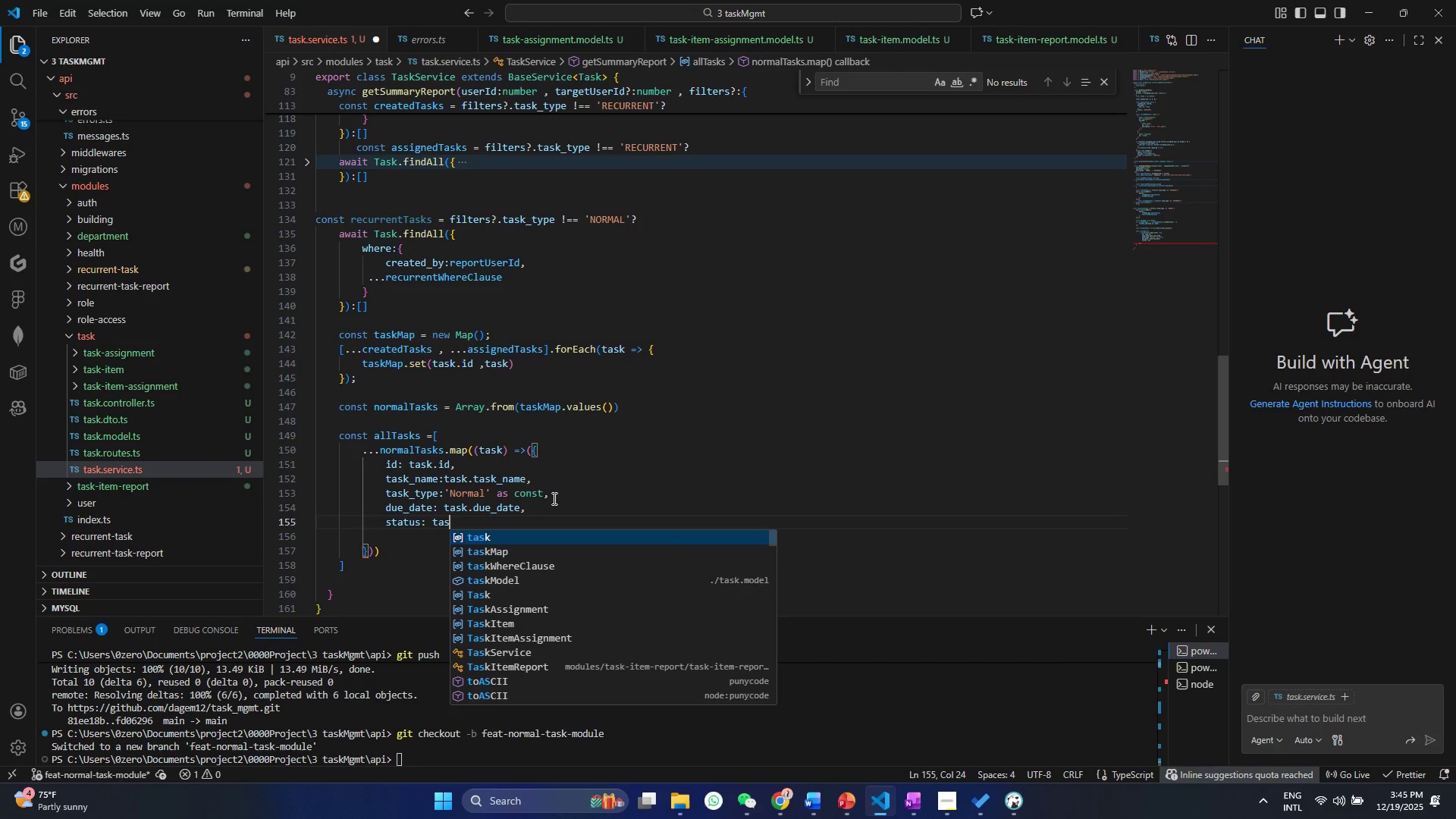 
key(Enter)
 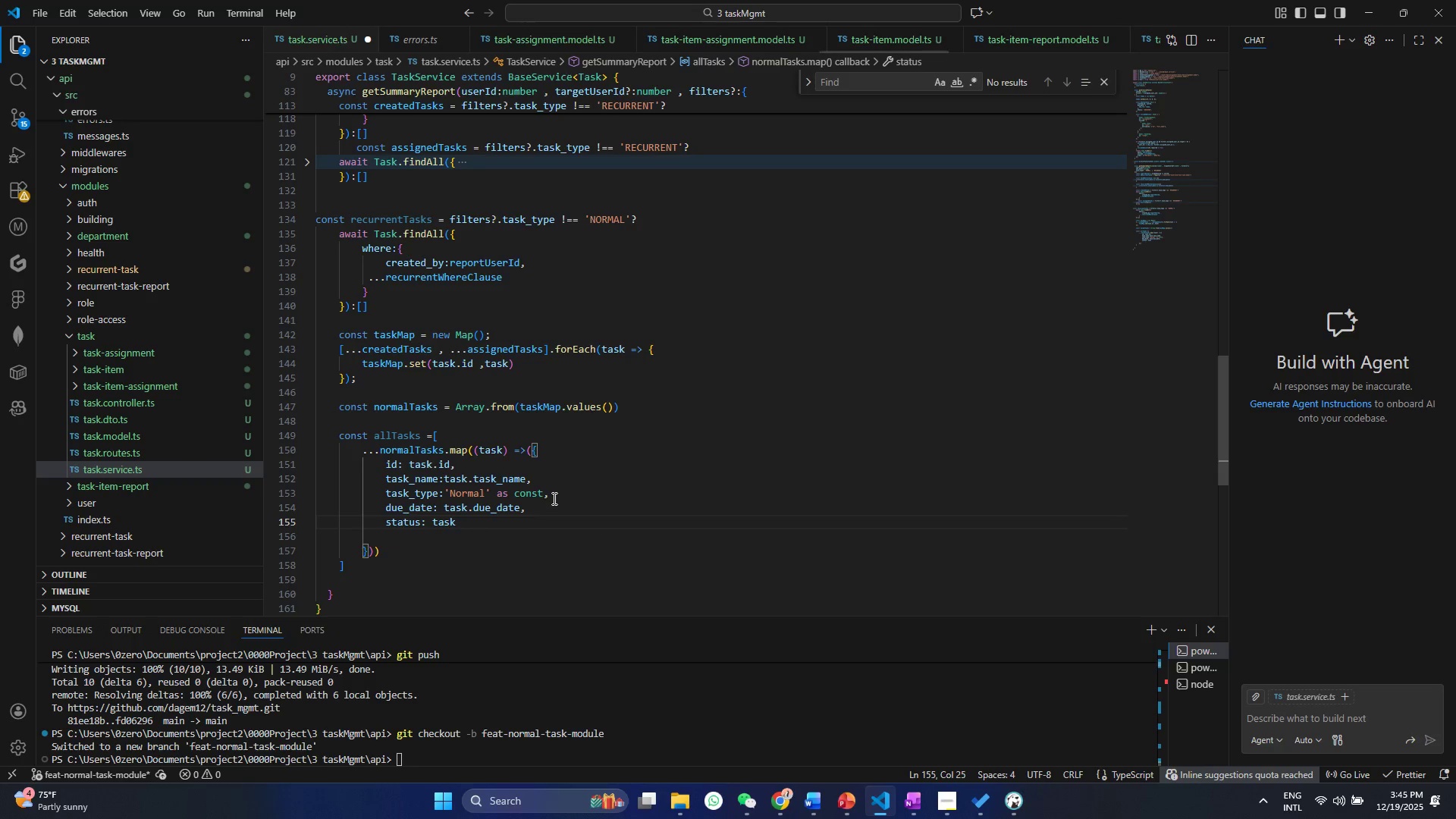 
type(.stat)
 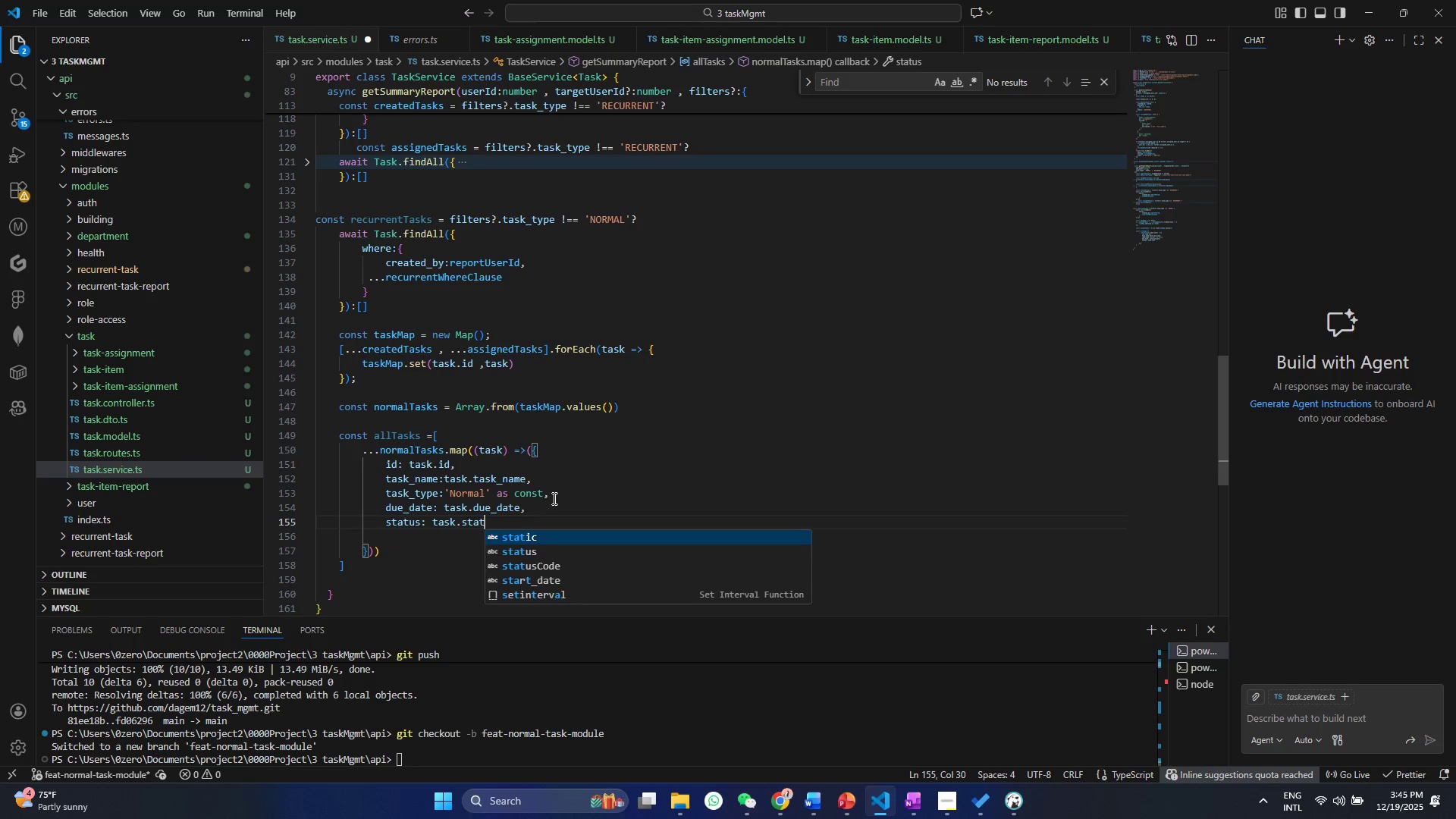 
key(ArrowDown)
 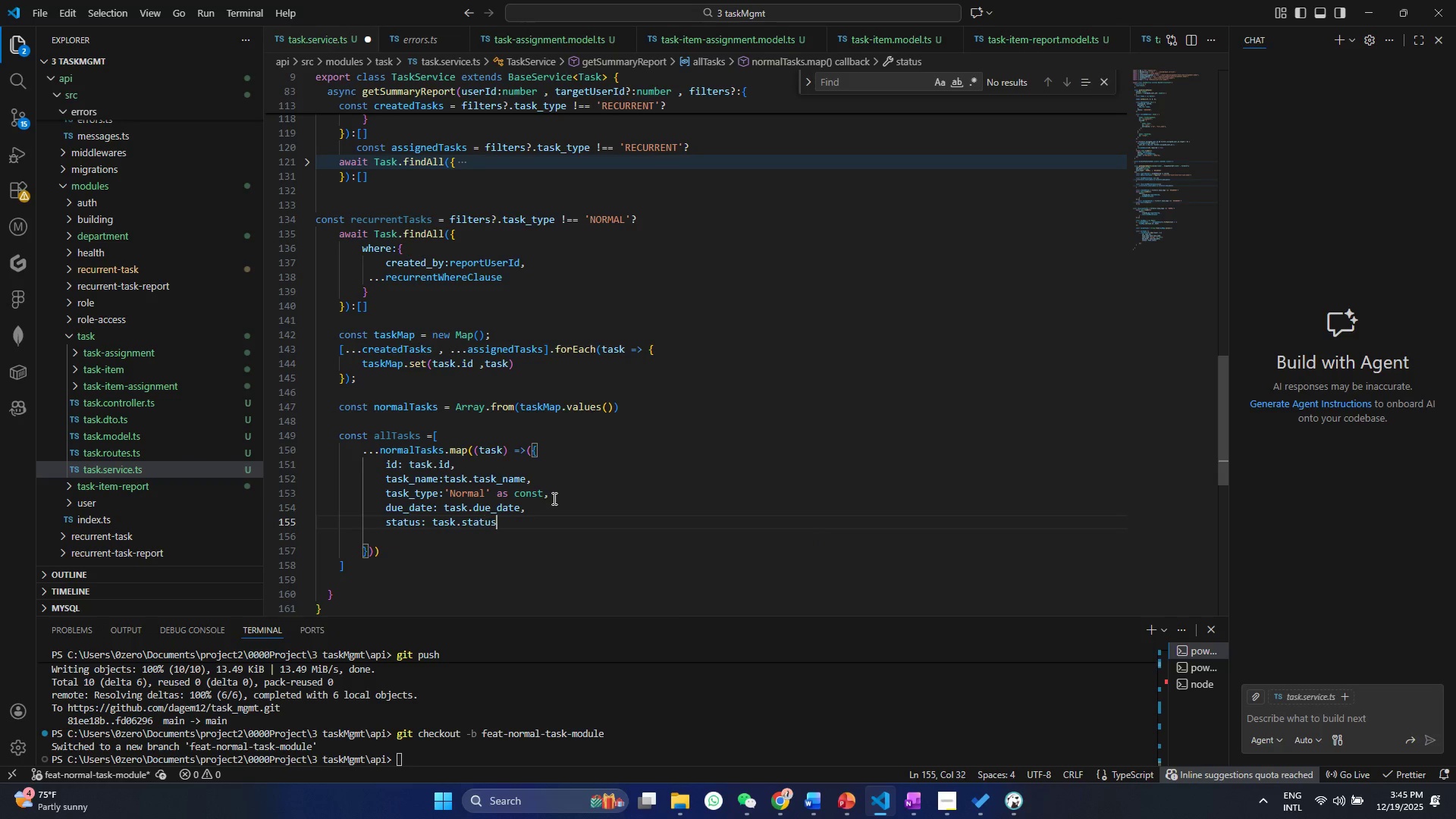 
key(Tab)
 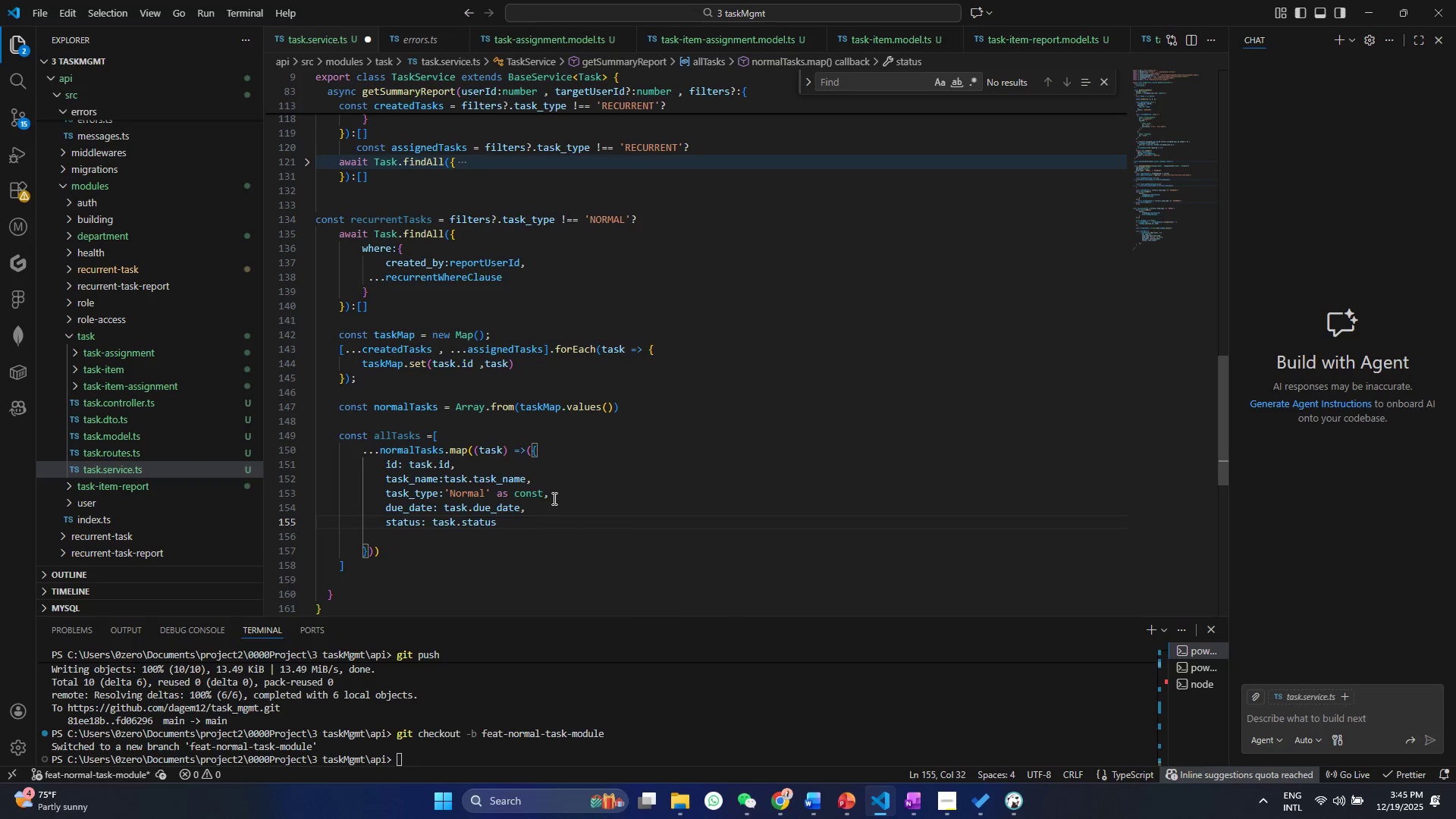 
key(Control+ControlLeft)
 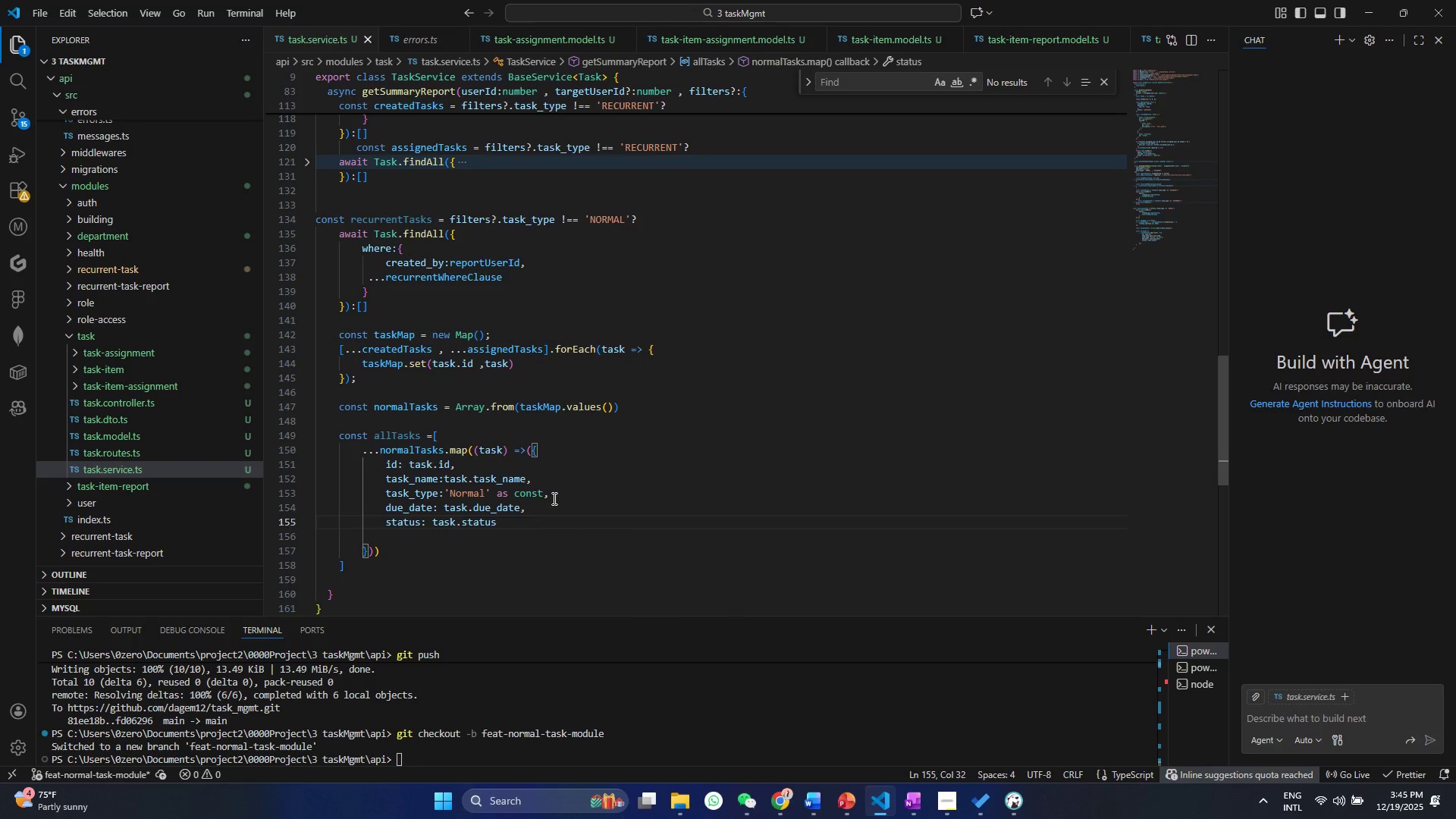 
key(Control+S)
 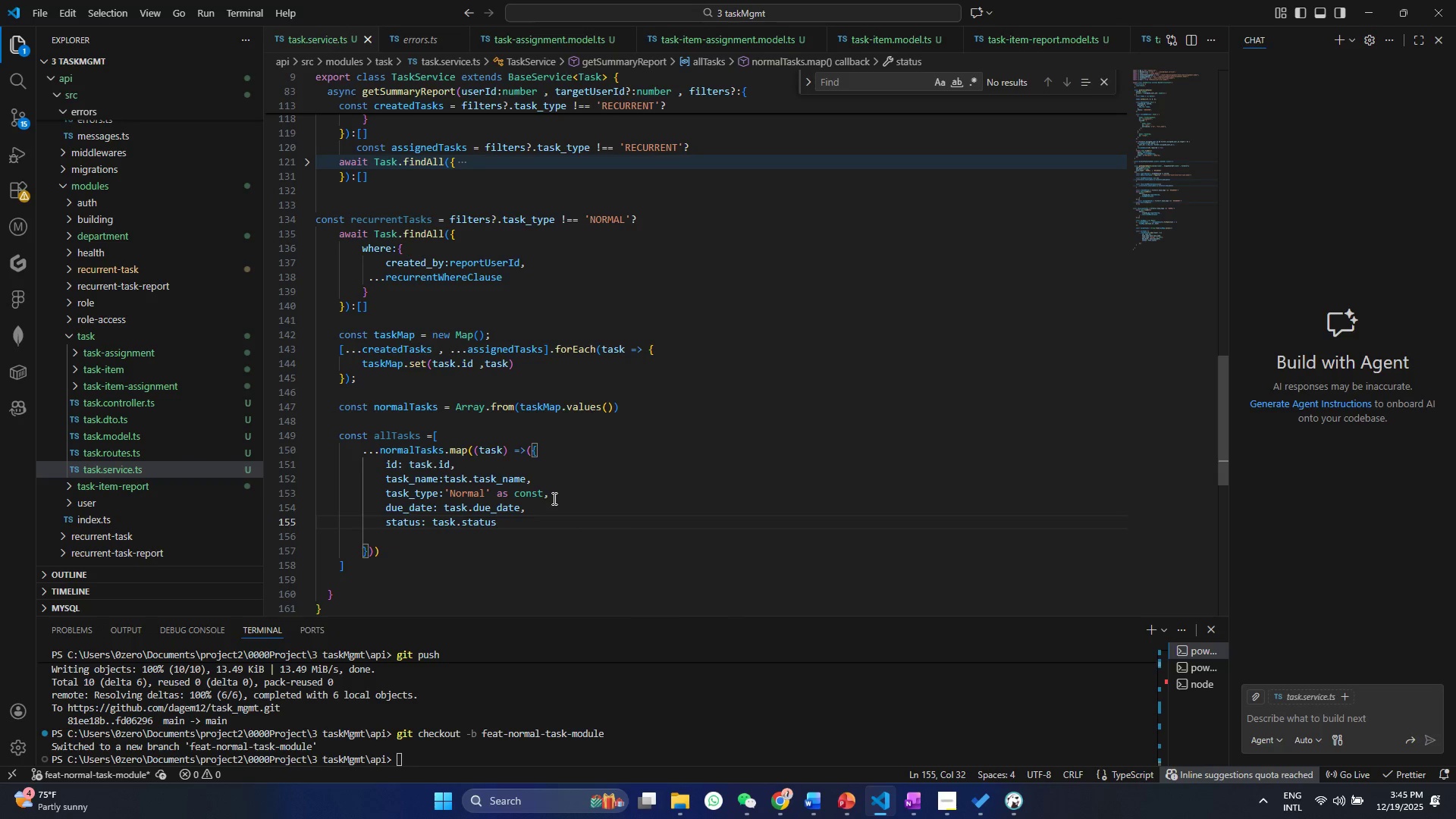 
key(Comma)
 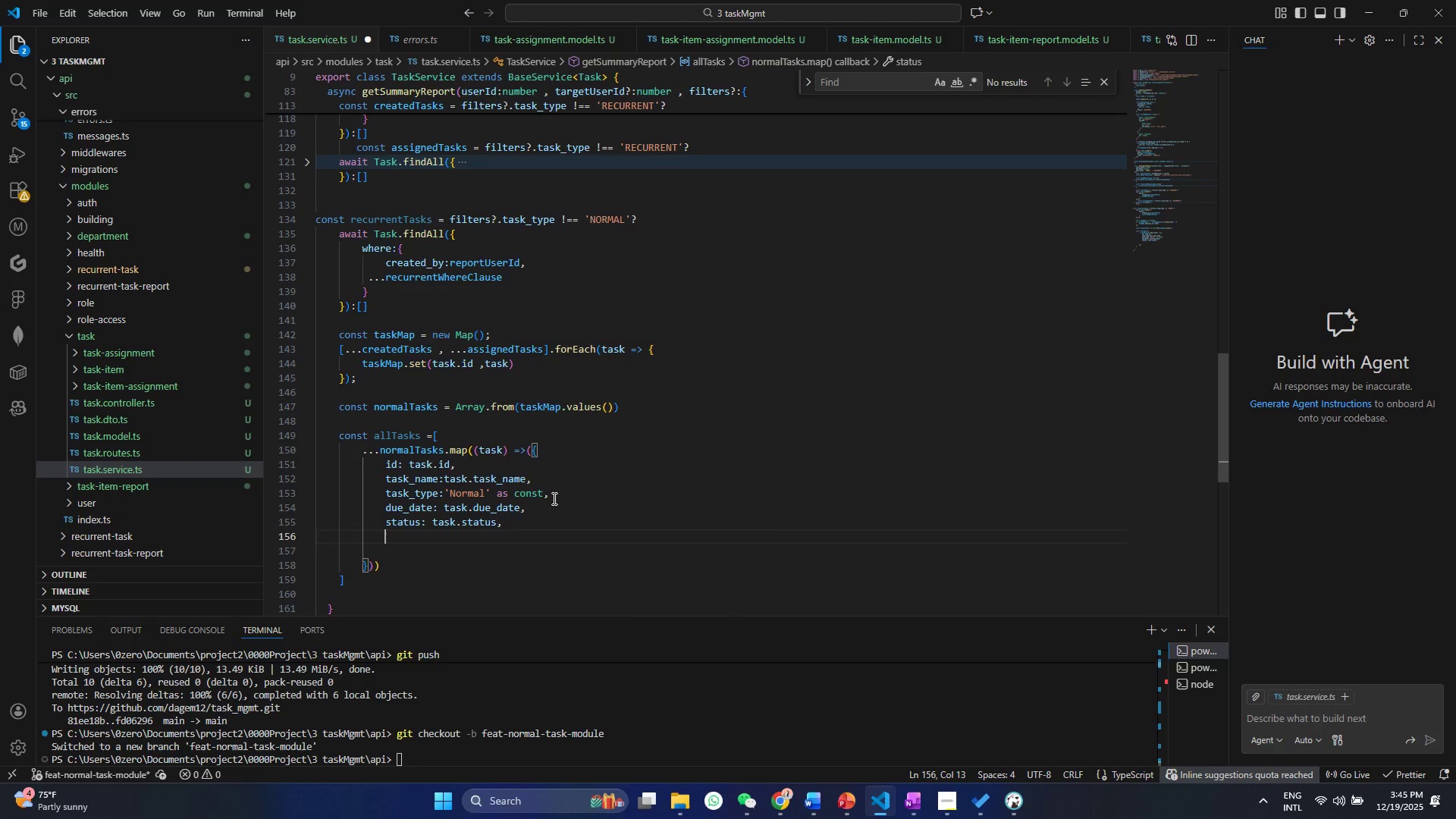 
key(Enter)
 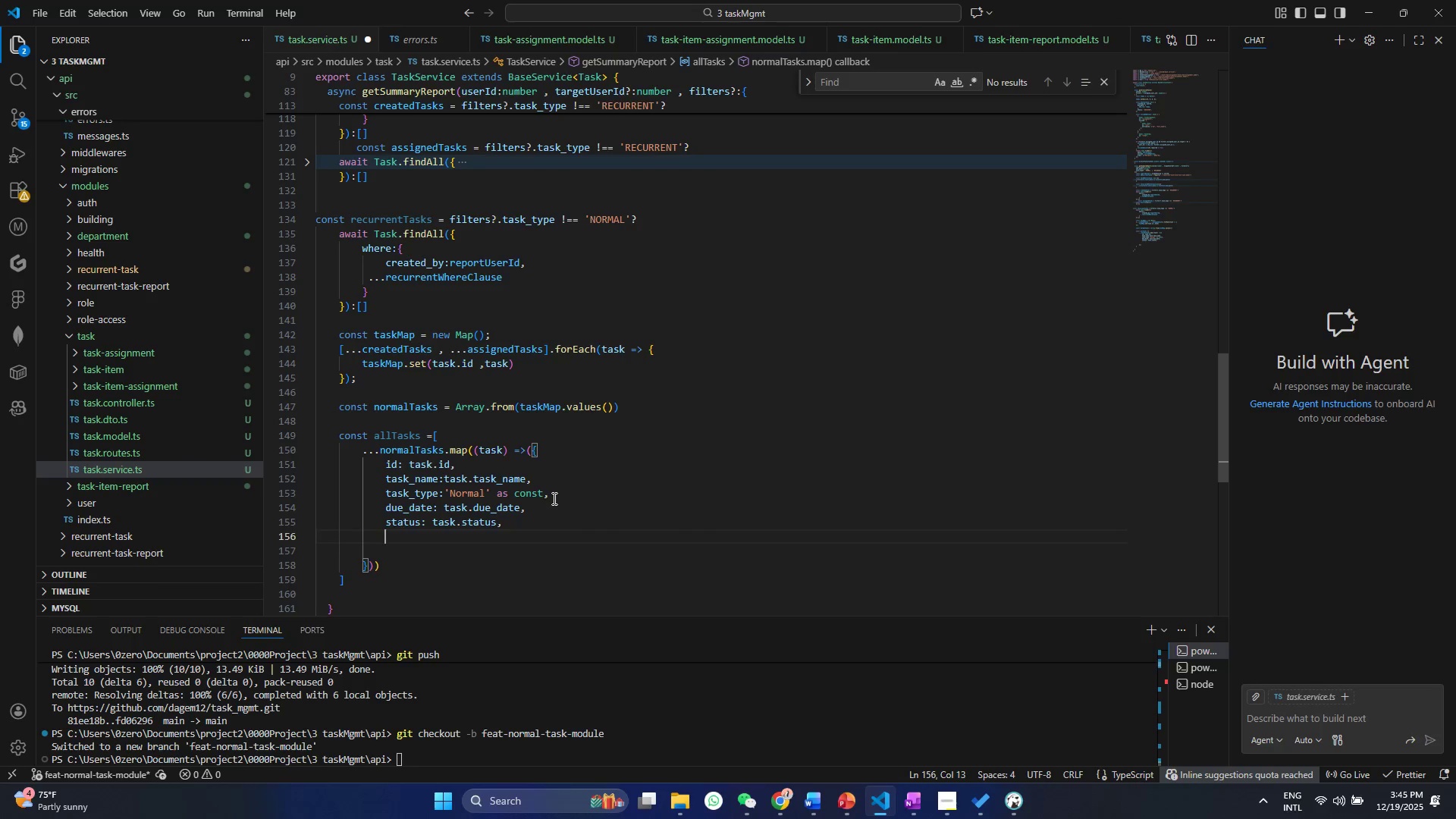 
type(assigned_date: tsk.assign)
 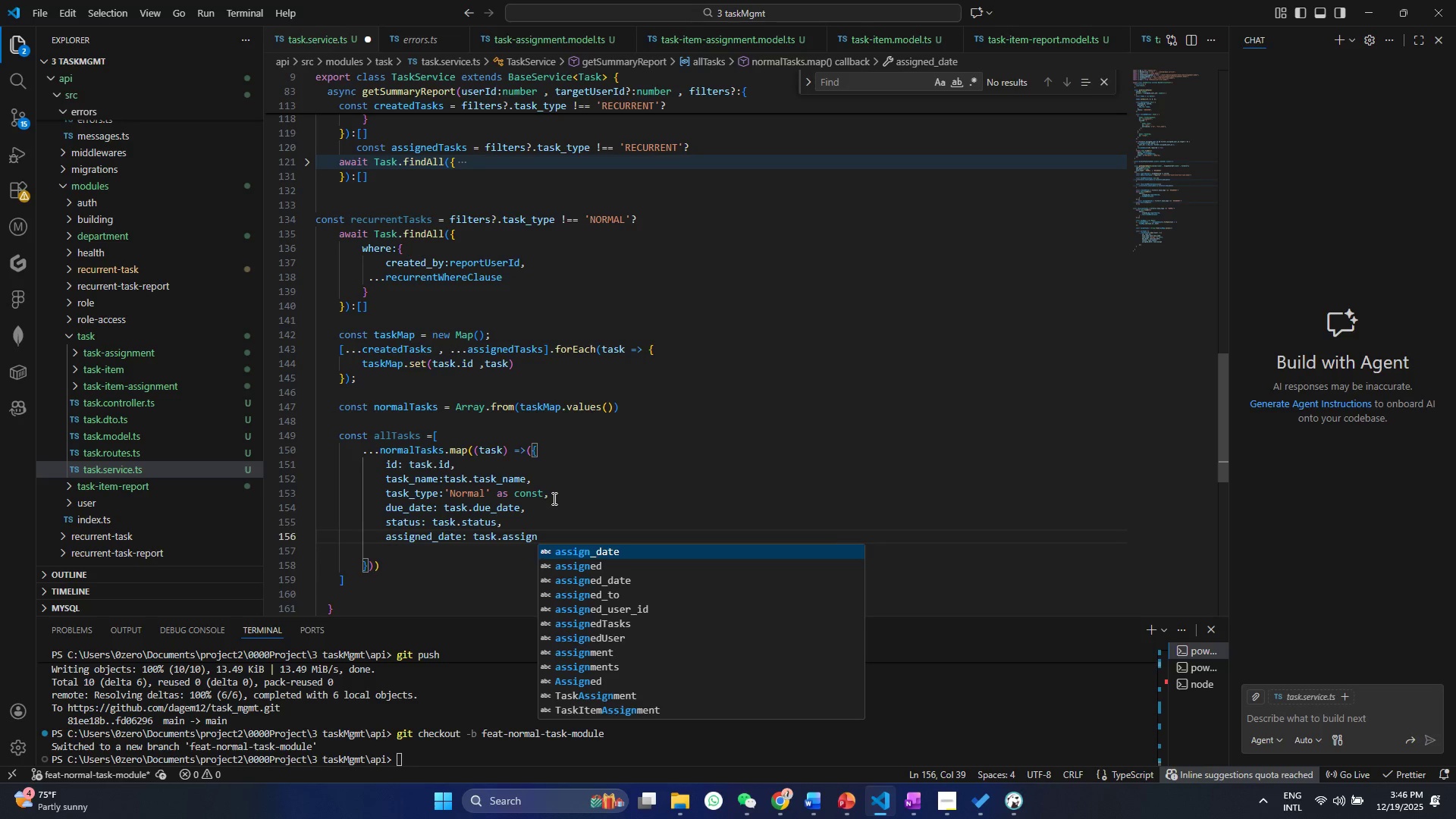 
key(Enter)
 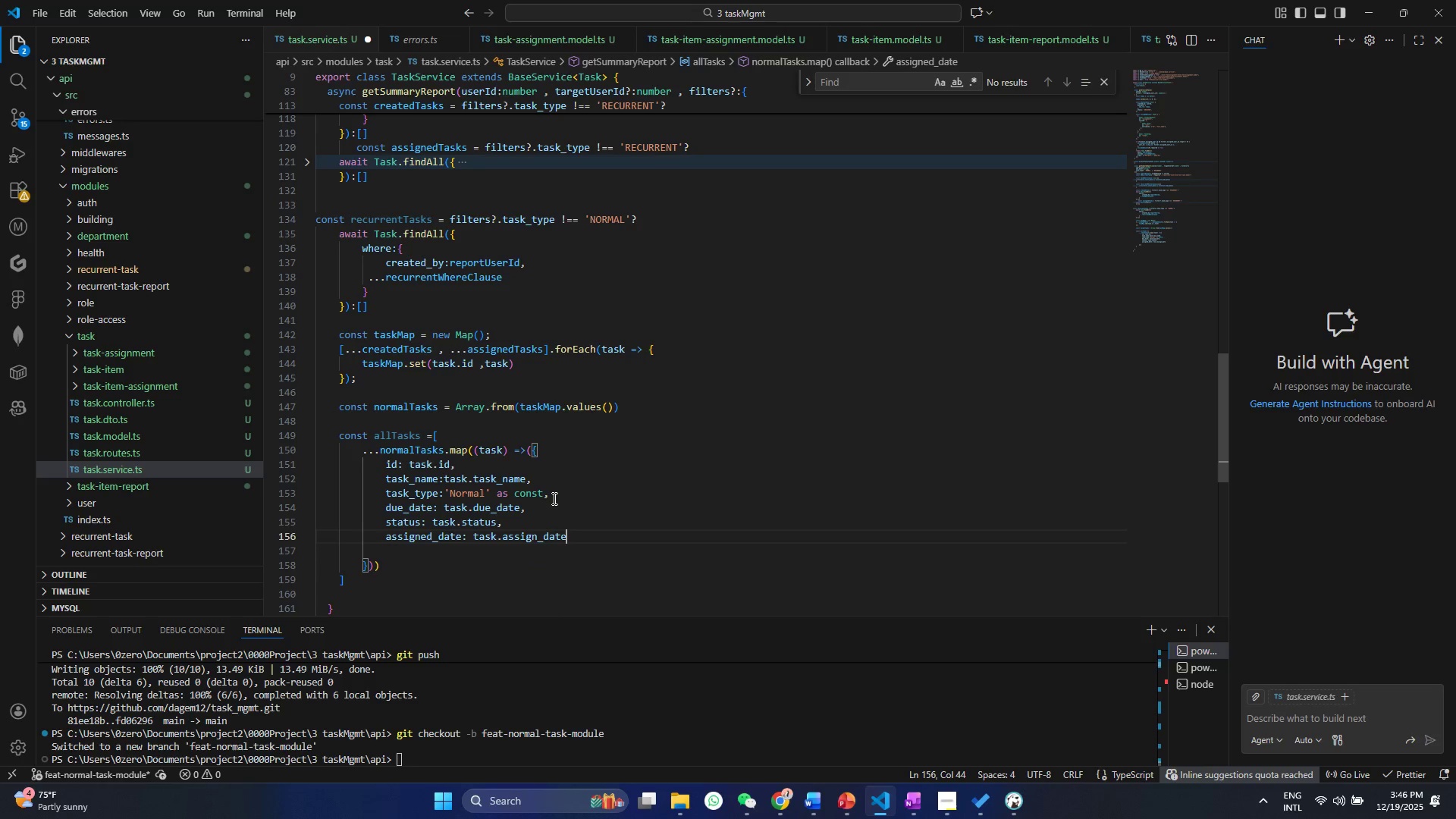 
key(Control+S)
 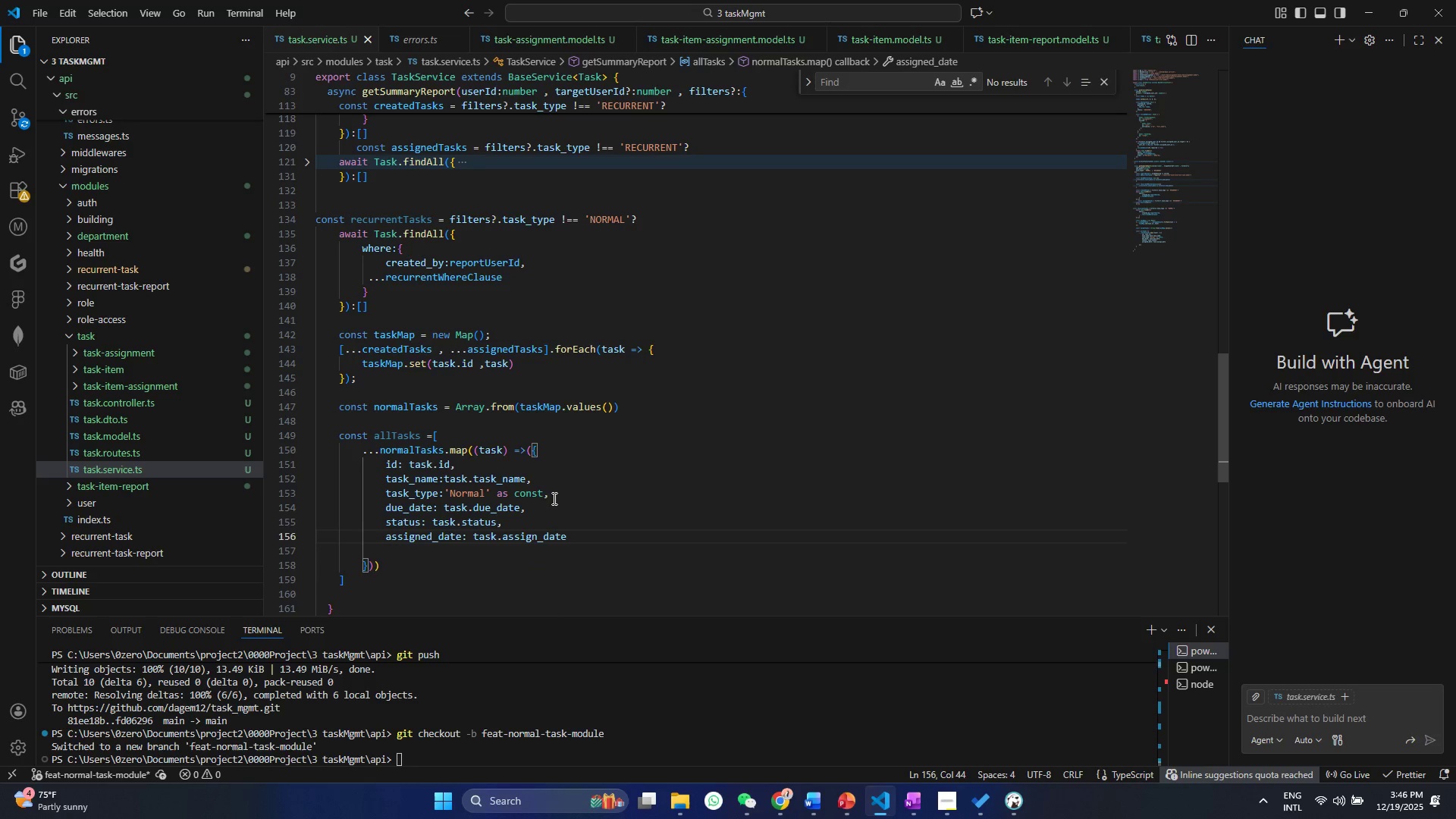 
scroll: coordinate [531, 494], scroll_direction: down, amount: 2.0
 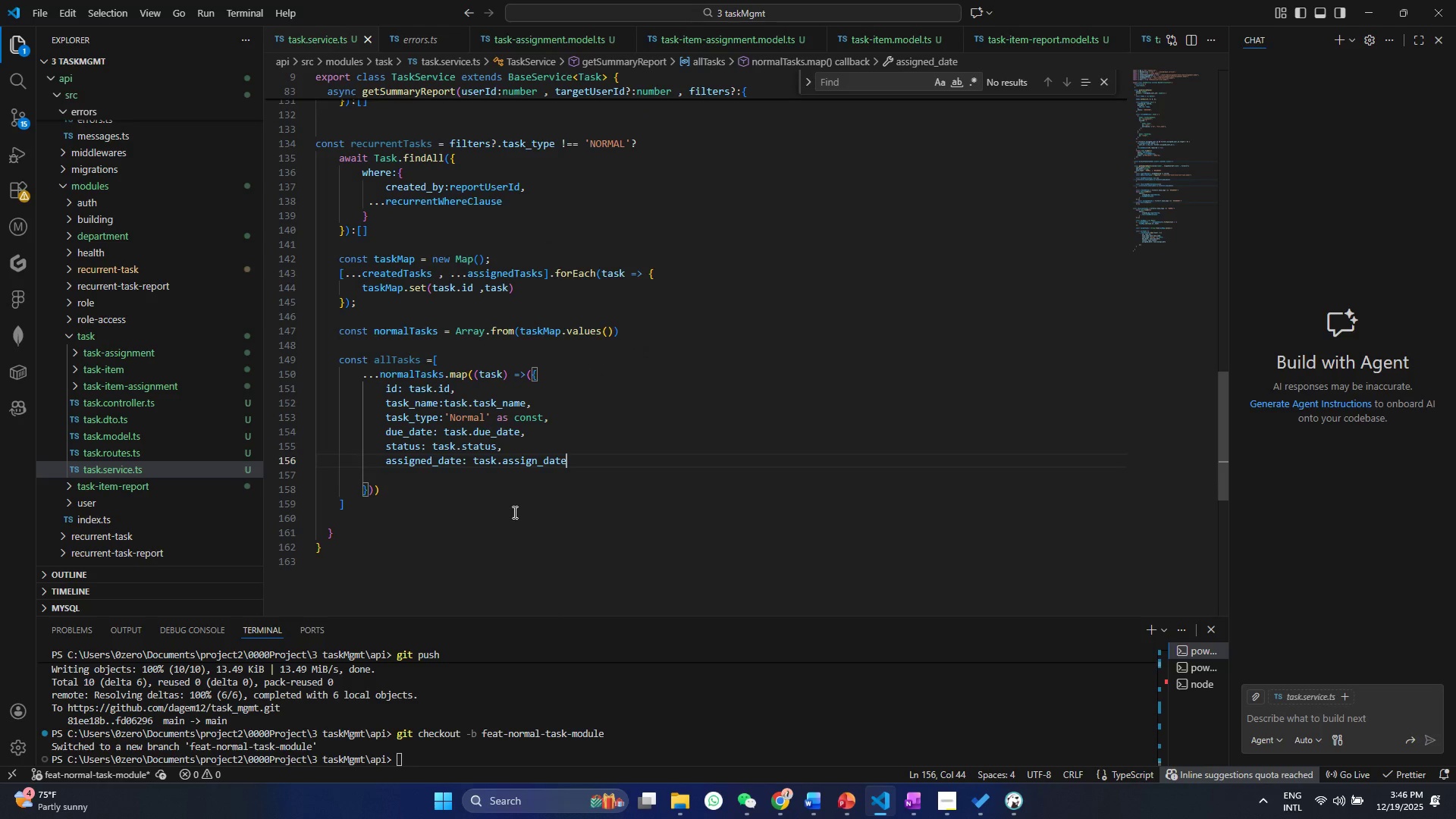 
left_click([454, 497])
 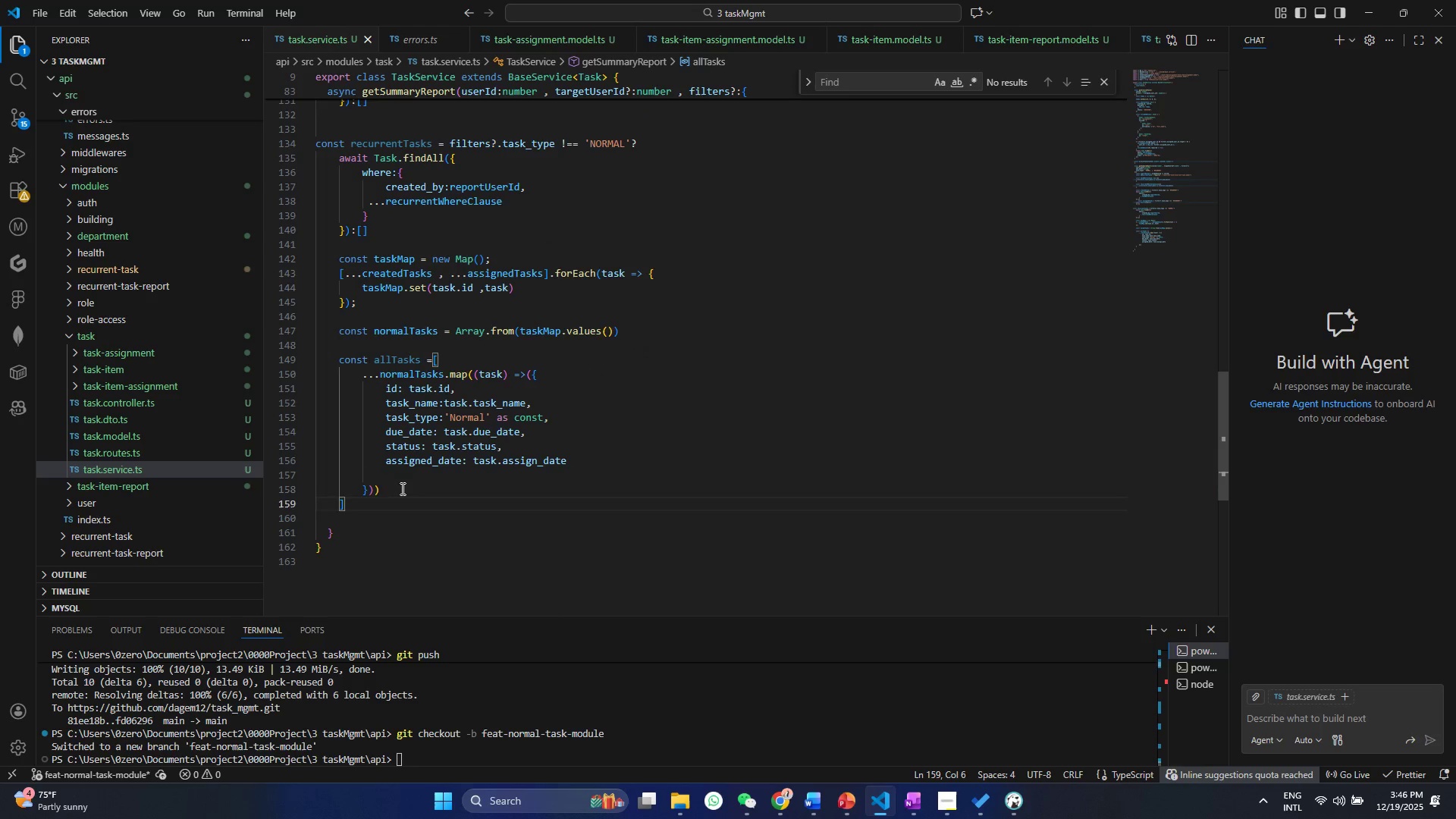 
left_click([401, 488])
 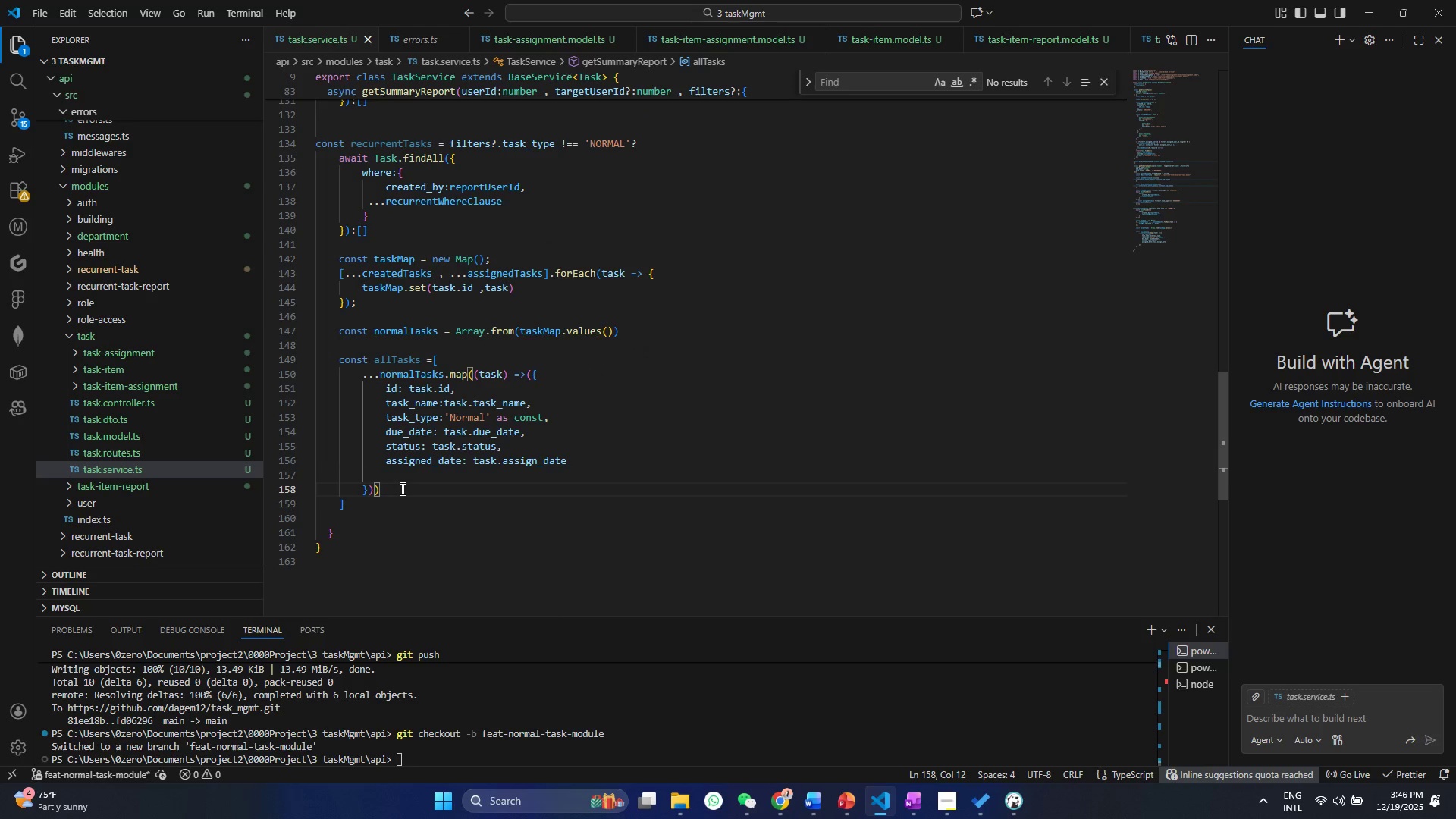 
left_click([401, 488])
 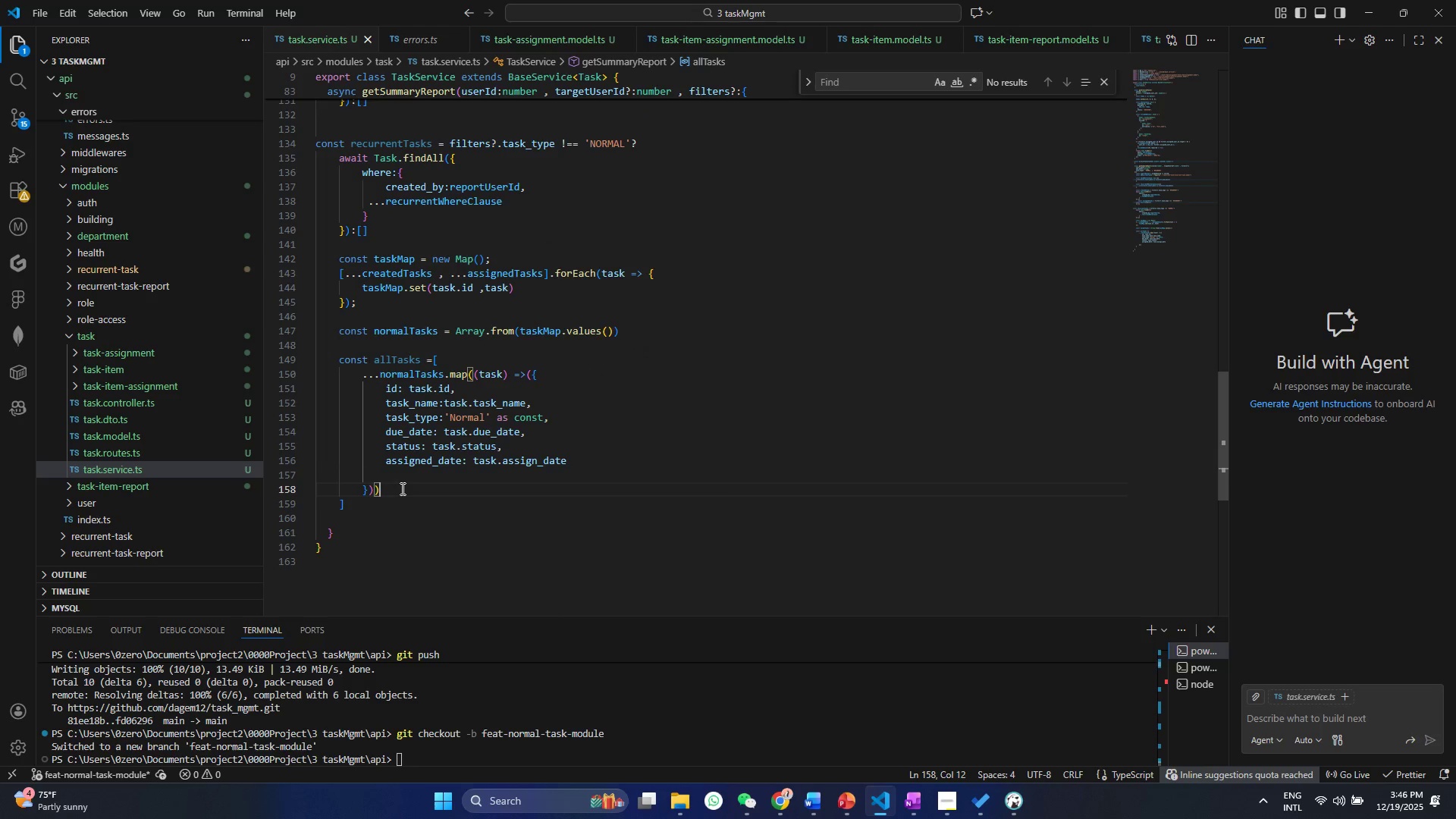 
key(Comma)
 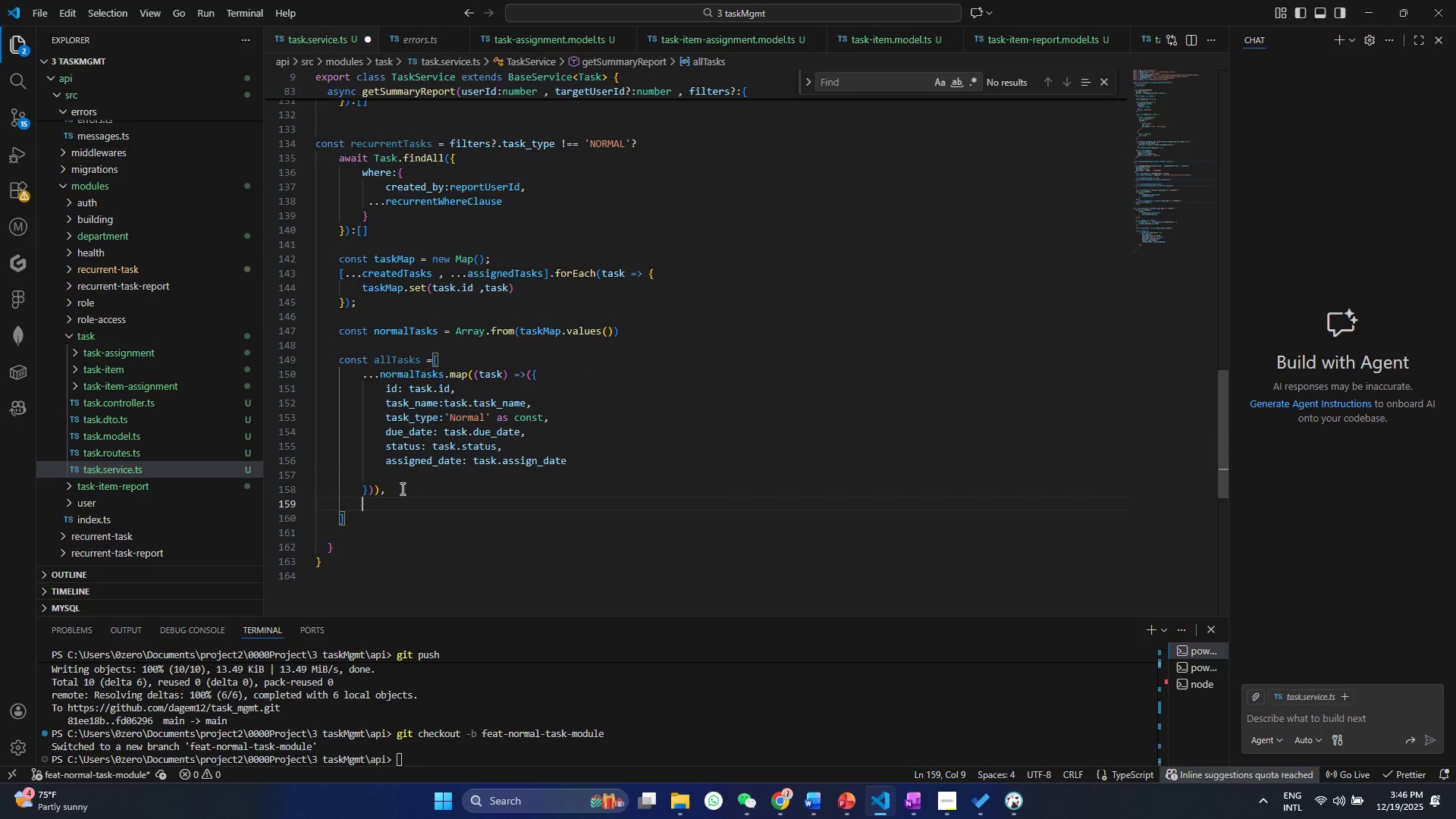 
key(Enter)
 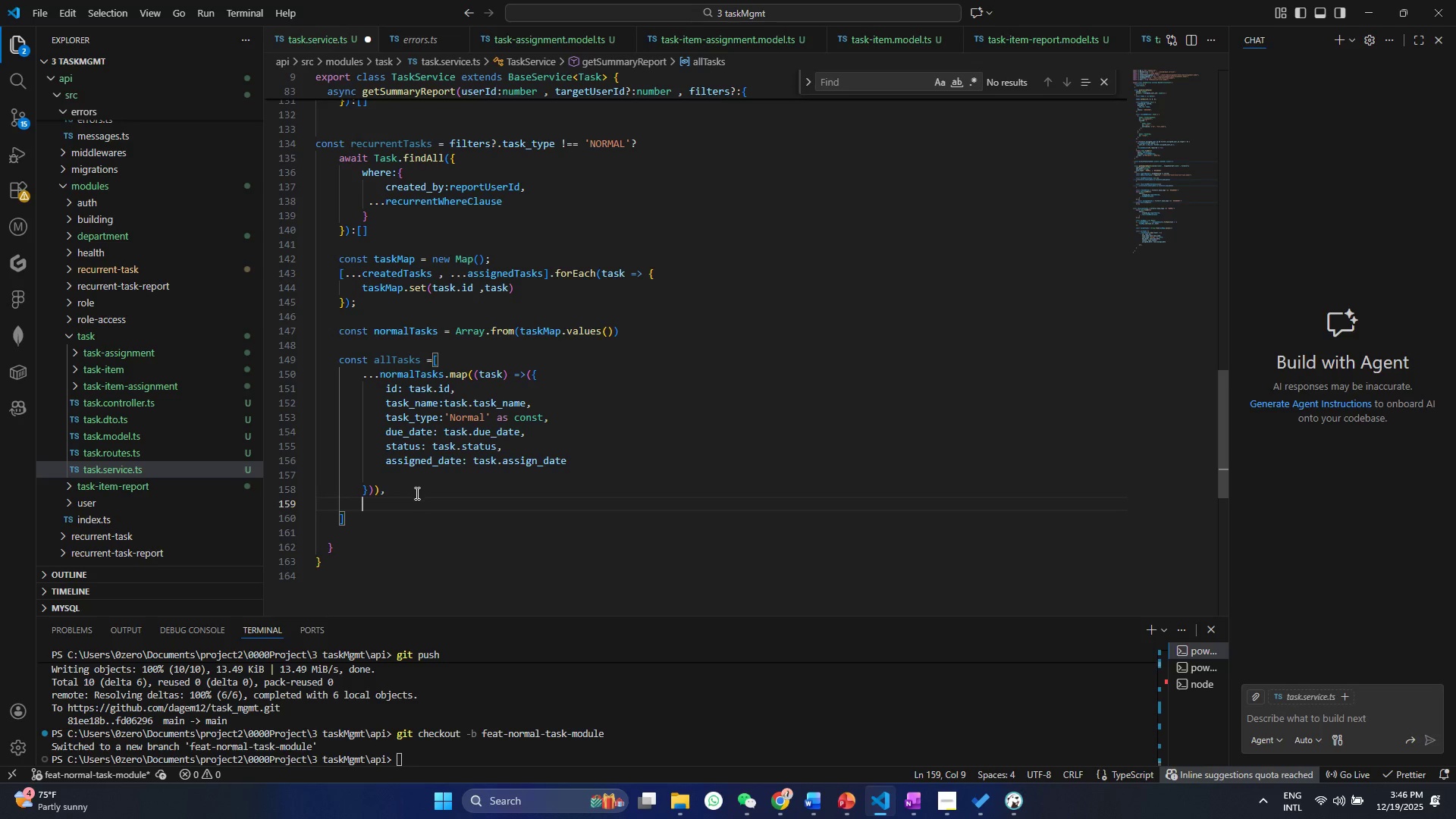 
left_click_drag(start_coordinate=[403, 486], to_coordinate=[355, 380])
 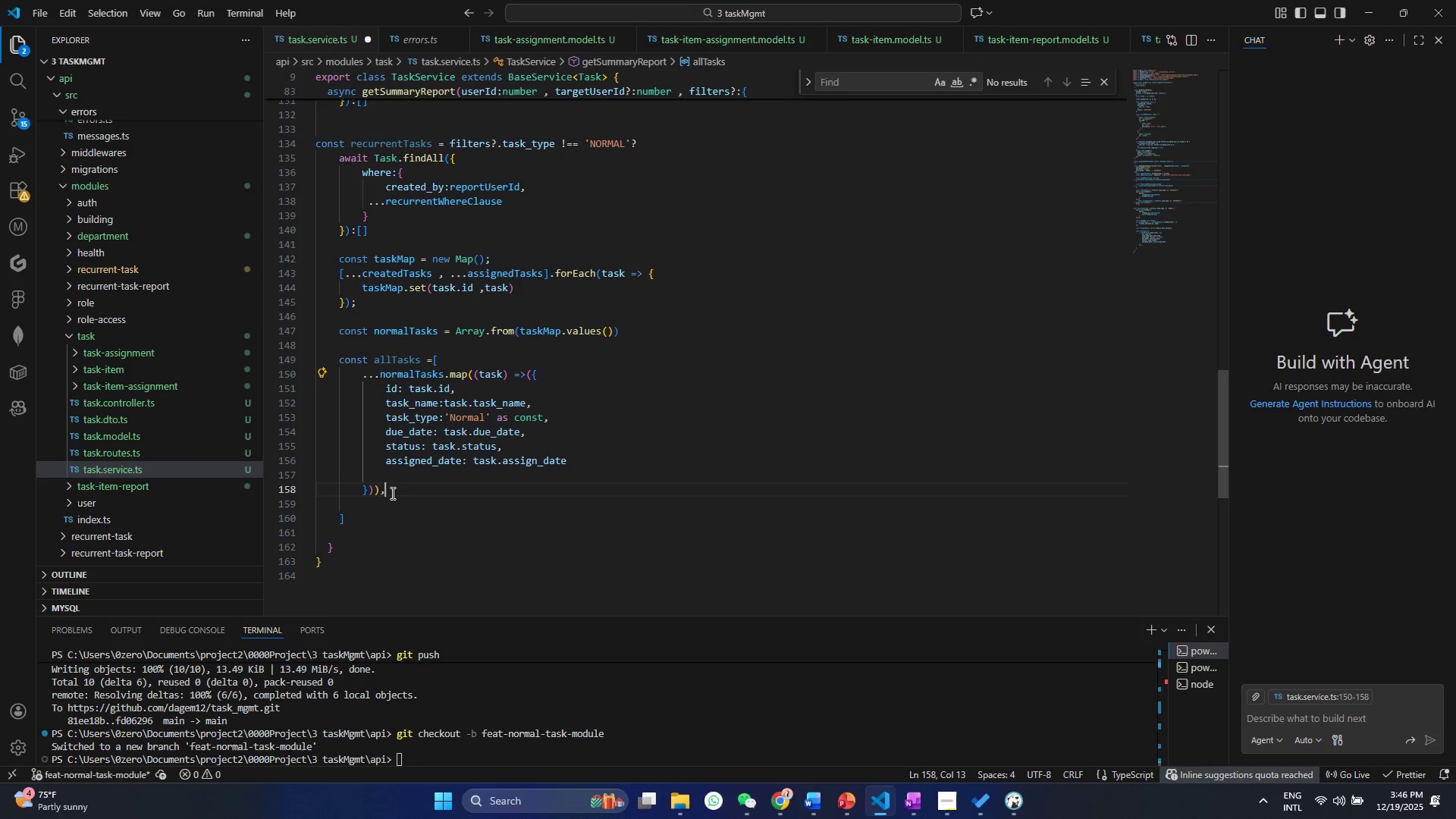 
key(Control+C)
 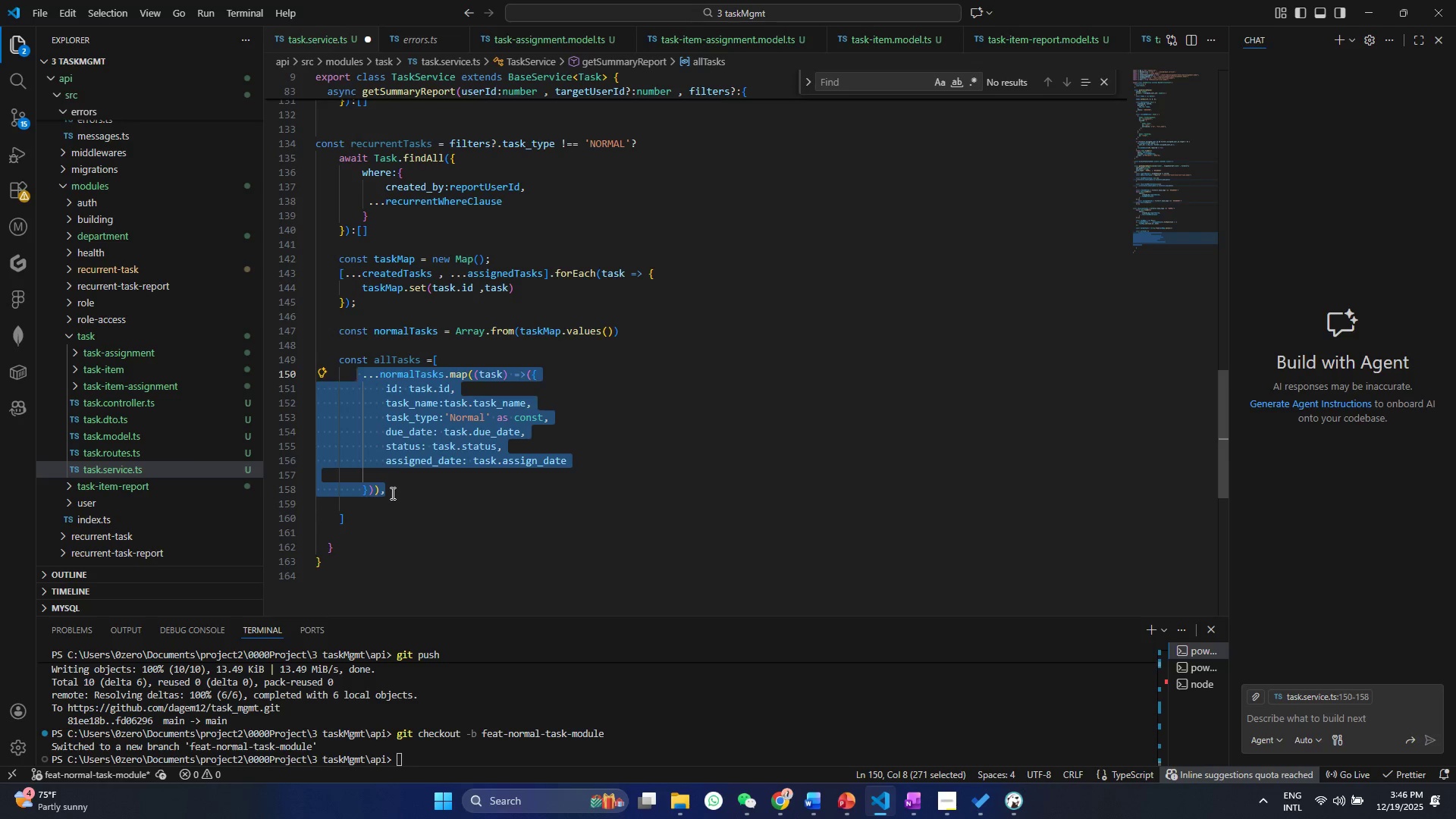 
left_click([391, 493])
 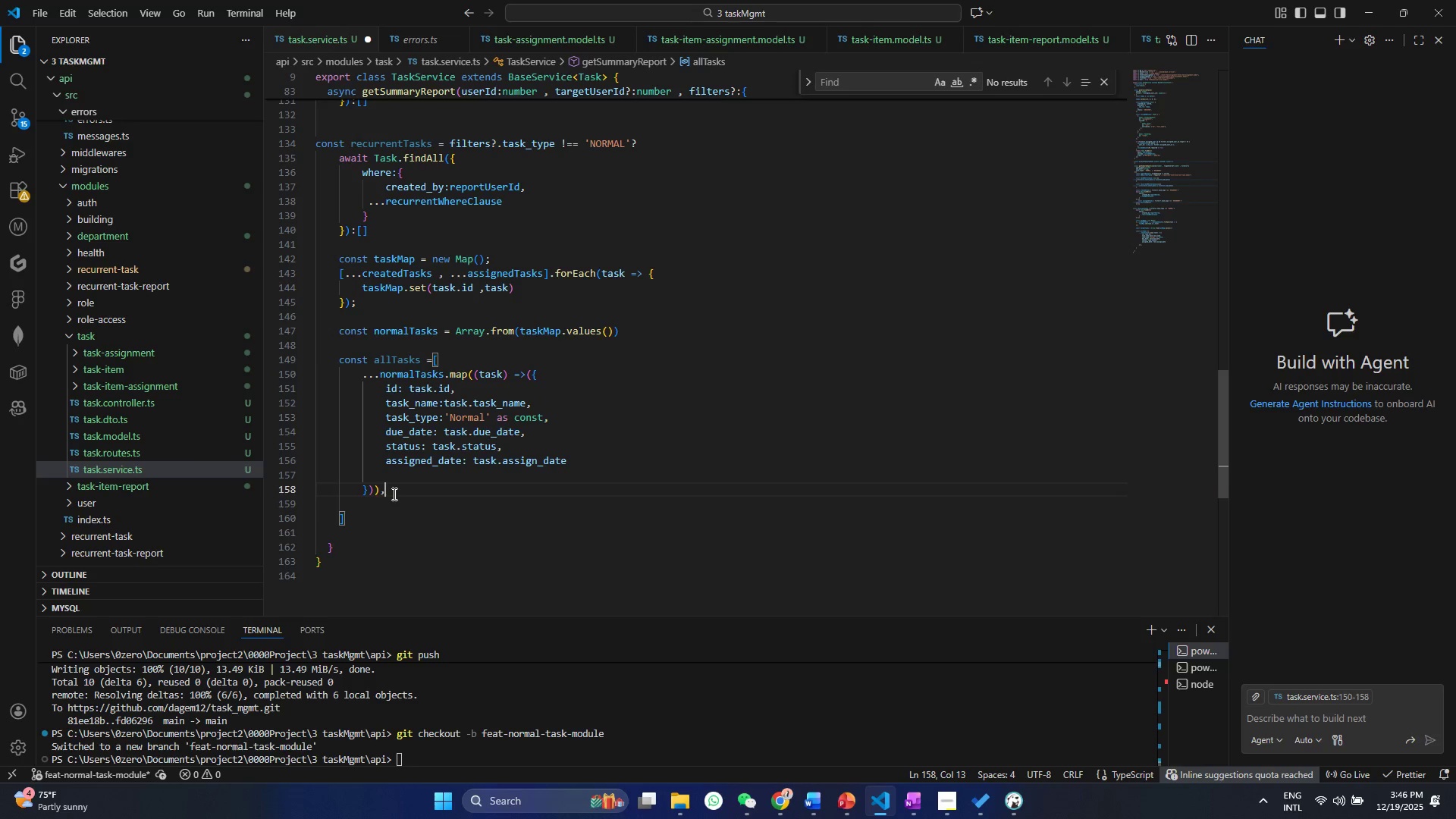 
key(Enter)
 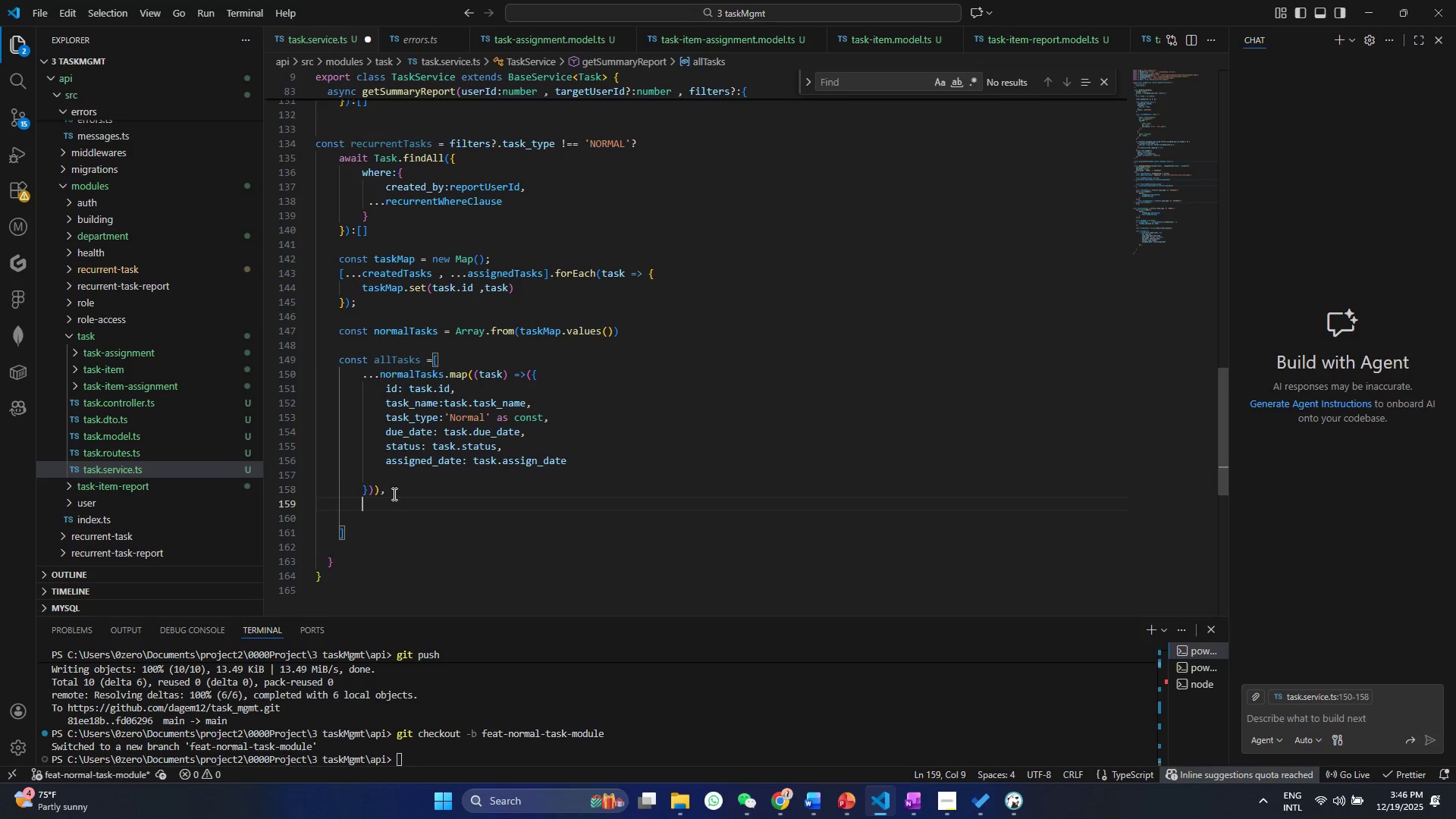 
key(Control+ControlLeft)
 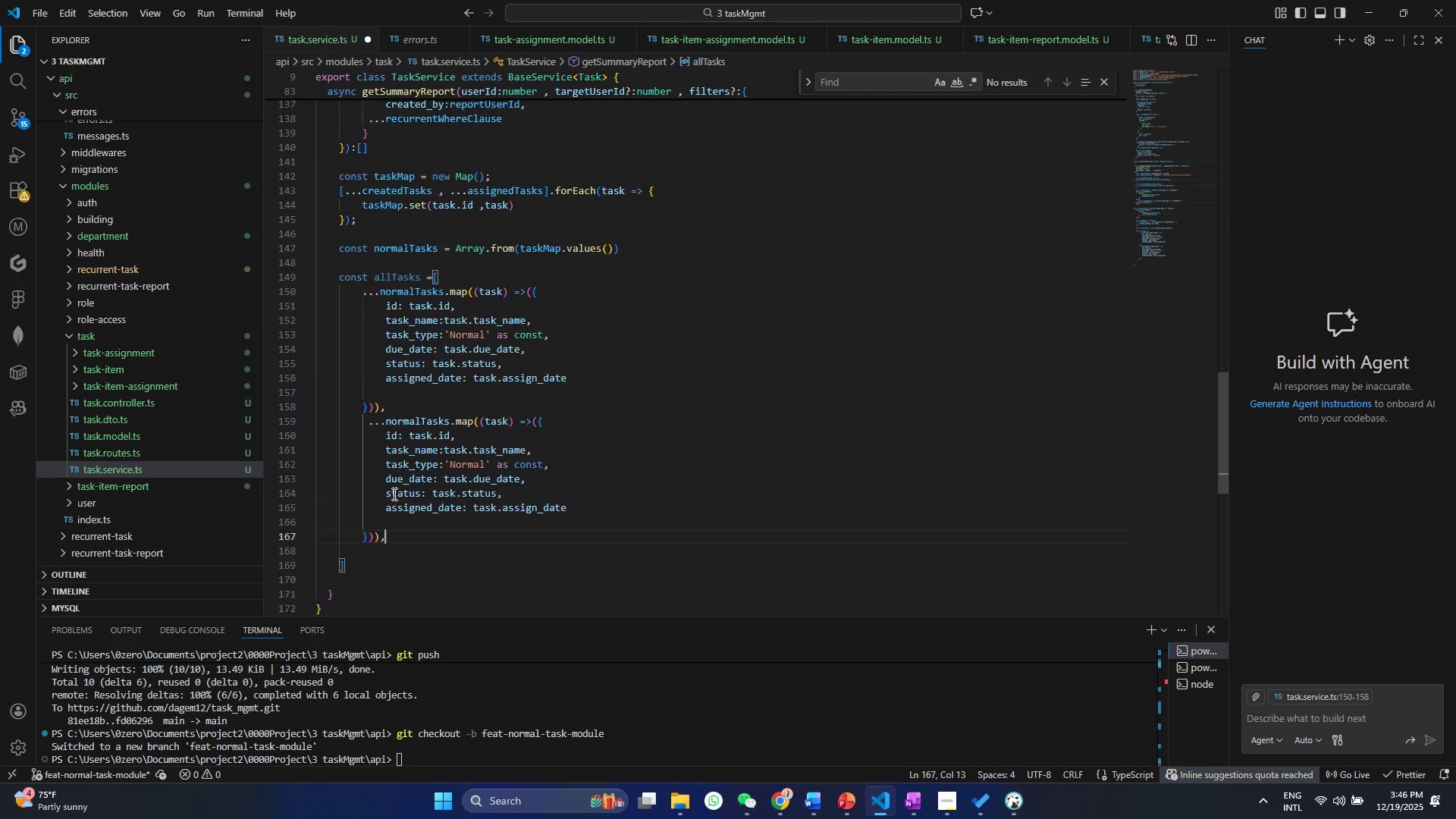 
key(Control+V)
 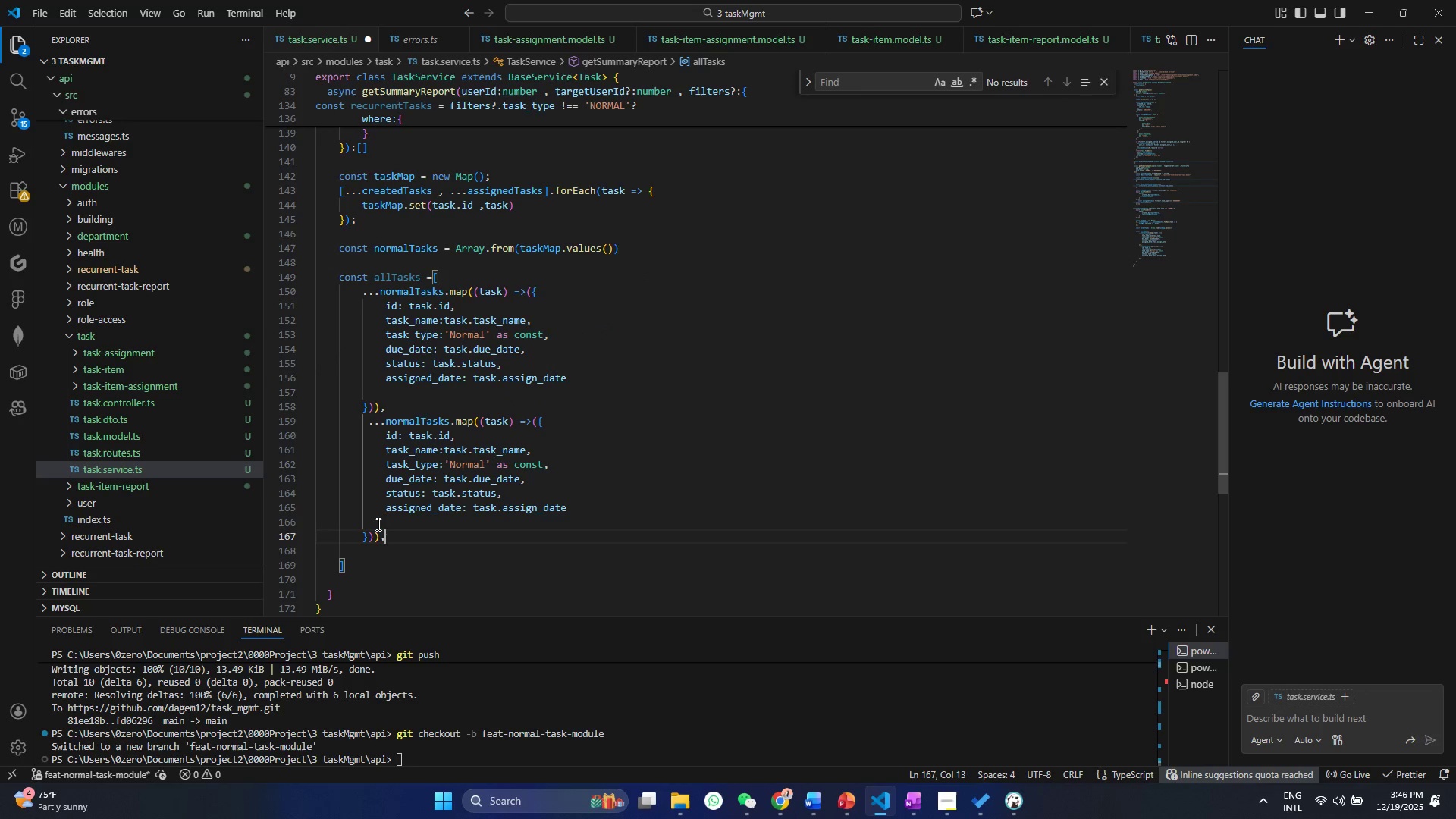 
key(Backspace)
 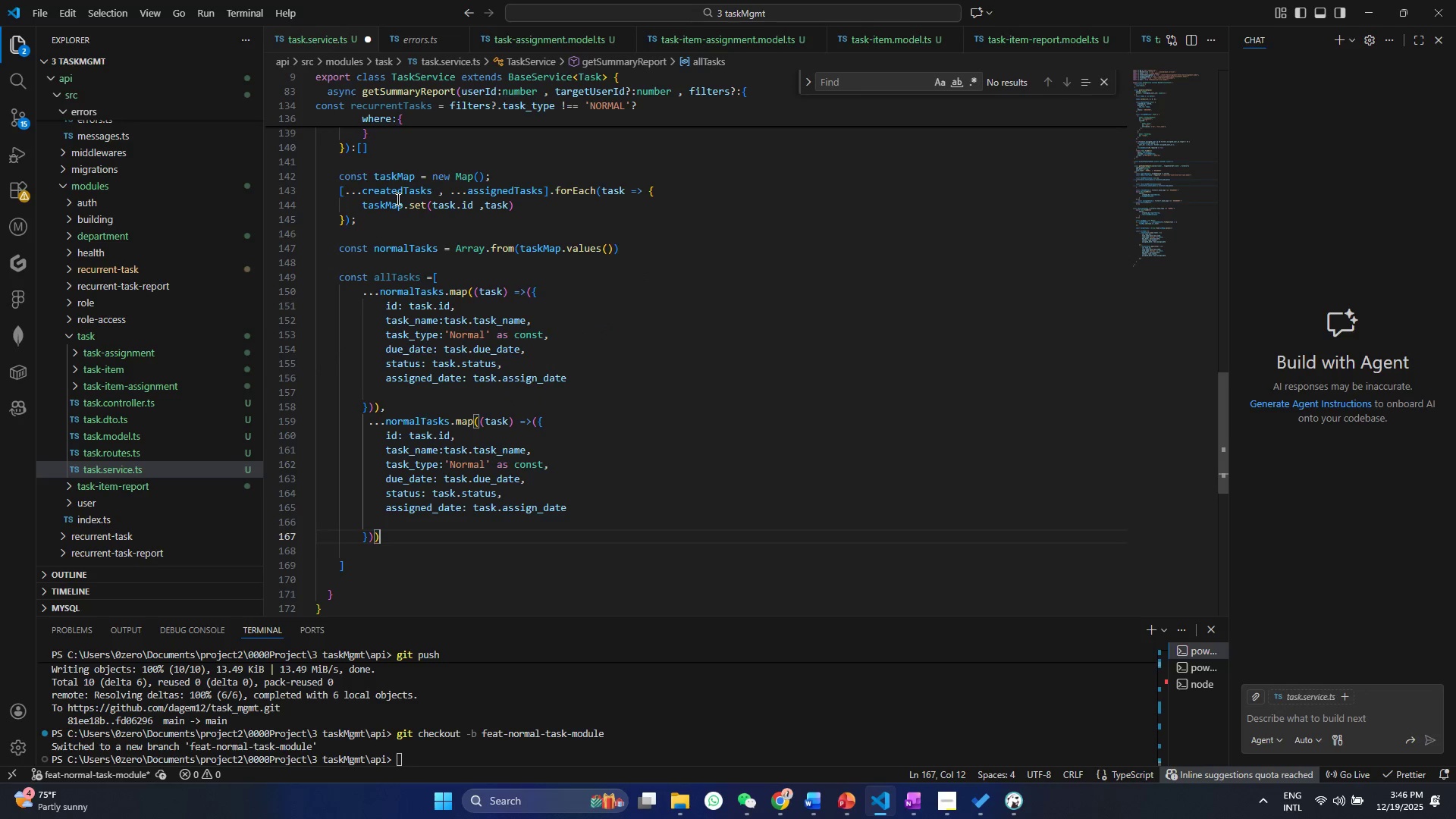 
scroll: coordinate [408, 278], scroll_direction: up, amount: 3.0
 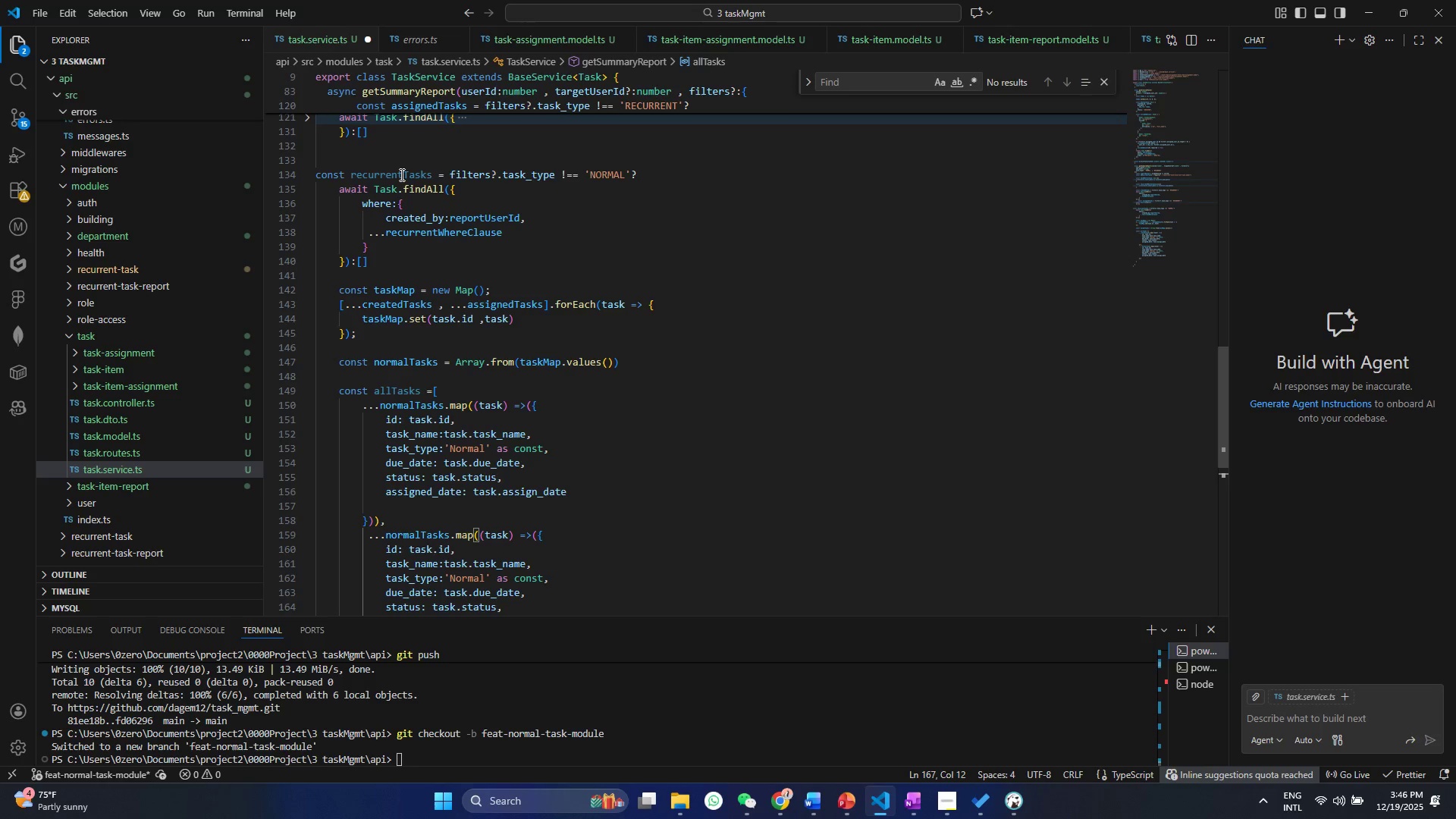 
double_click([400, 174])
 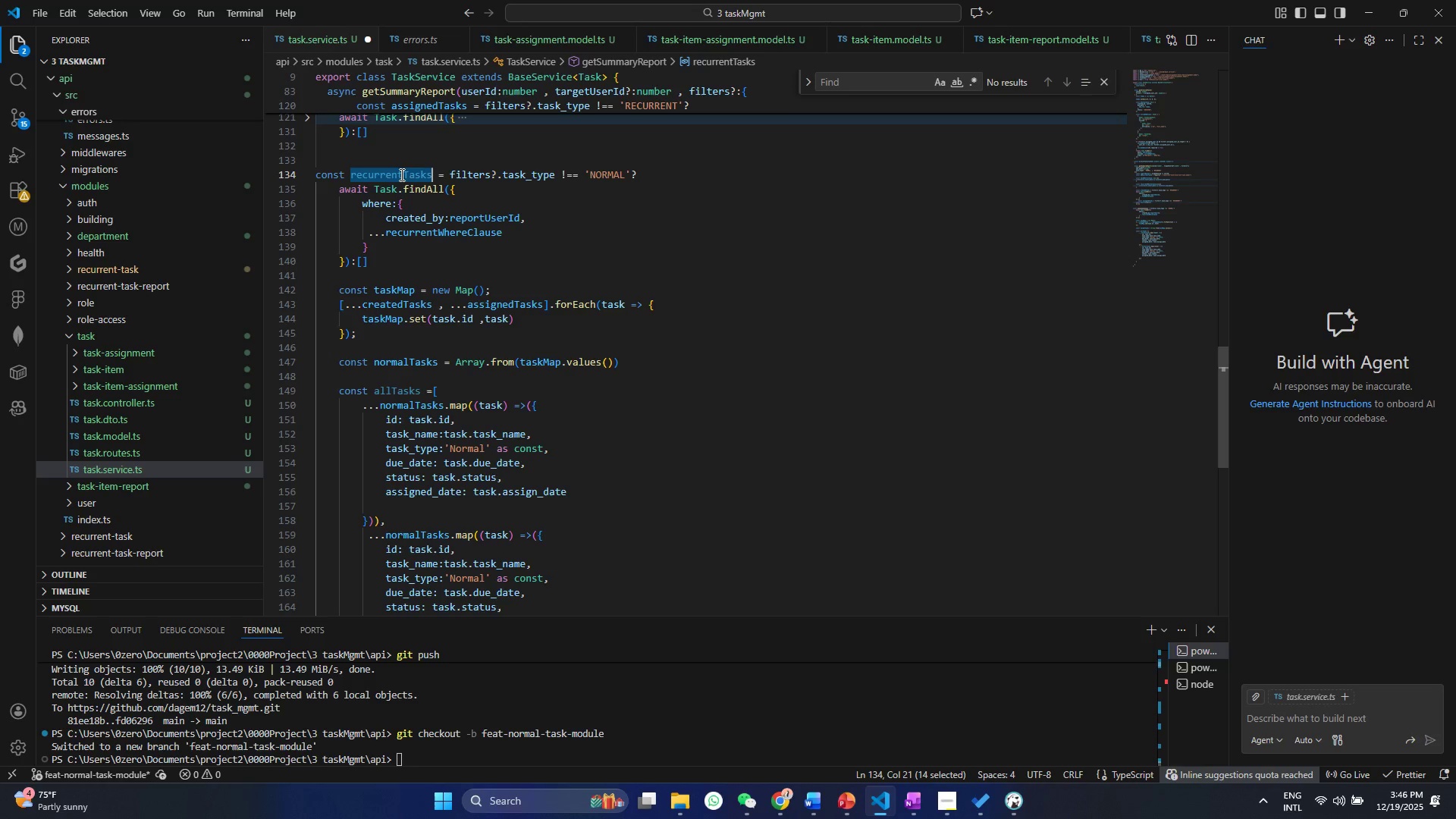 
key(Control+C)
 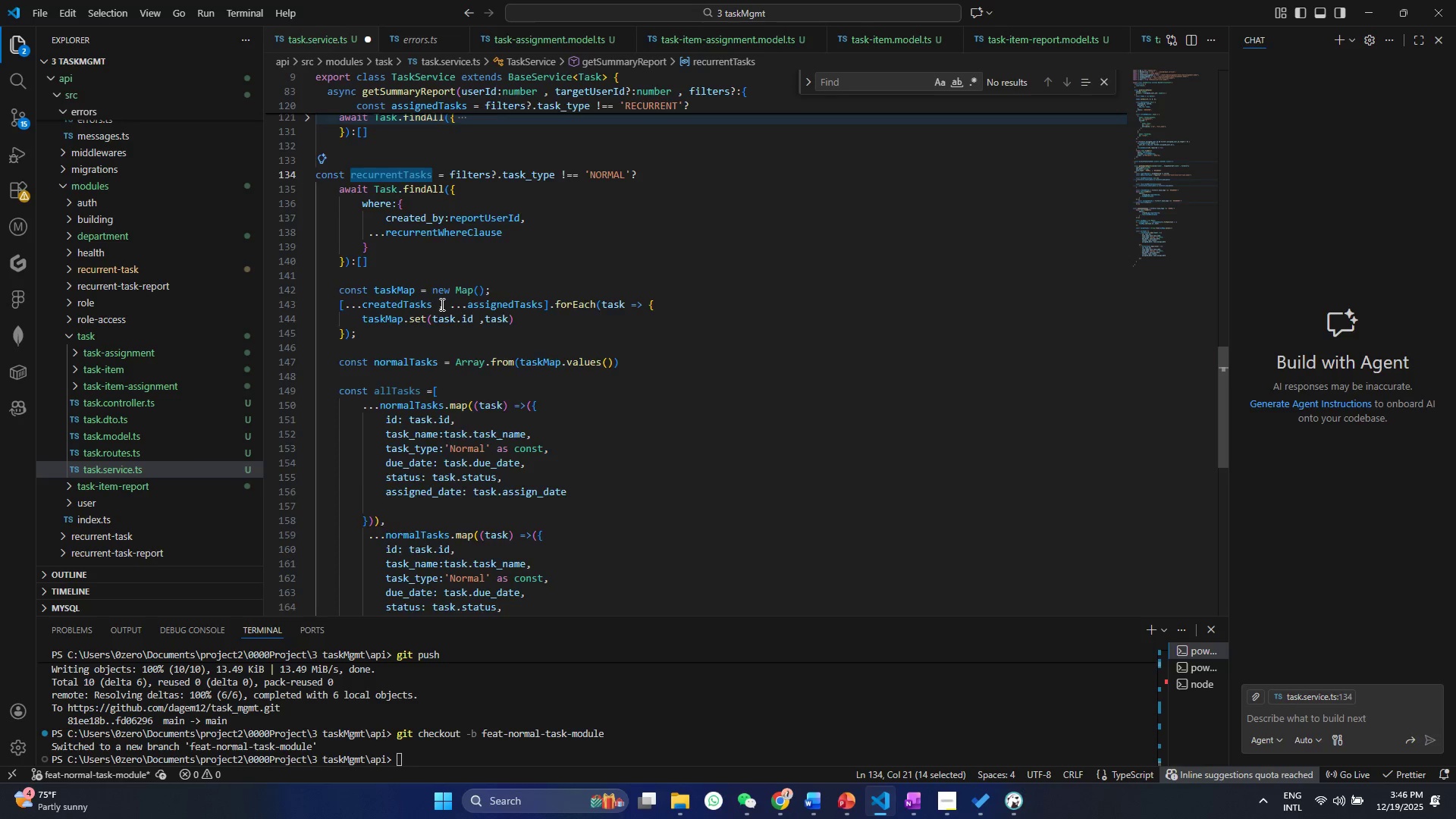 
scroll: coordinate [441, 304], scroll_direction: down, amount: 1.0
 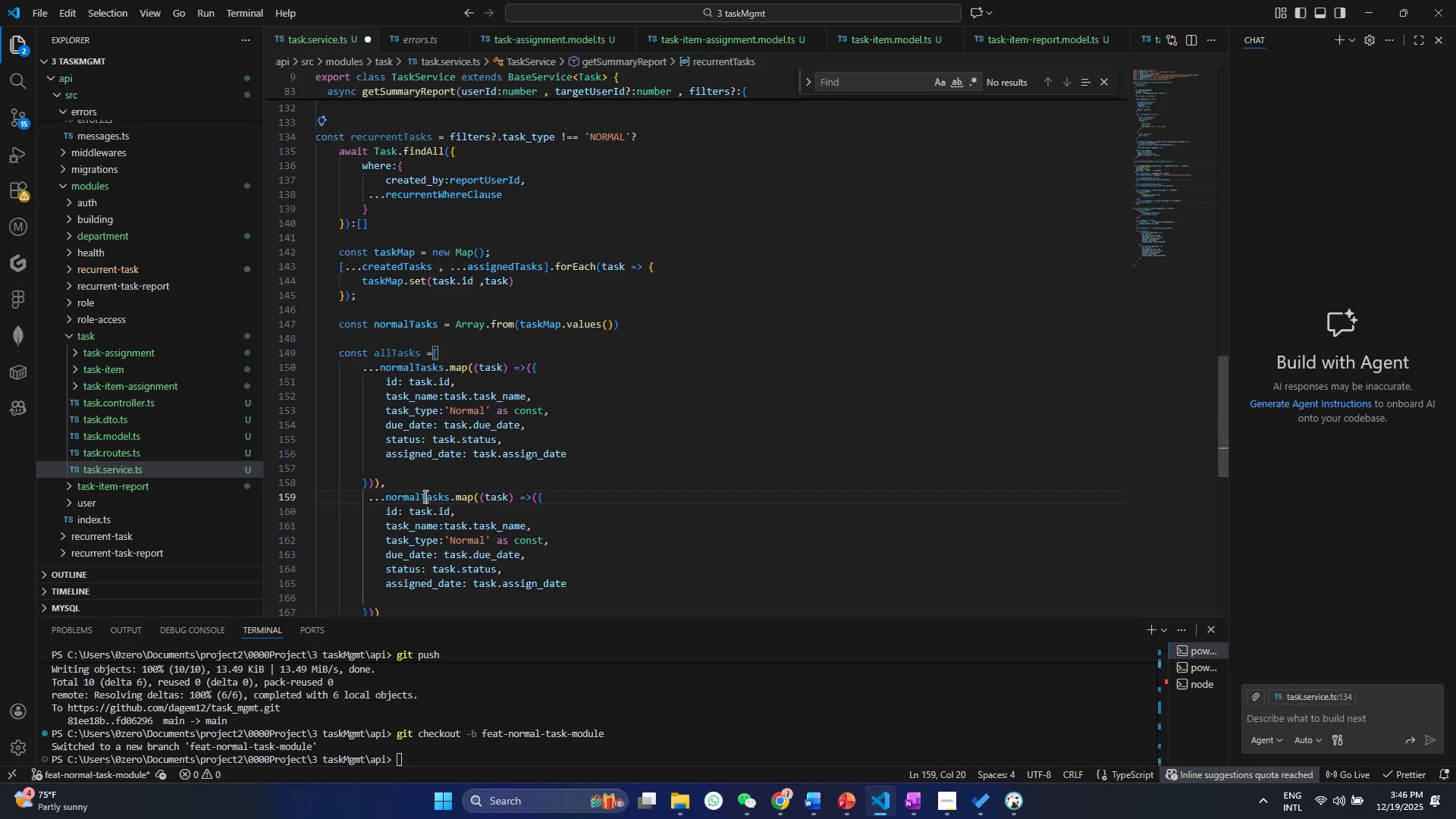 
double_click([424, 496])
 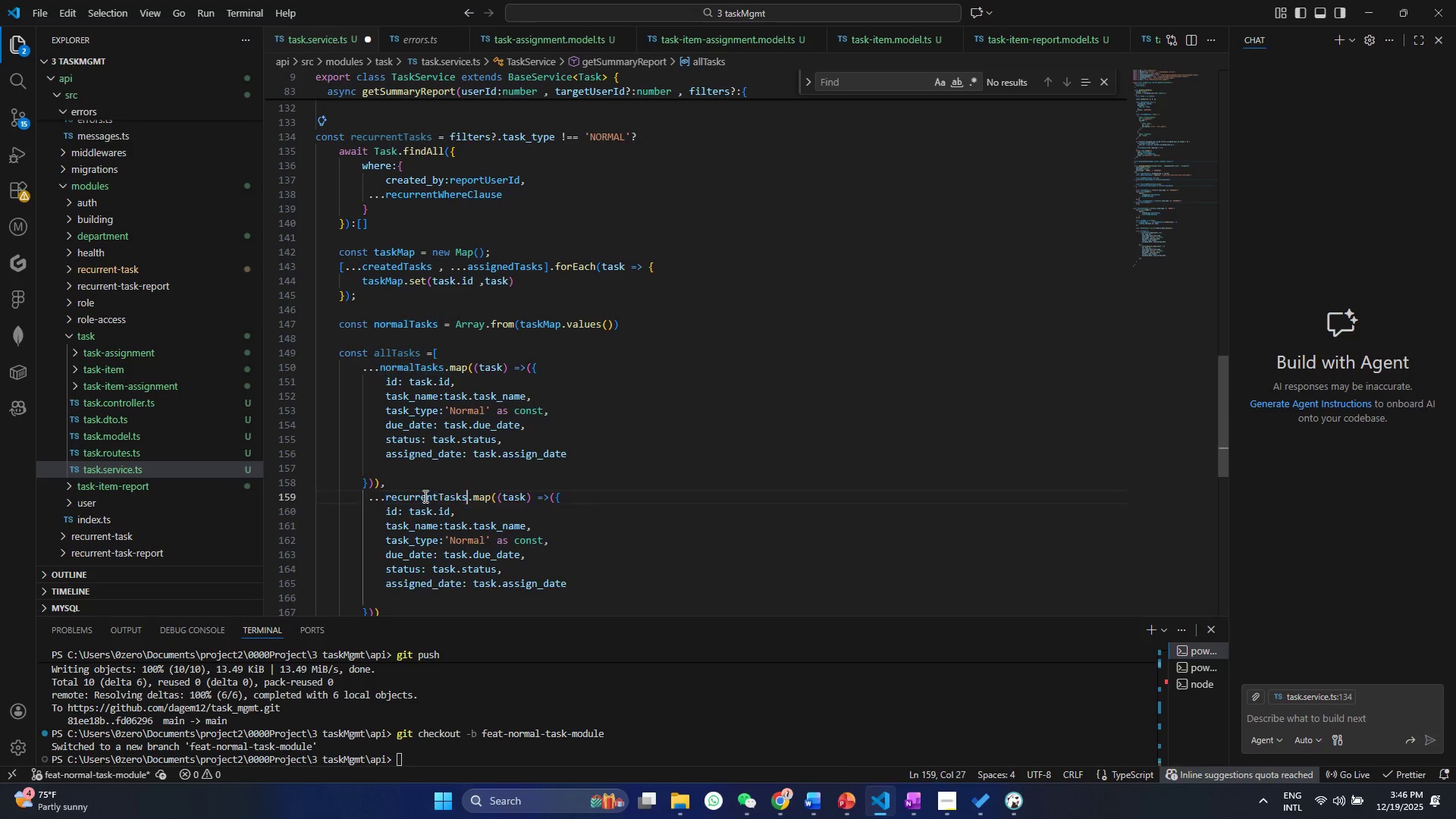 
key(Control+V)
 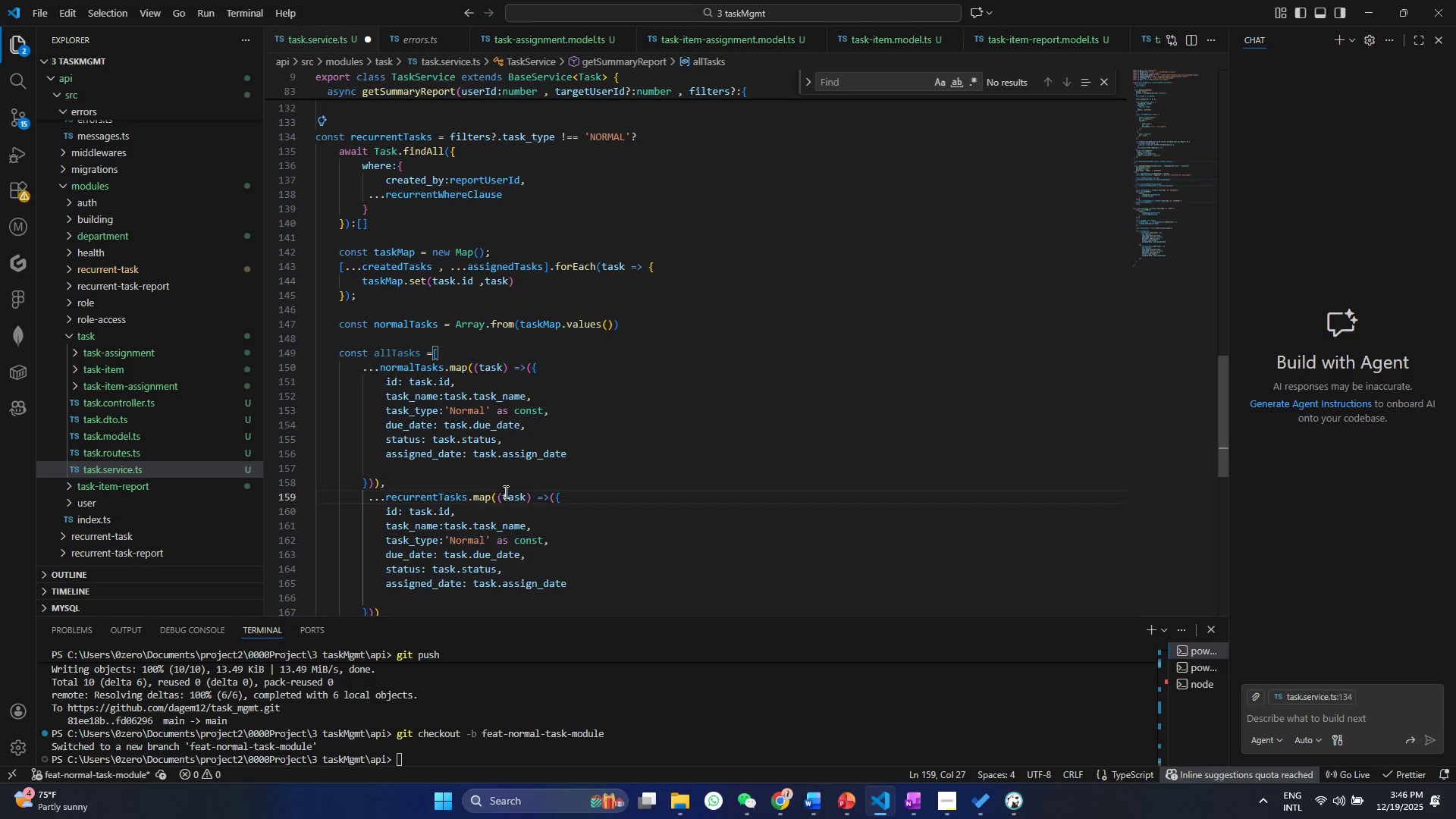 
left_click([507, 494])
 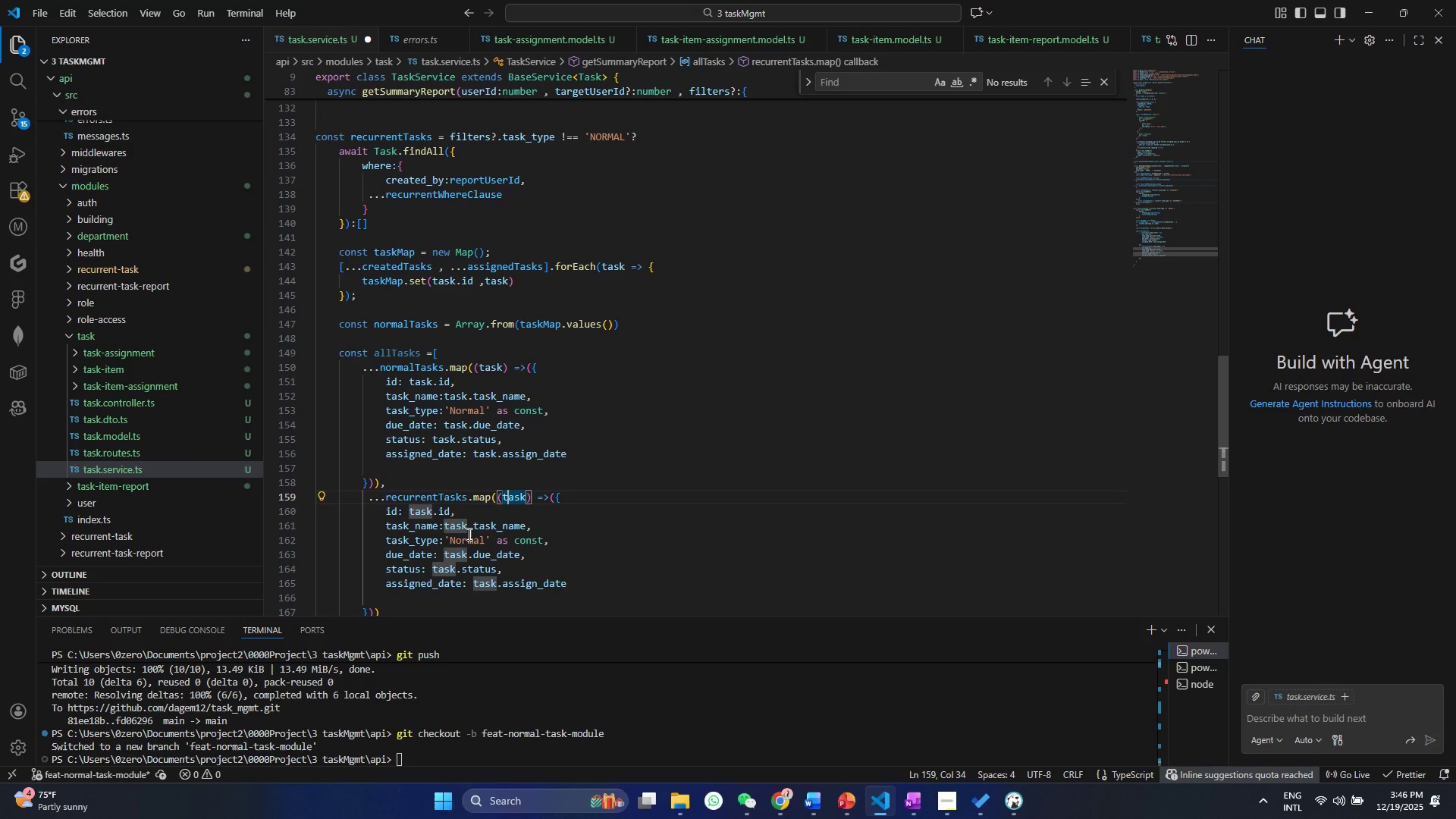 
left_click([507, 539])
 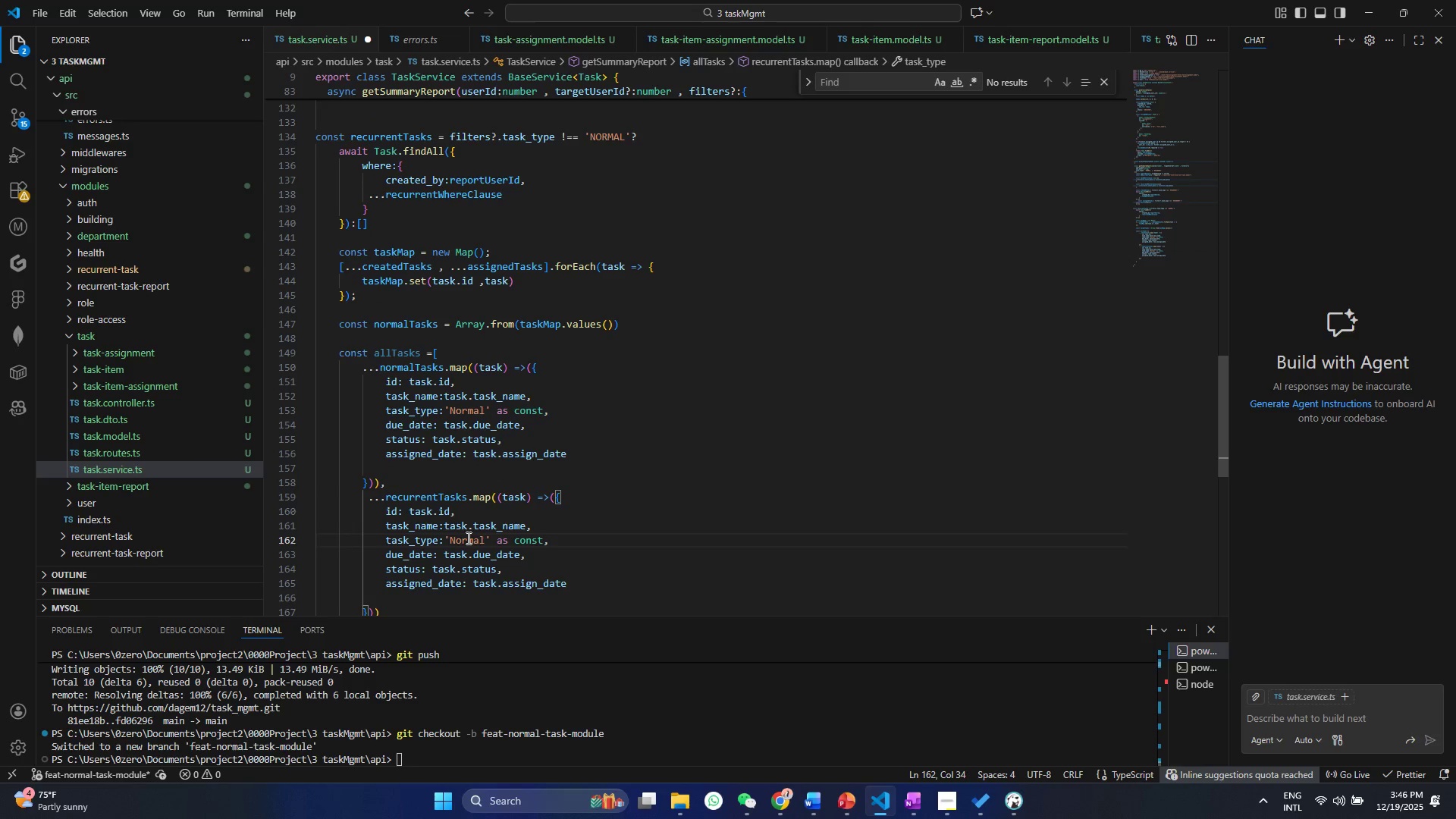 
double_click([467, 538])
 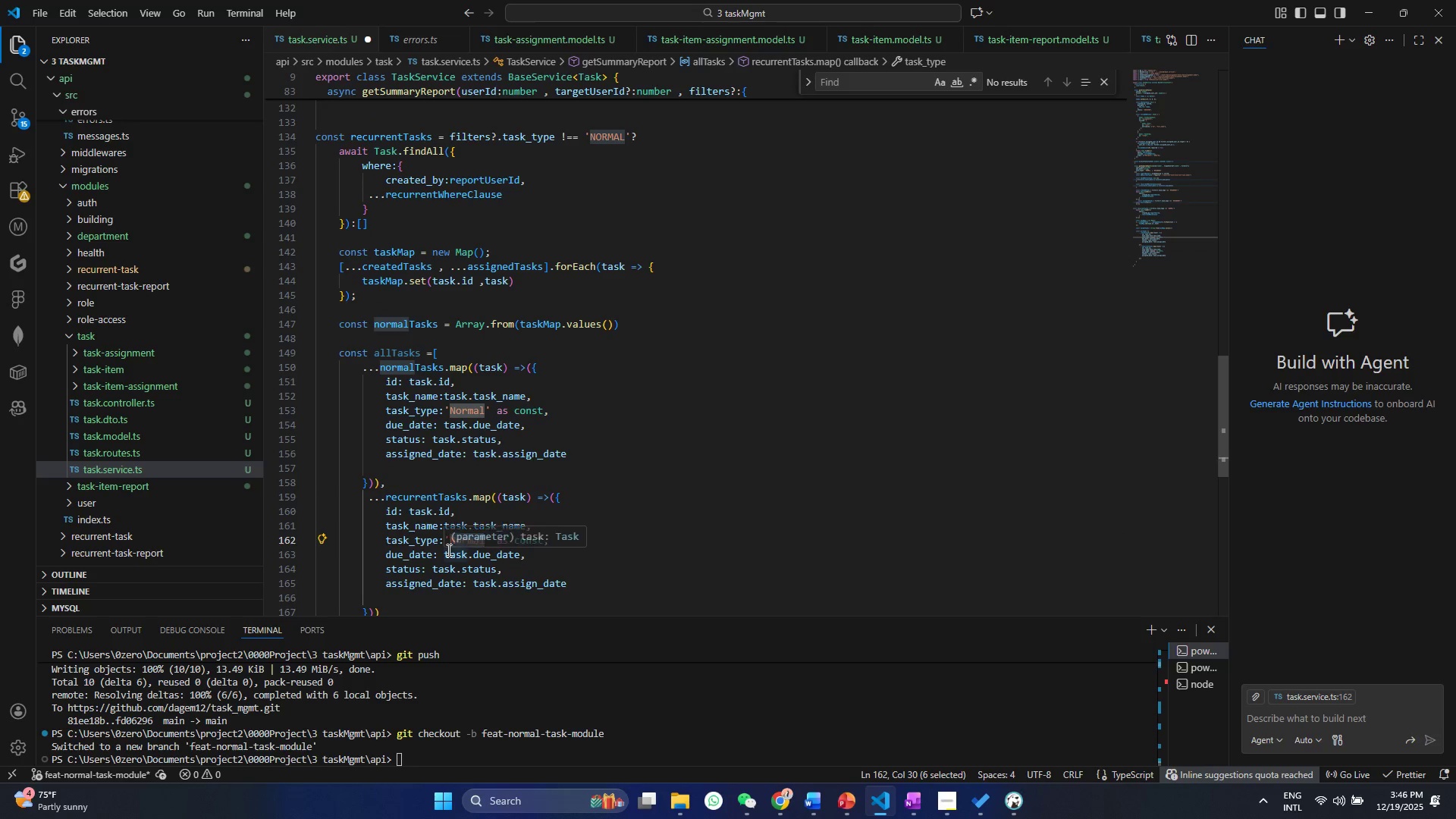 
type(Recurrent)
 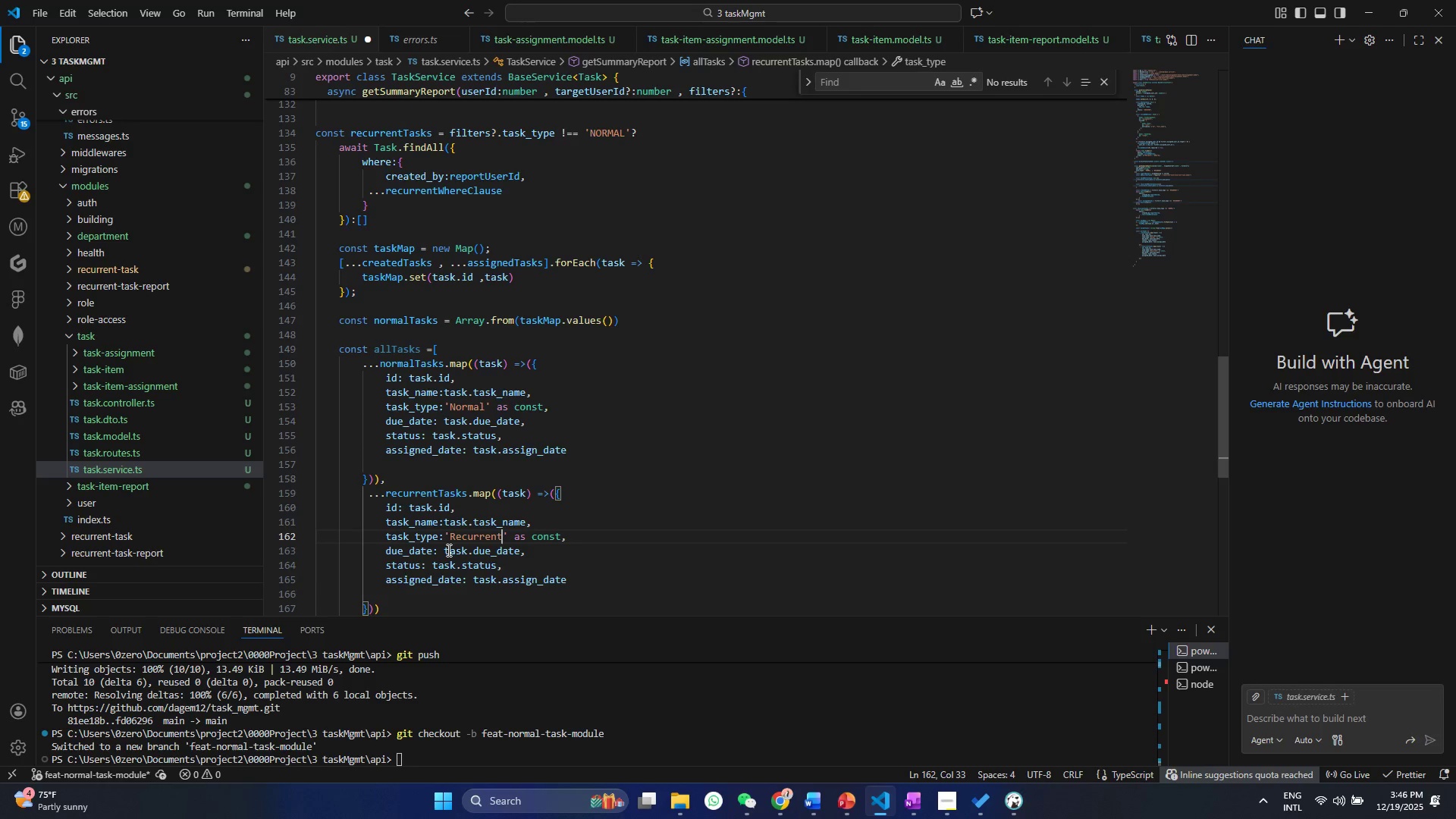 
key(Control+ControlLeft)
 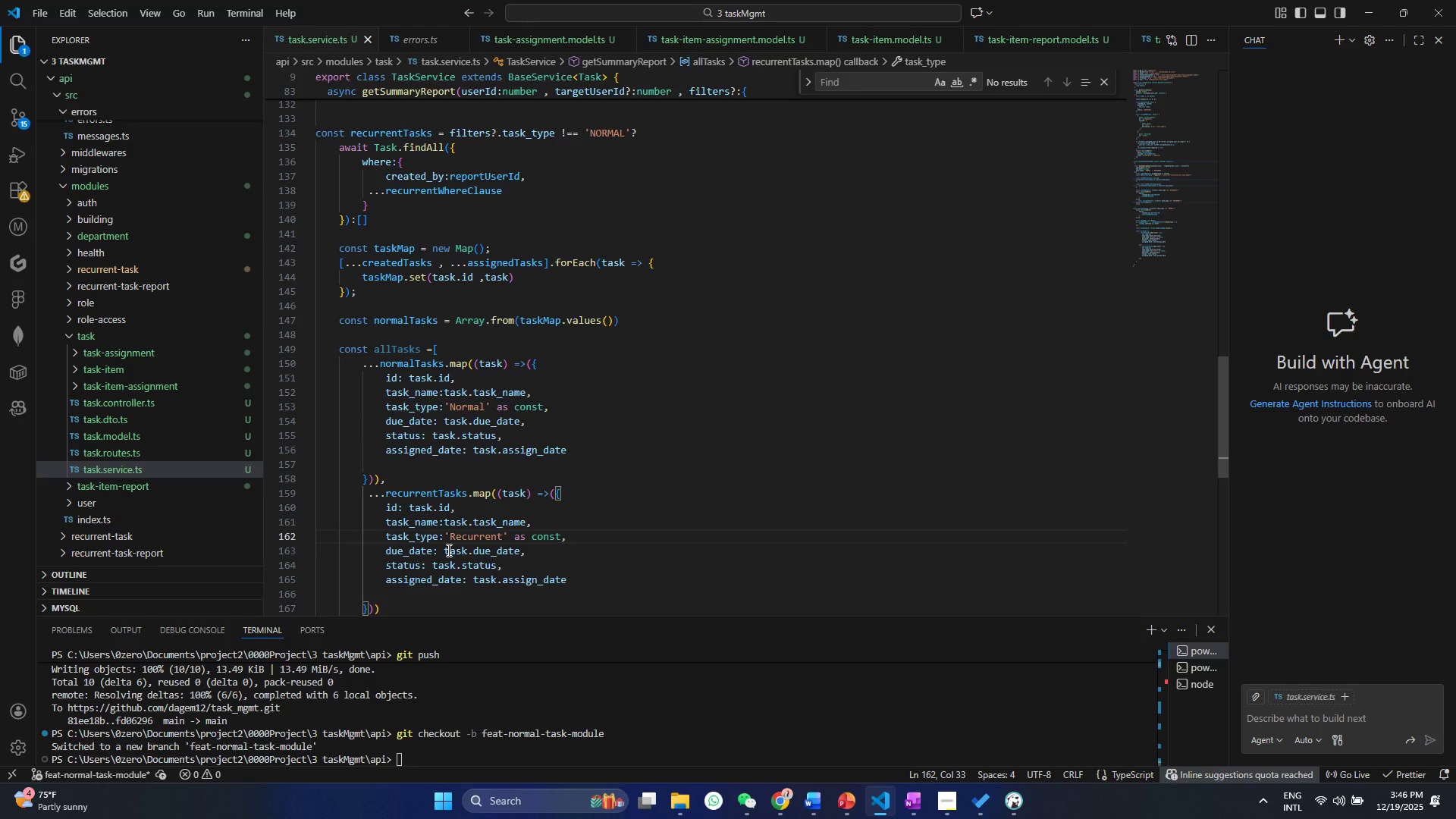 
key(Control+S)
 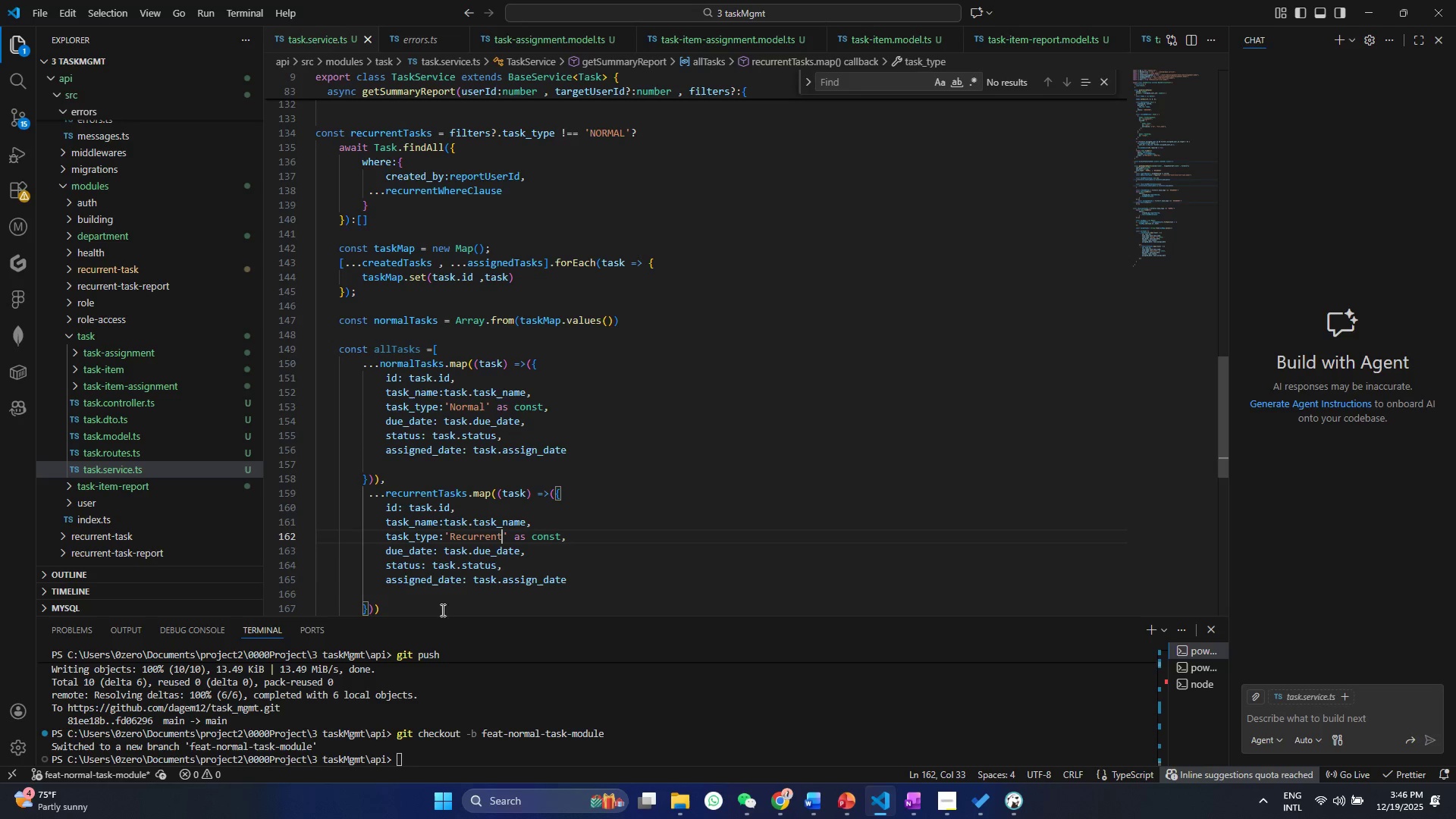 
left_click([423, 600])
 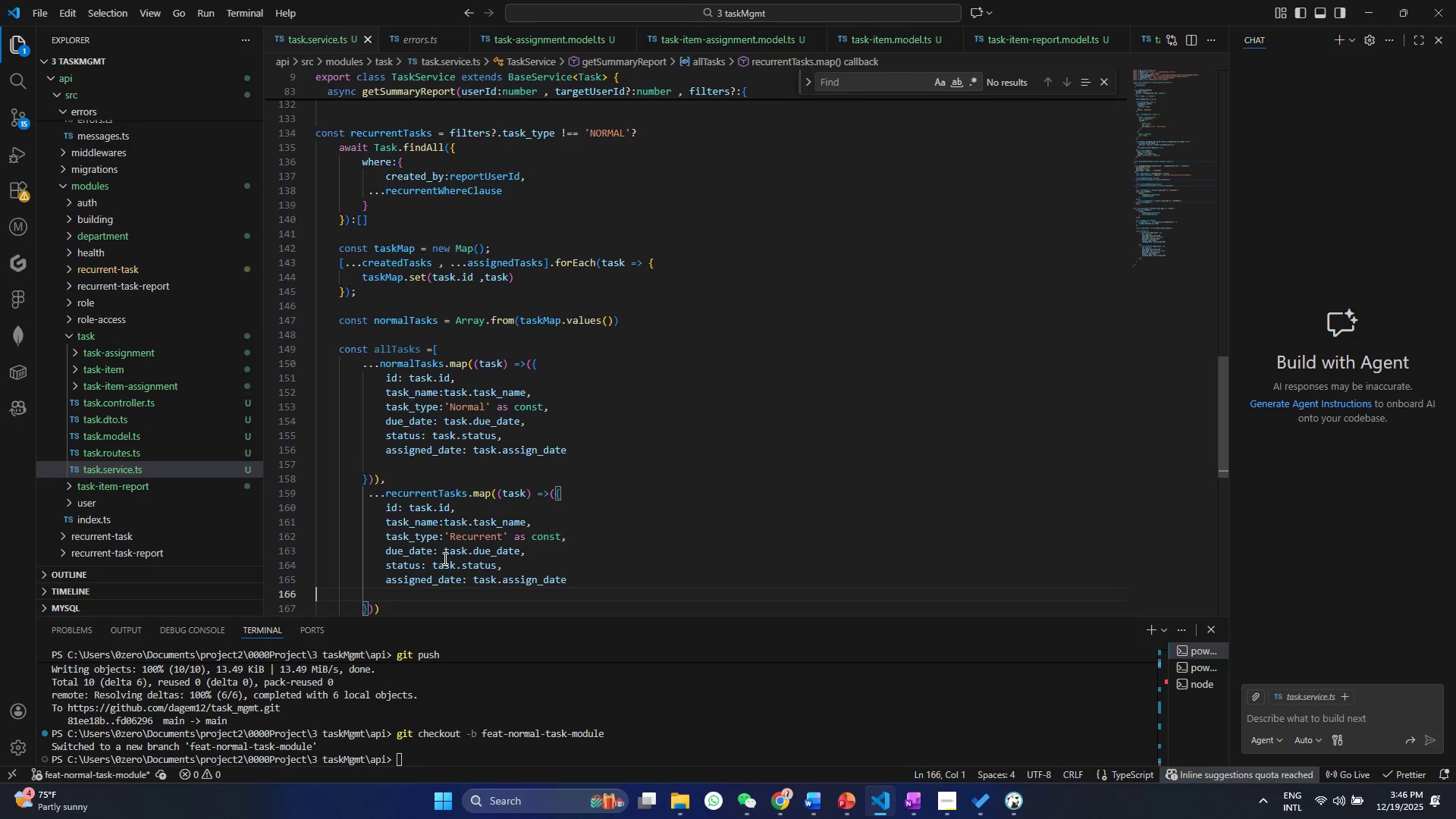 
left_click_drag(start_coordinate=[444, 554], to_coordinate=[519, 557])
 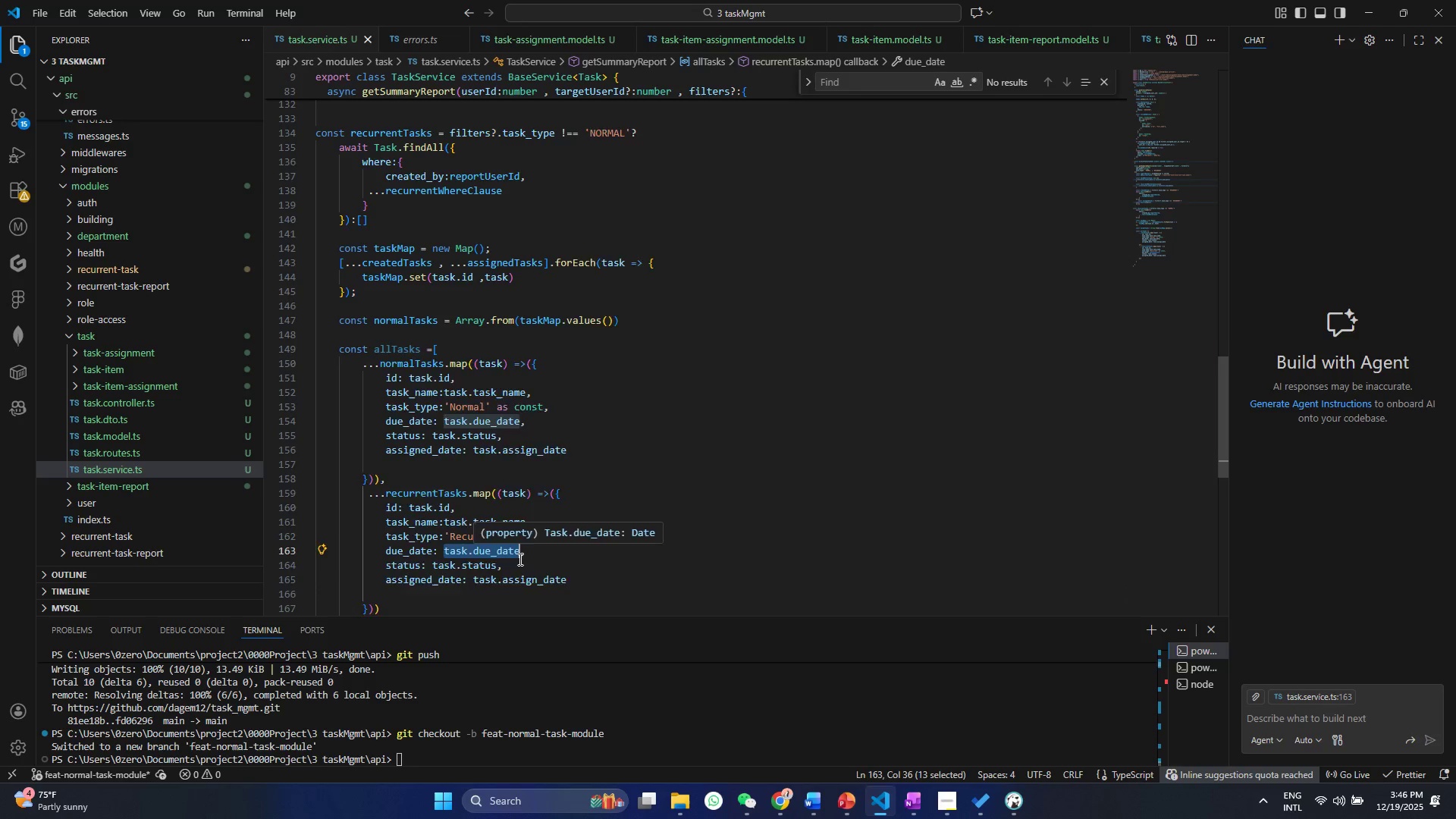 
type(null)
 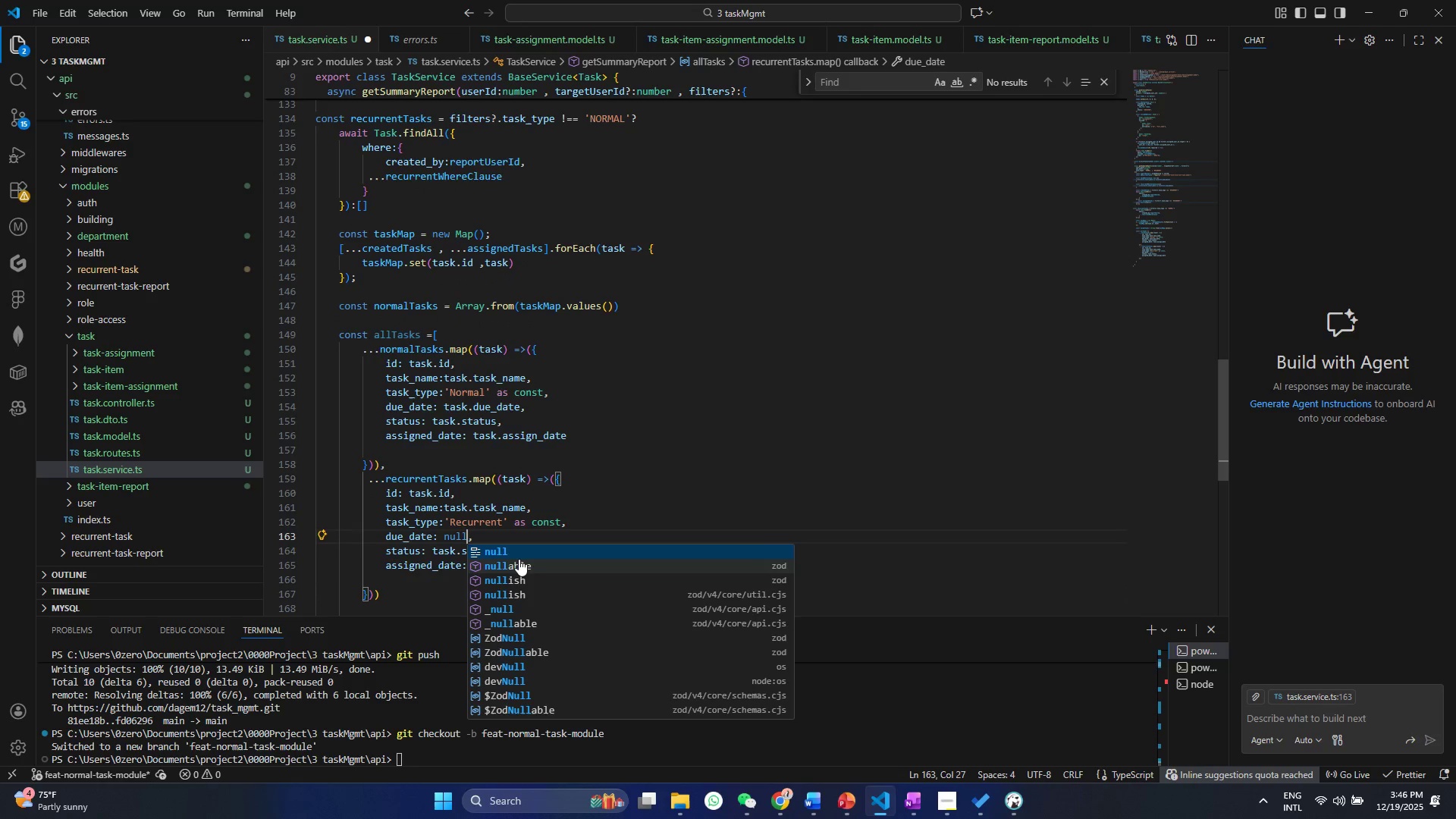 
key(Control+ControlLeft)
 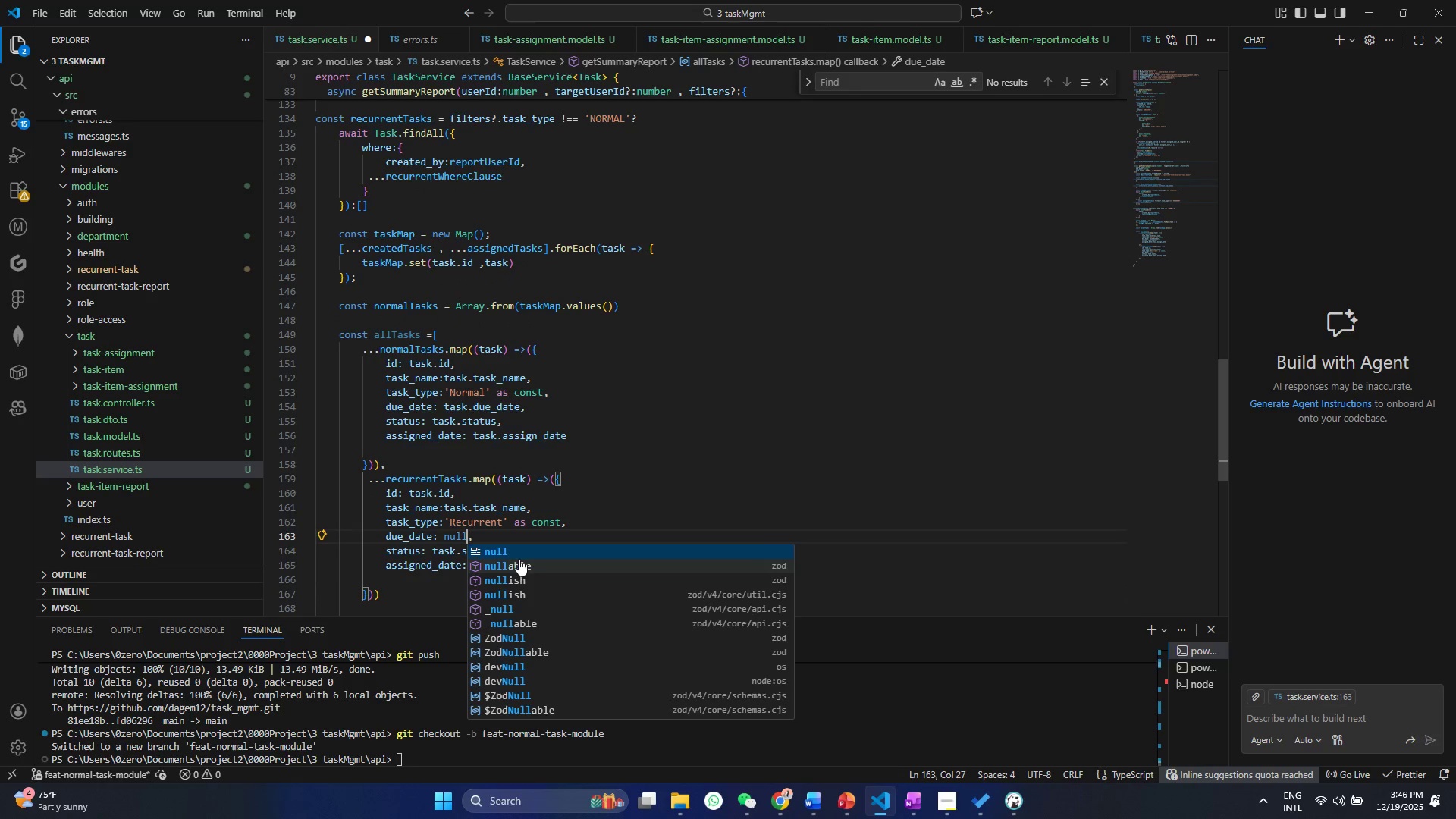 
key(Control+S)
 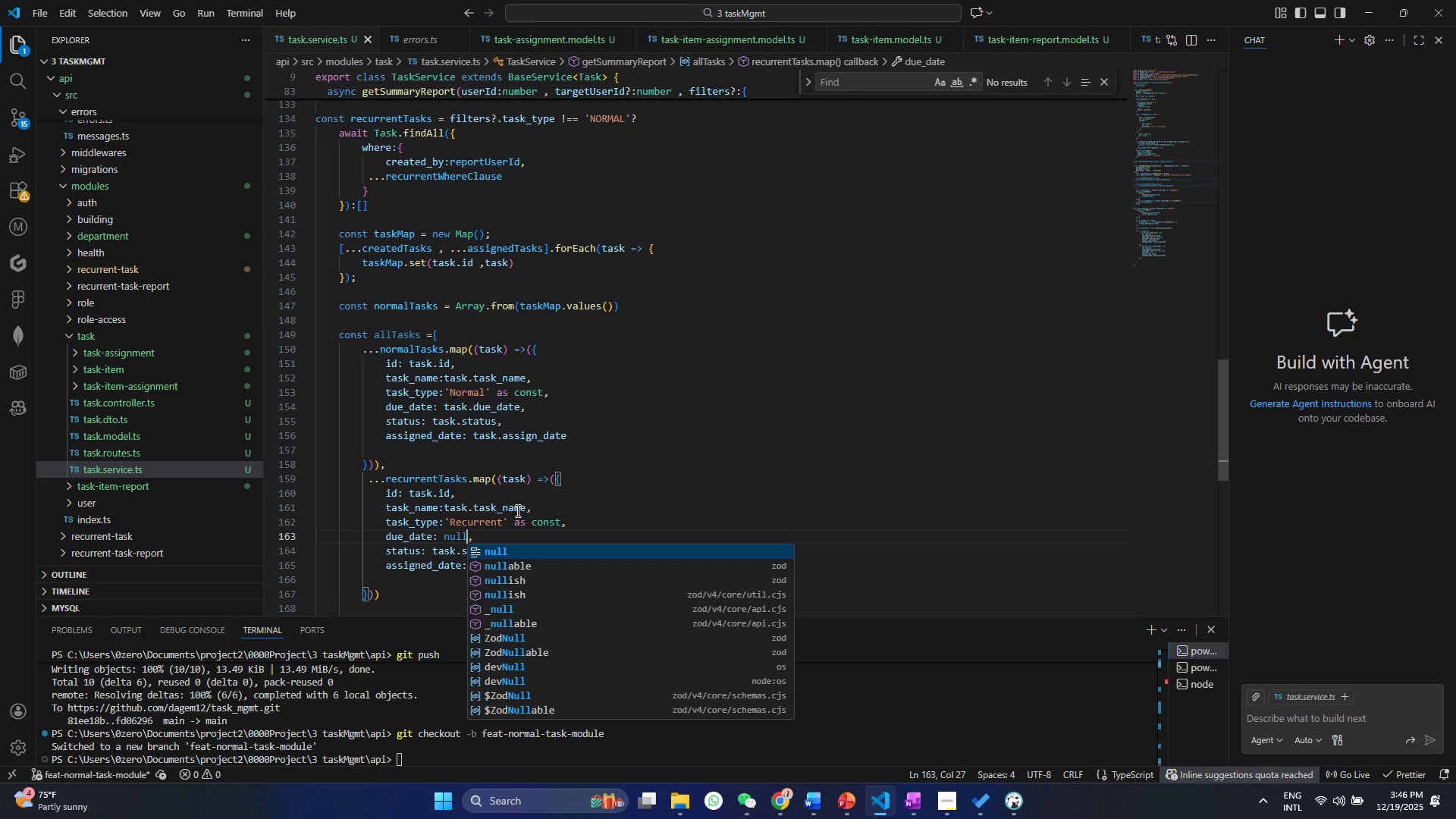 
left_click([516, 510])
 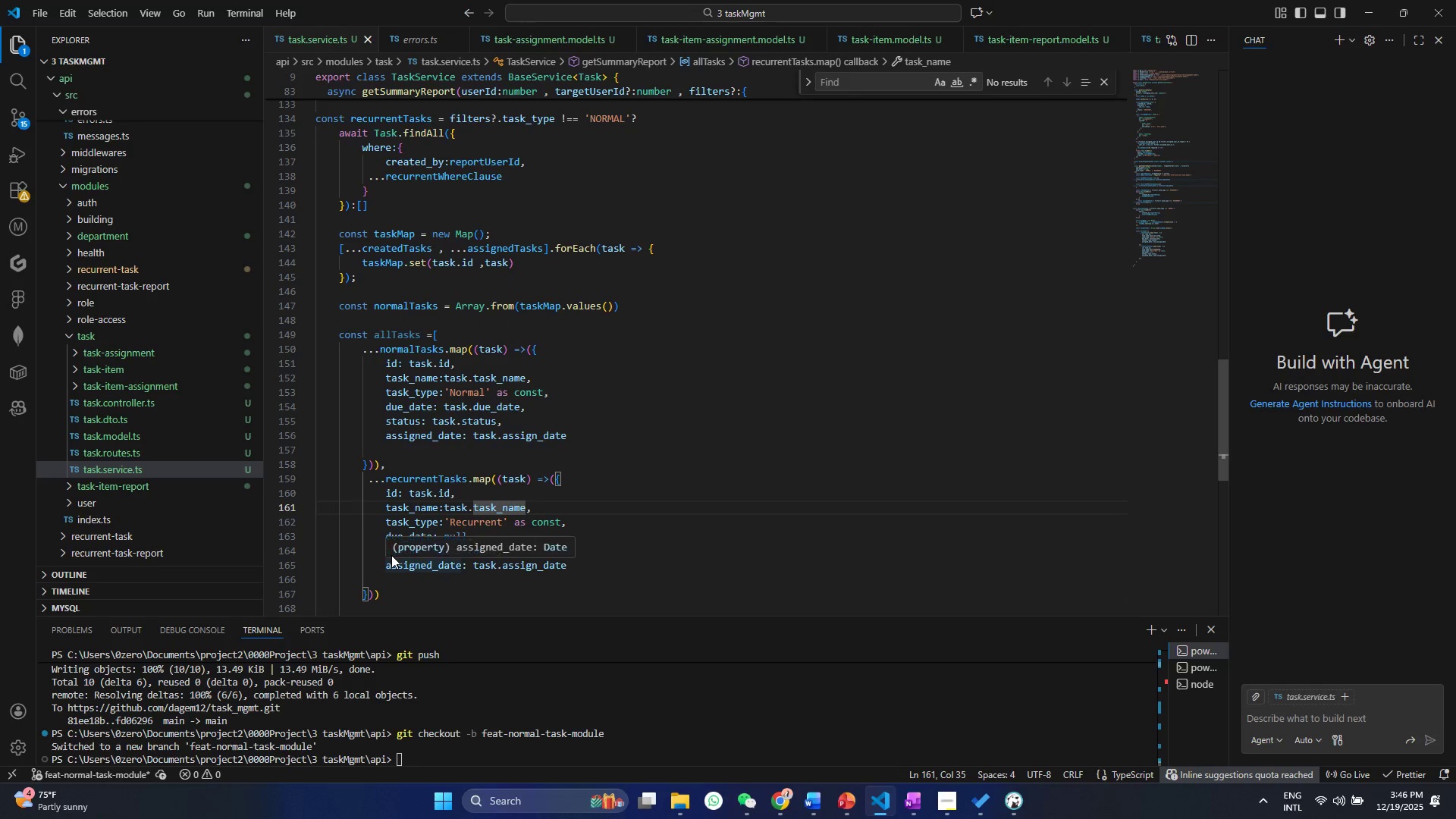 
double_click([391, 555])
 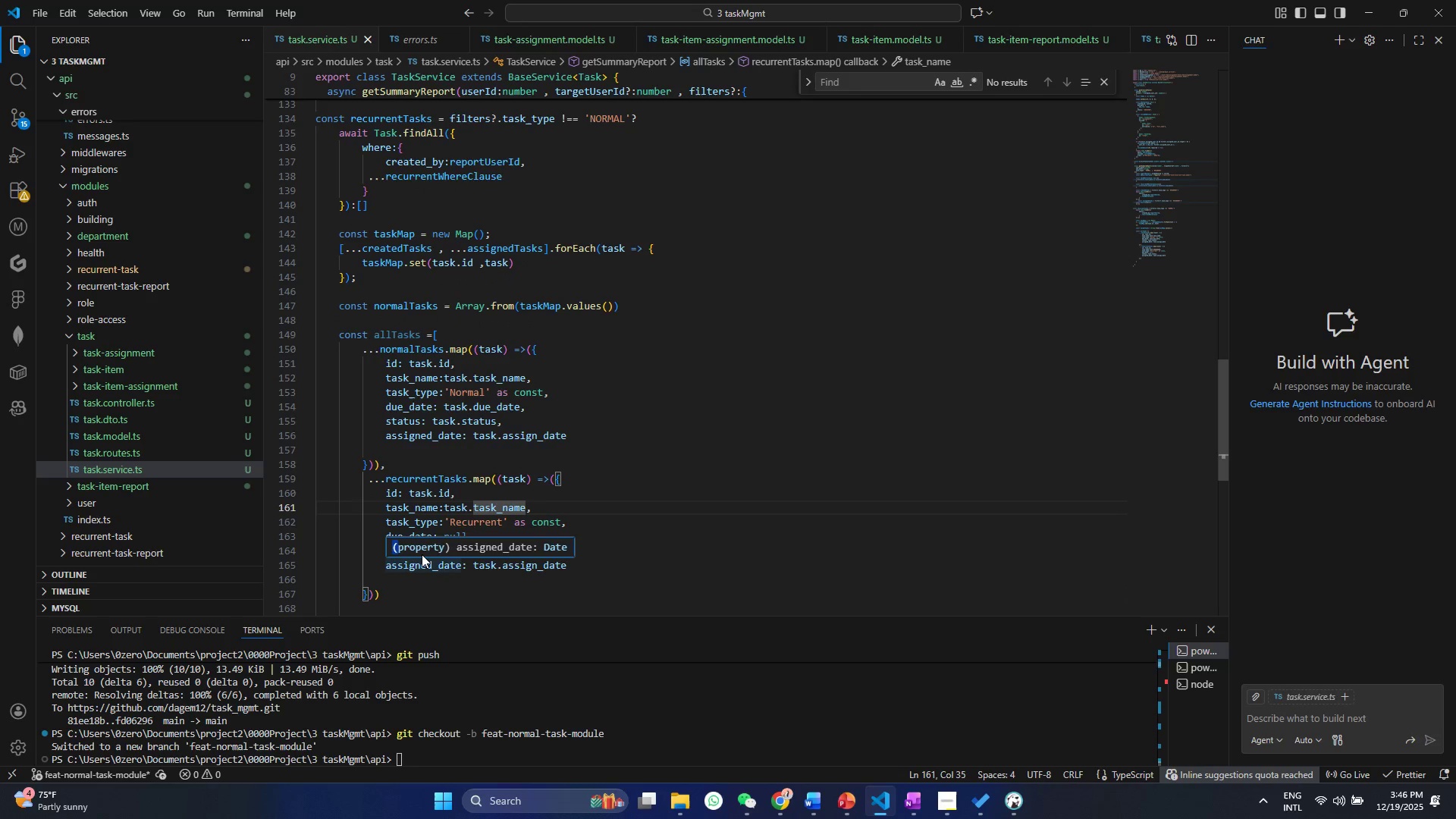 
triple_click([422, 554])
 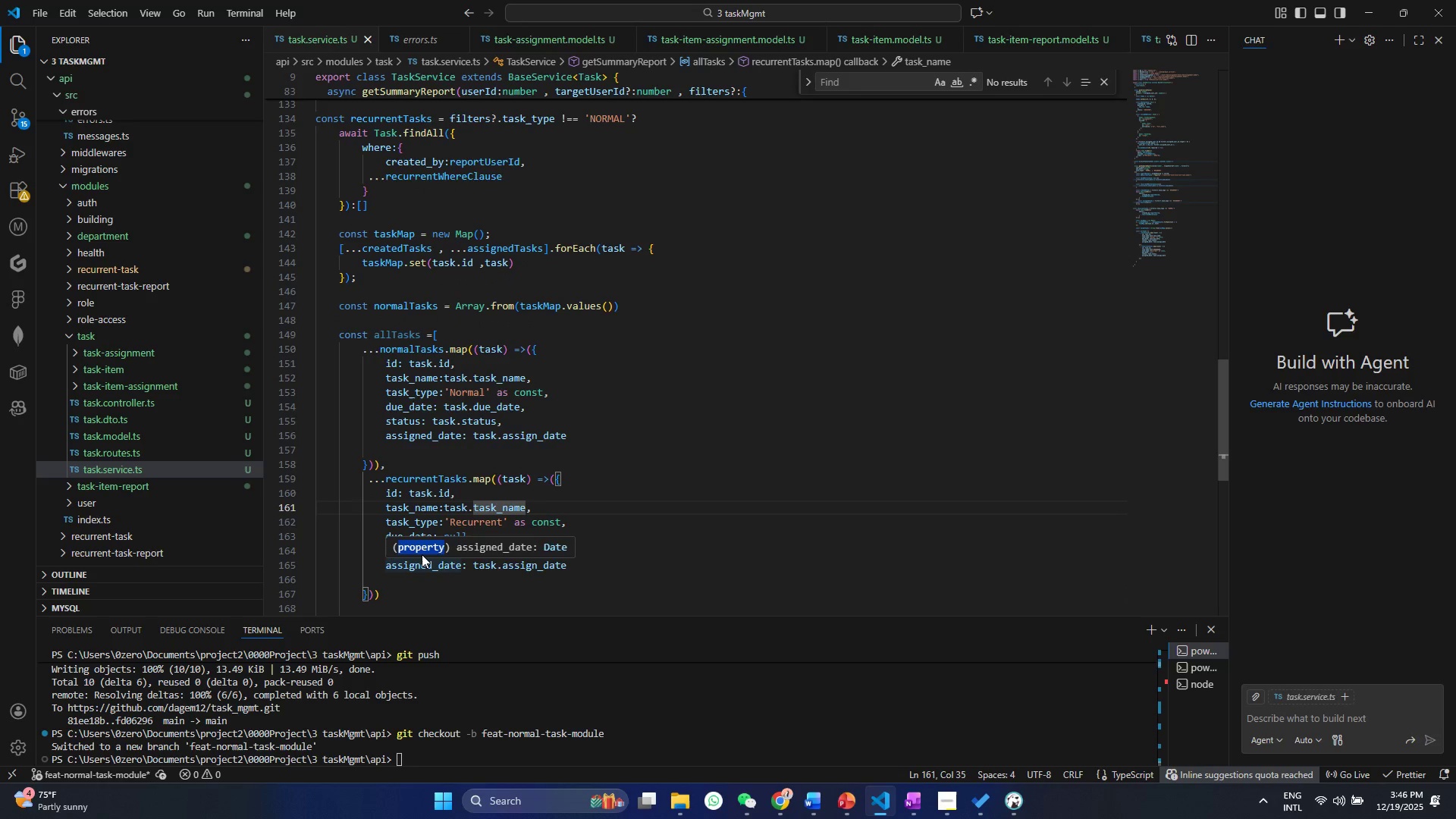 
triple_click([422, 554])
 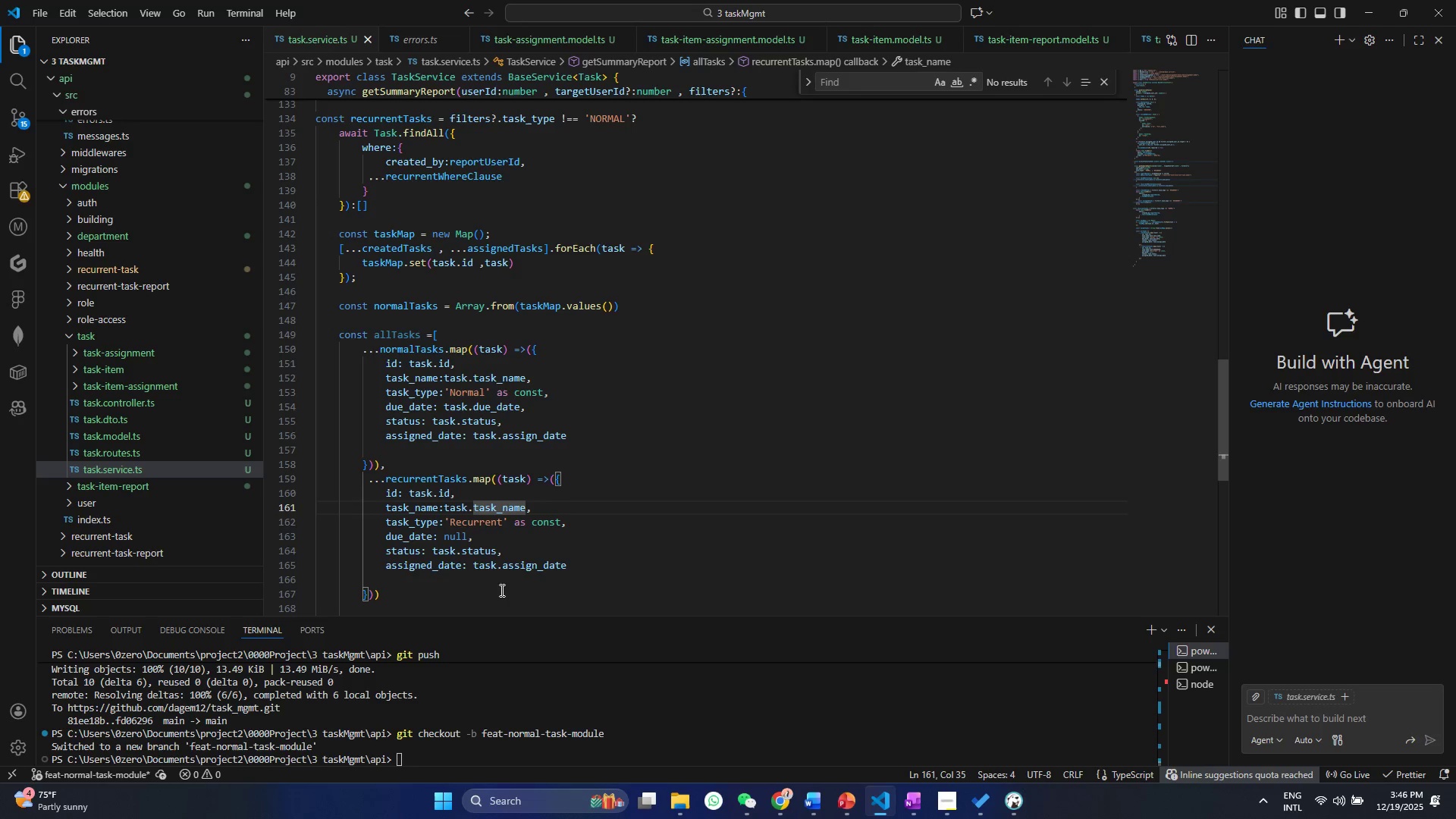 
wait(5.72)
 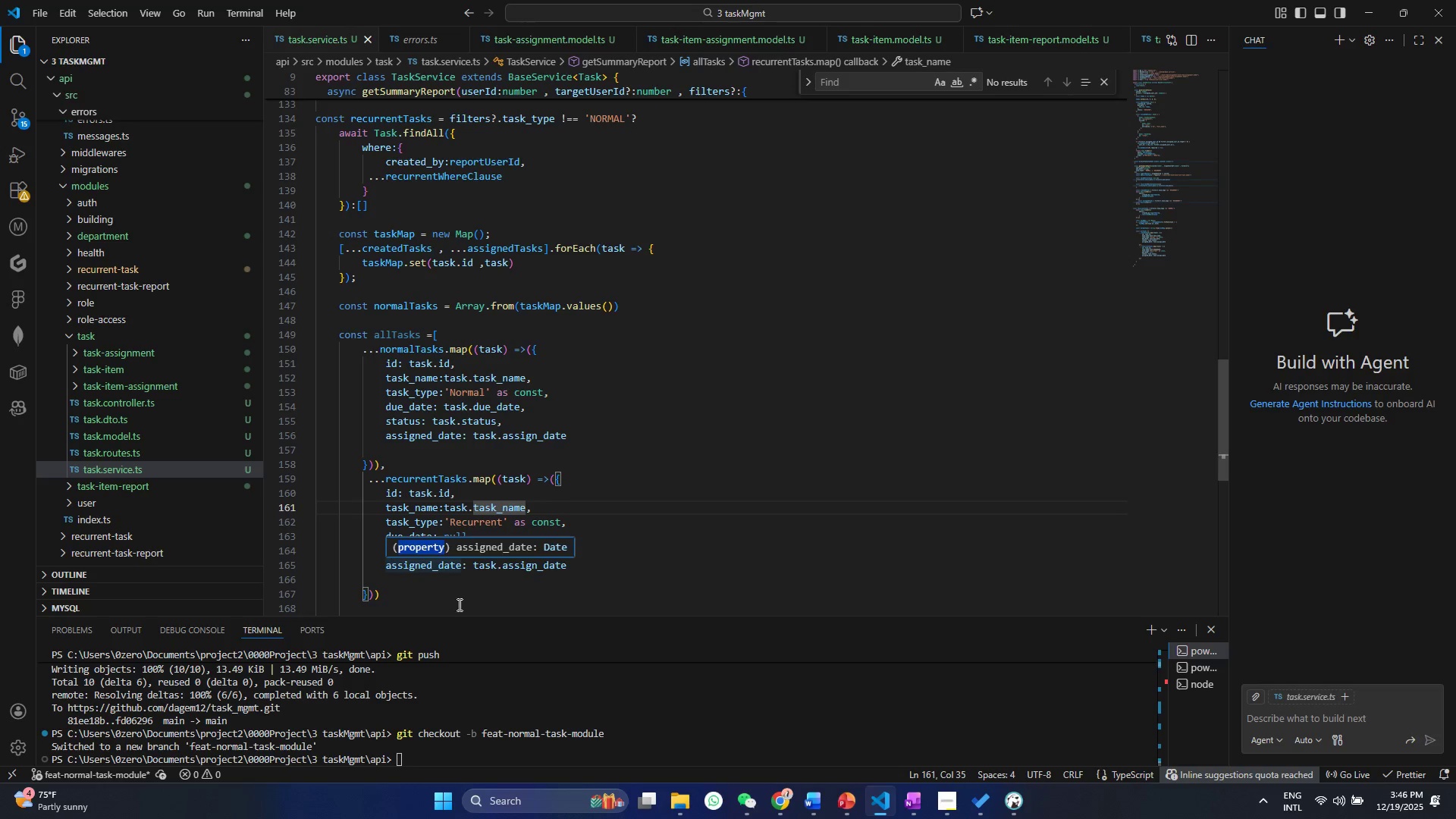 
left_click_drag(start_coordinate=[431, 549], to_coordinate=[482, 548])
 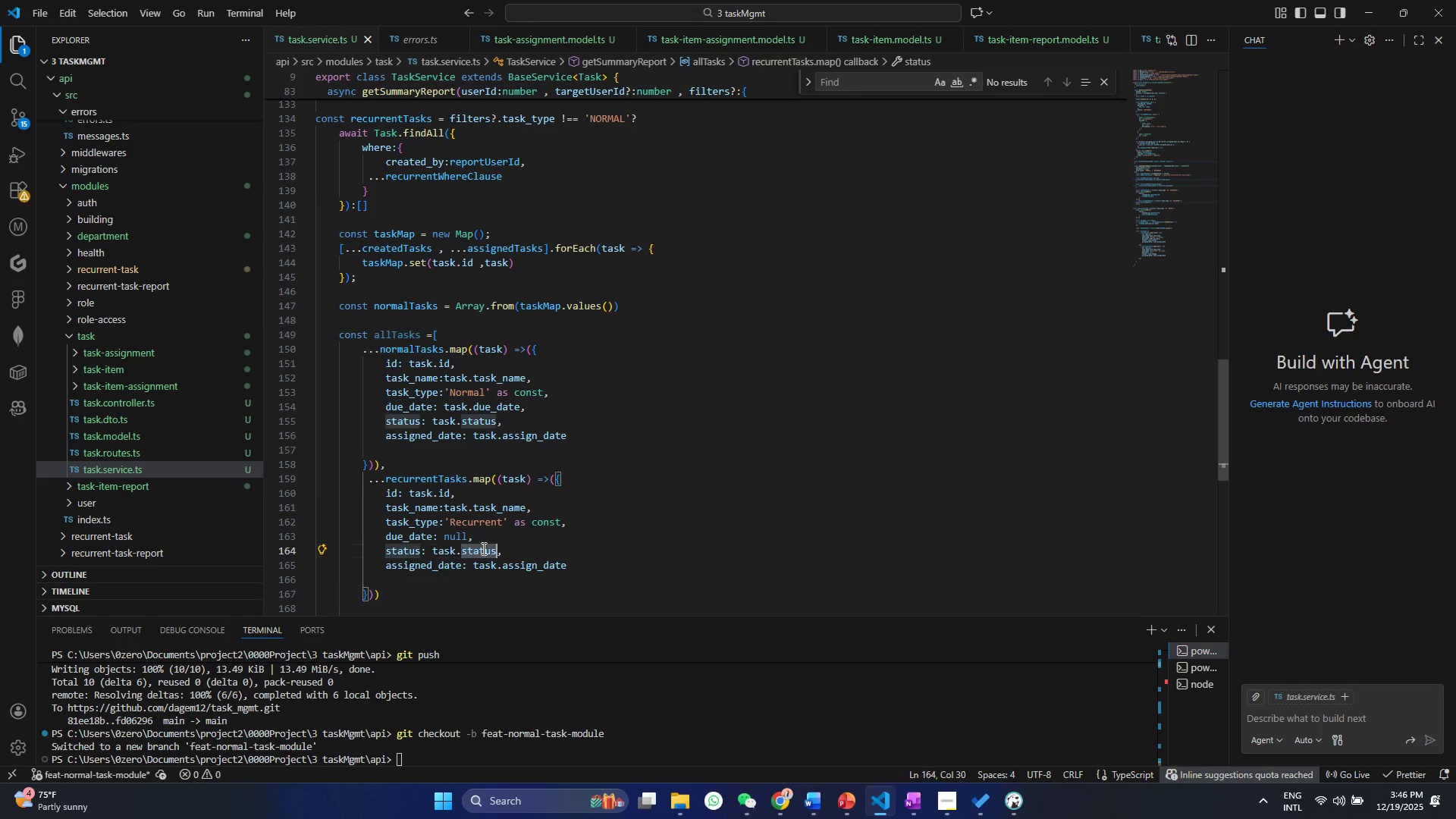 
double_click([482, 548])
 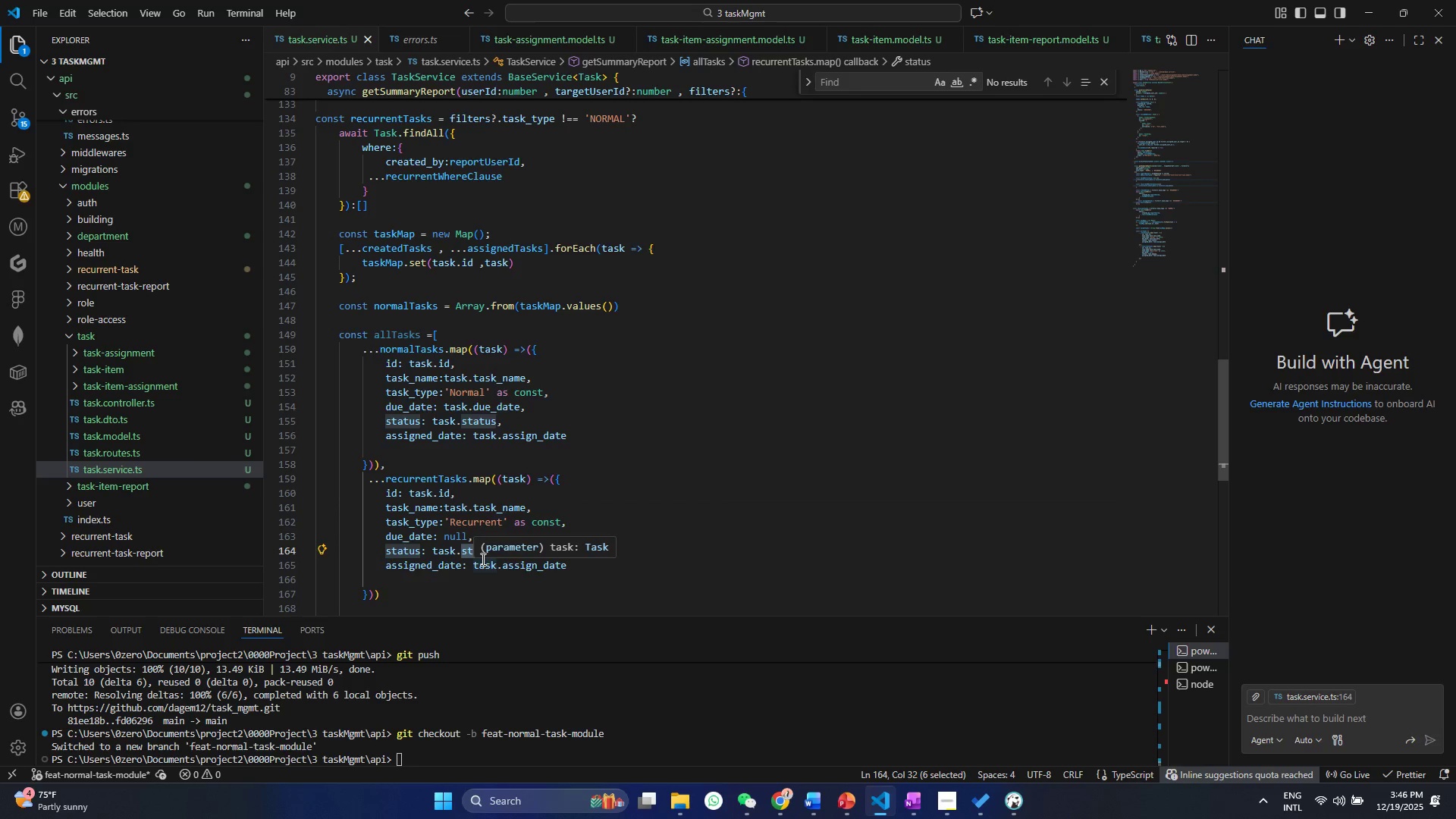 
type(is_active ? '')
 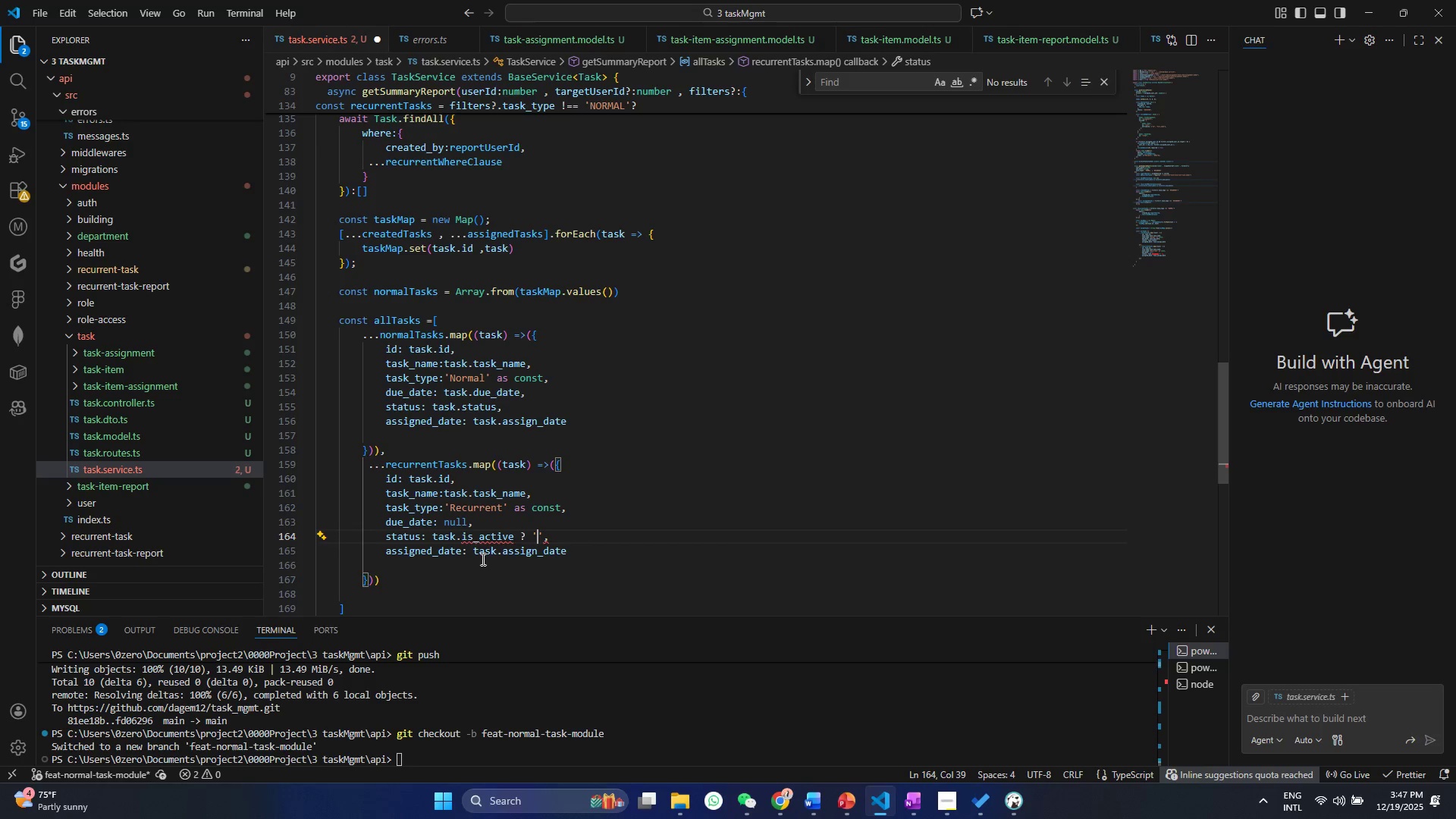 
 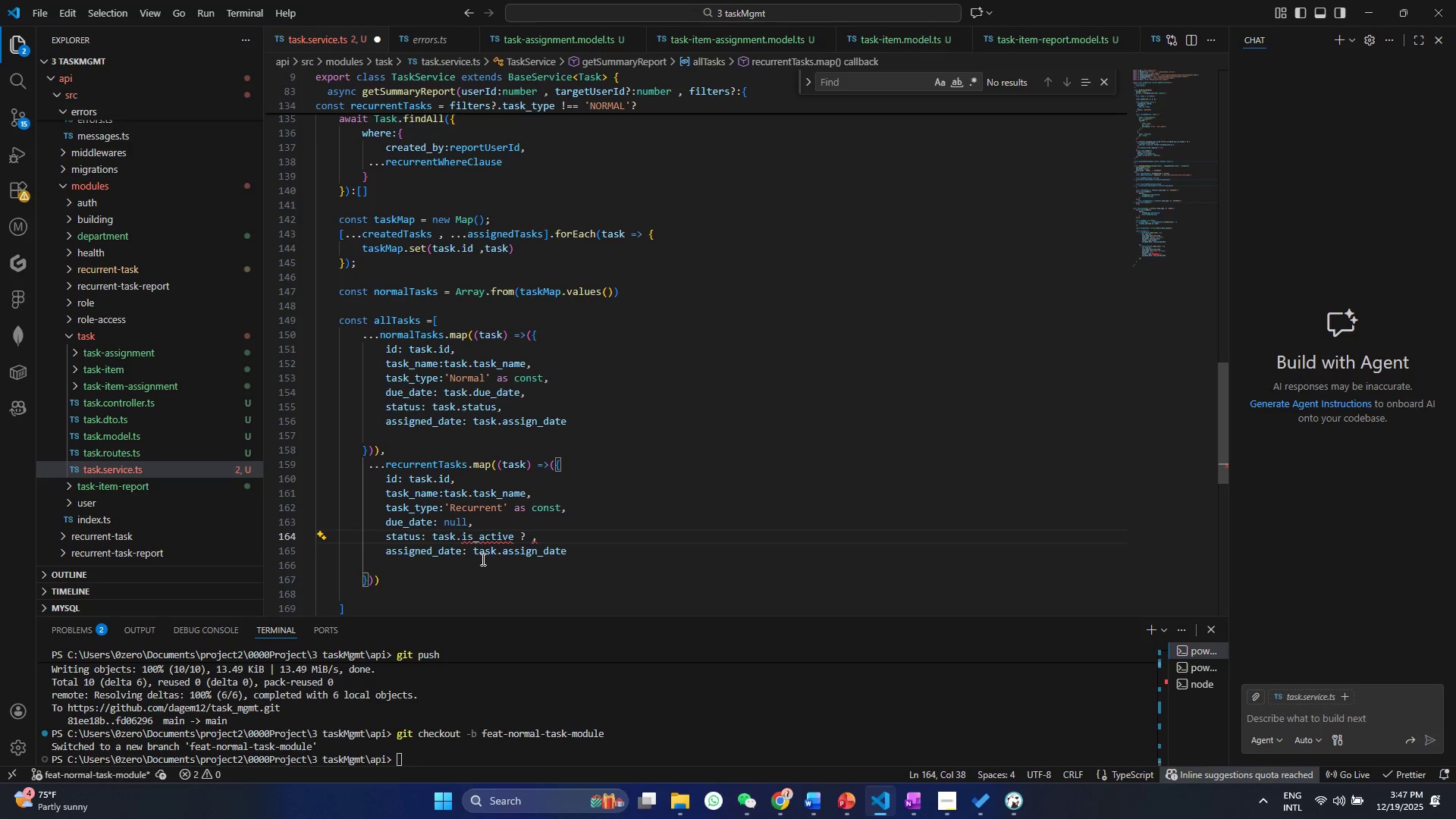 
key(ArrowLeft)
 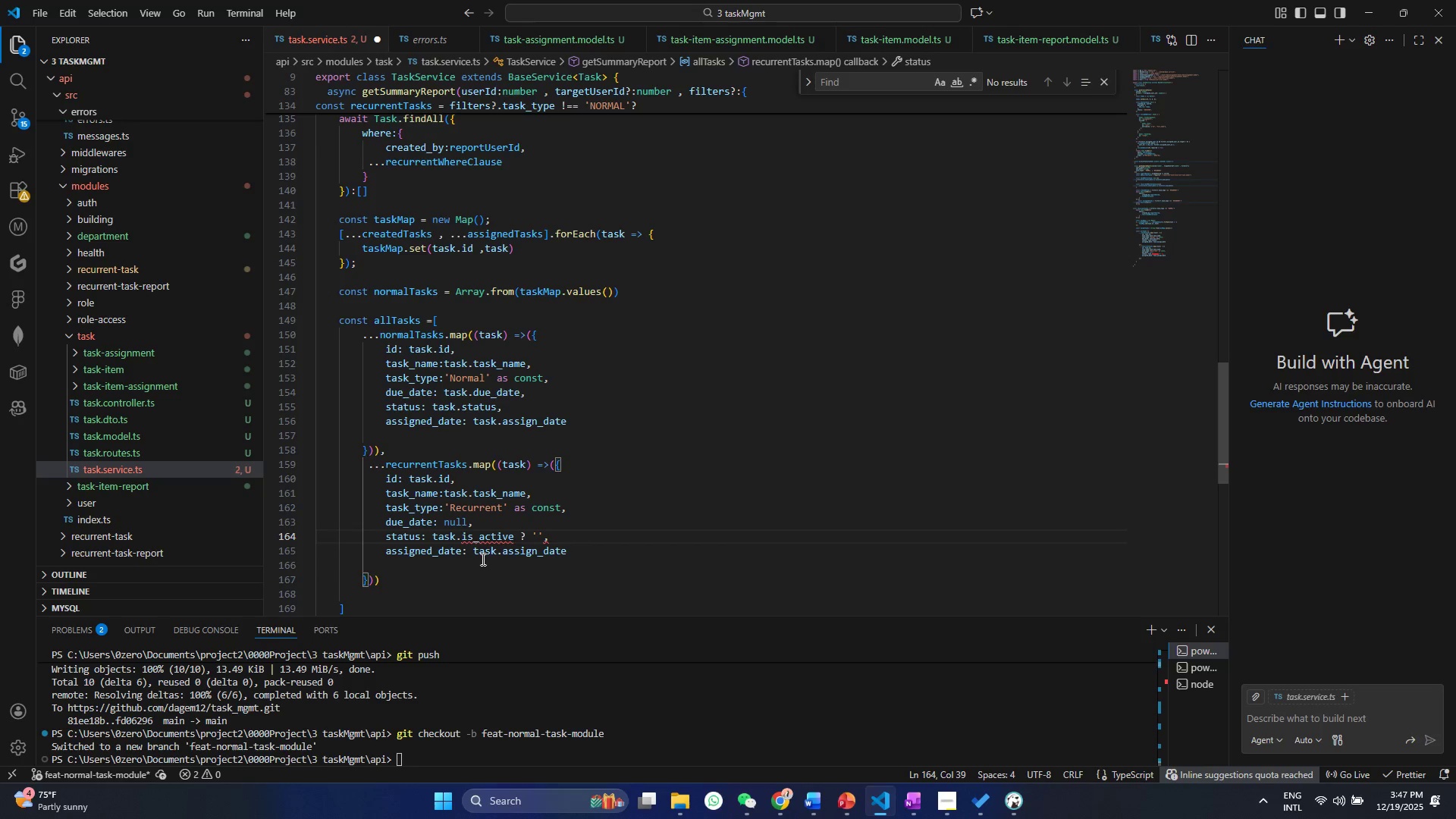 
type(ped)
key(Backspace)
key(Backspace)
key(Backspace)
type(PENDING)
 